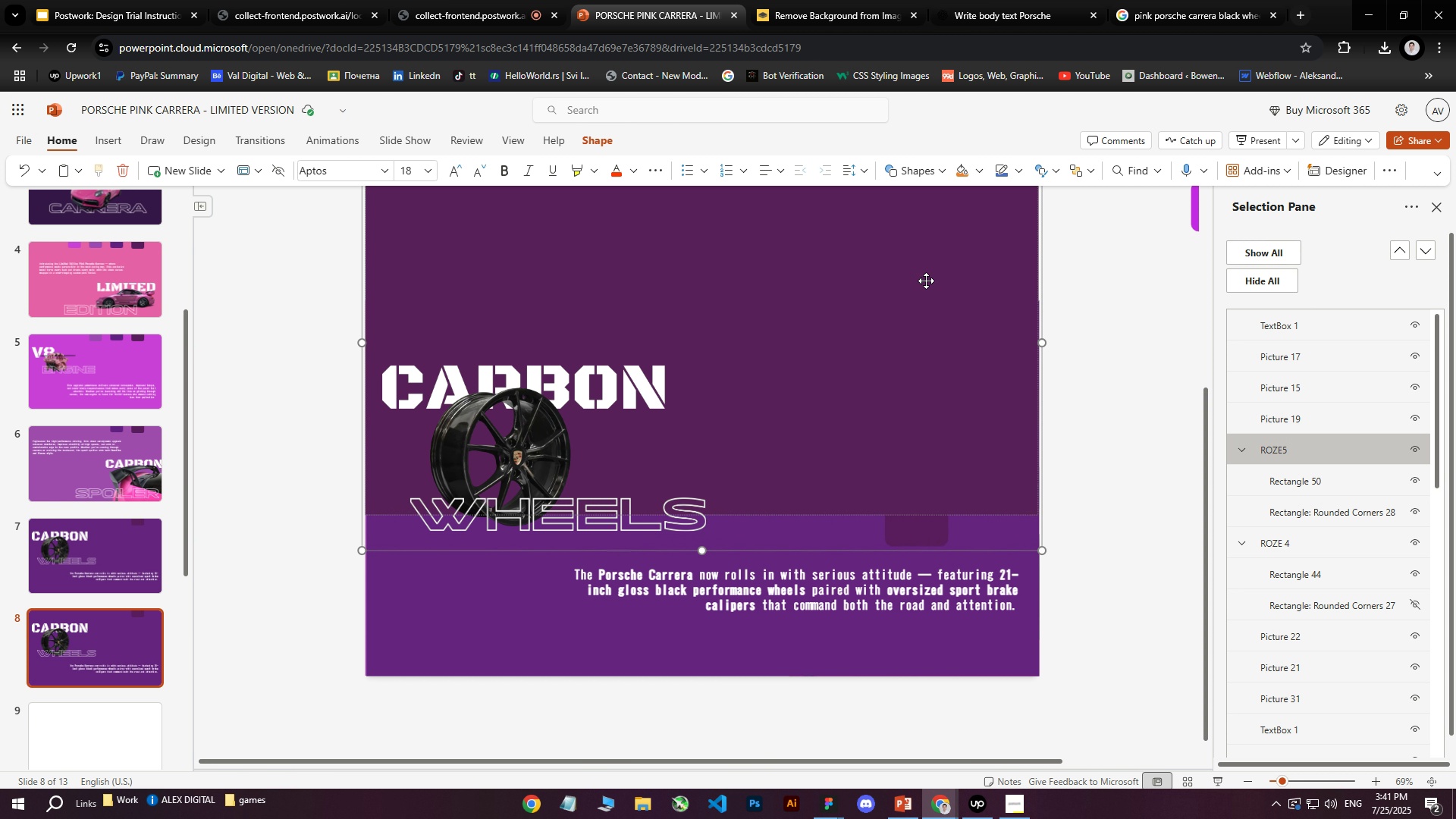 
key(ArrowDown)
 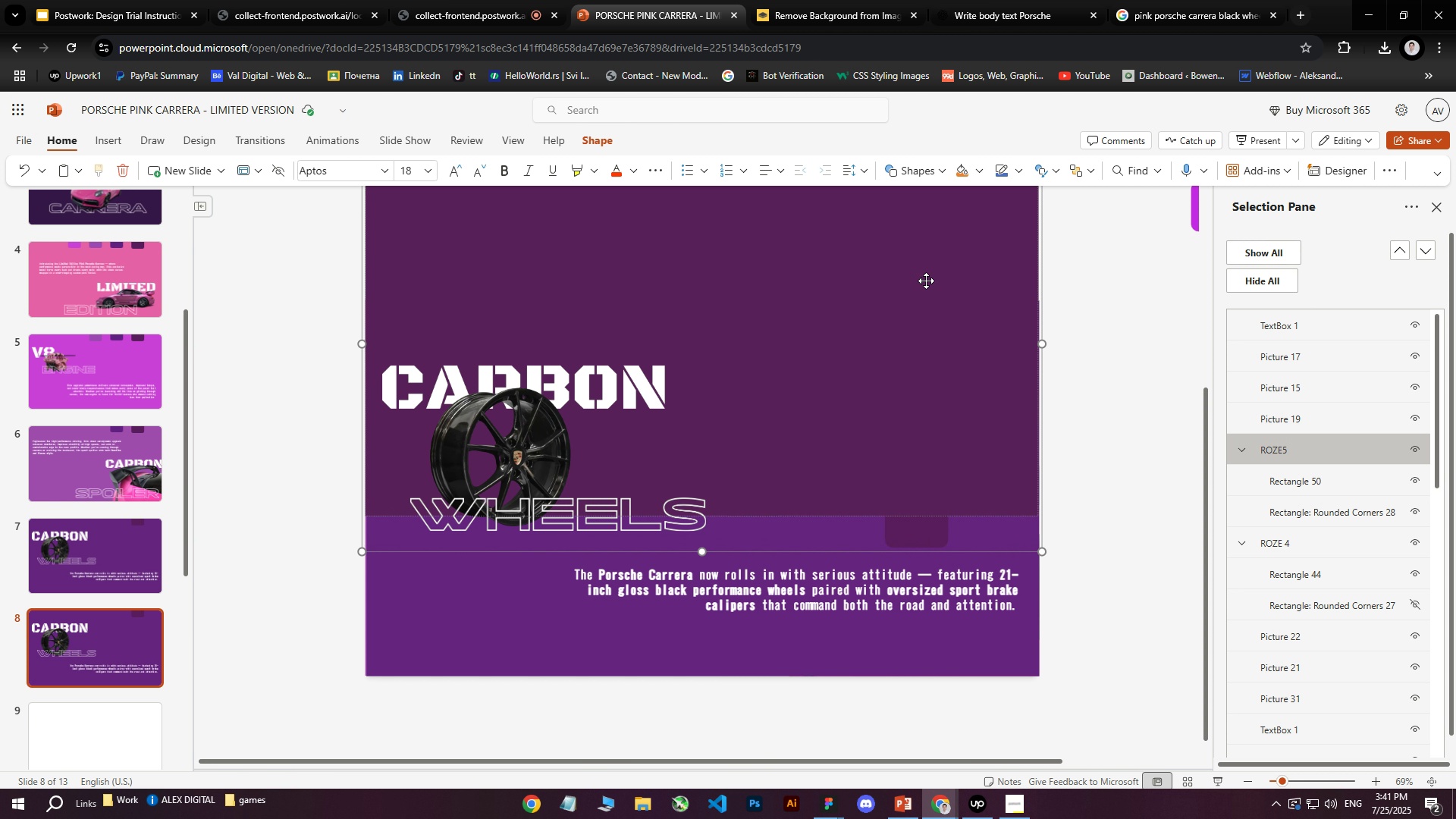 
key(ArrowDown)
 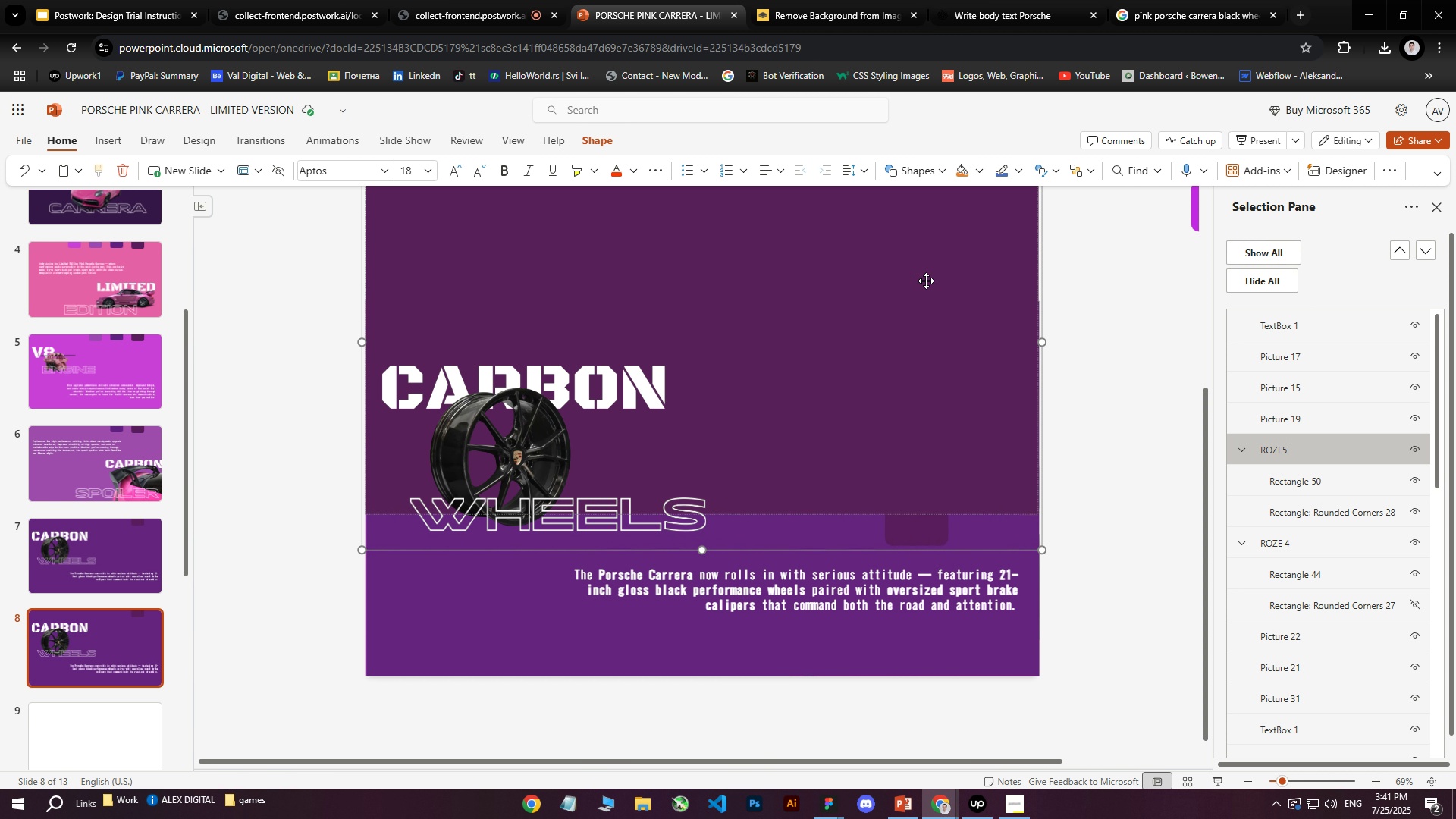 
key(ArrowDown)
 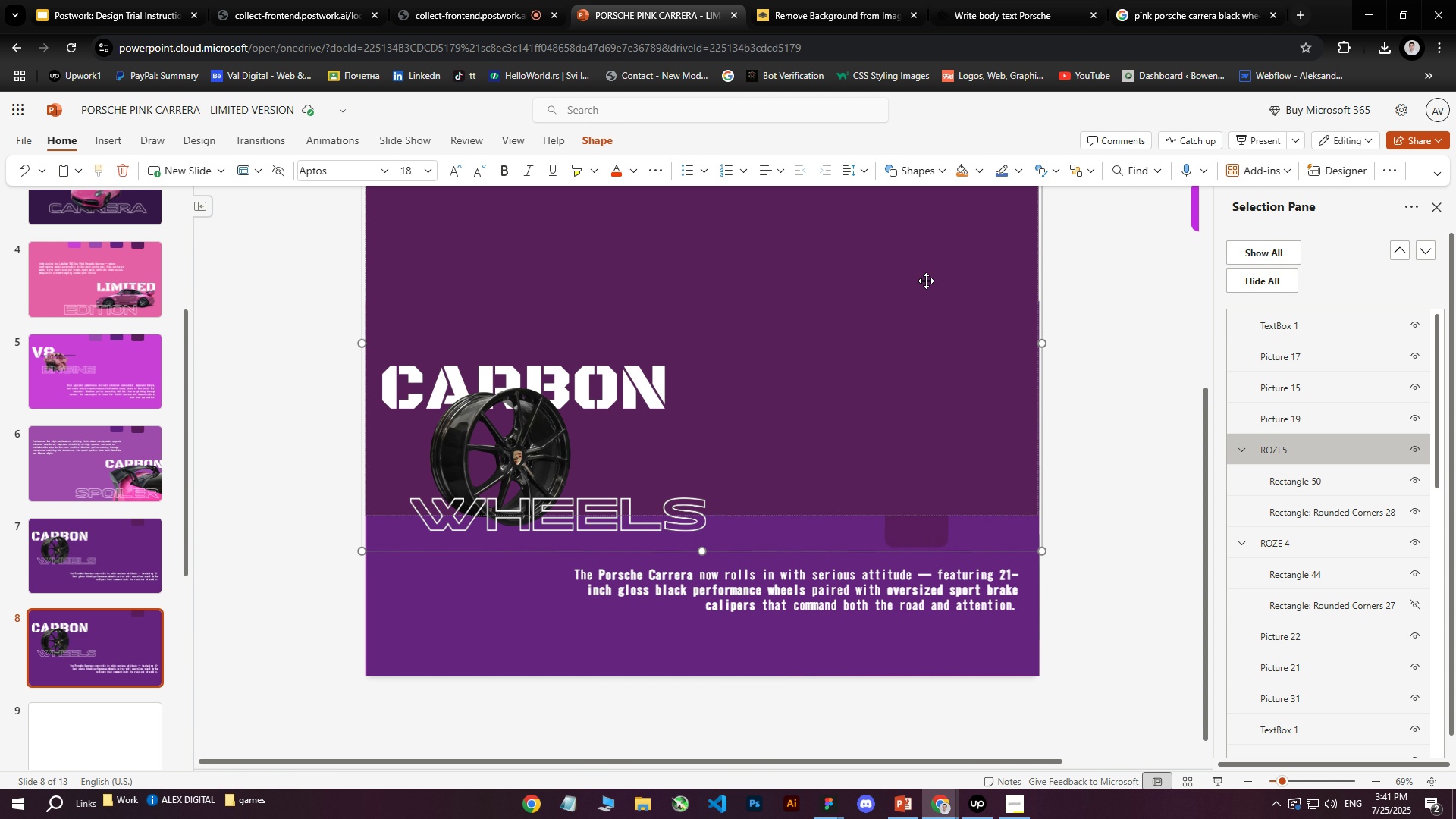 
key(ArrowDown)
 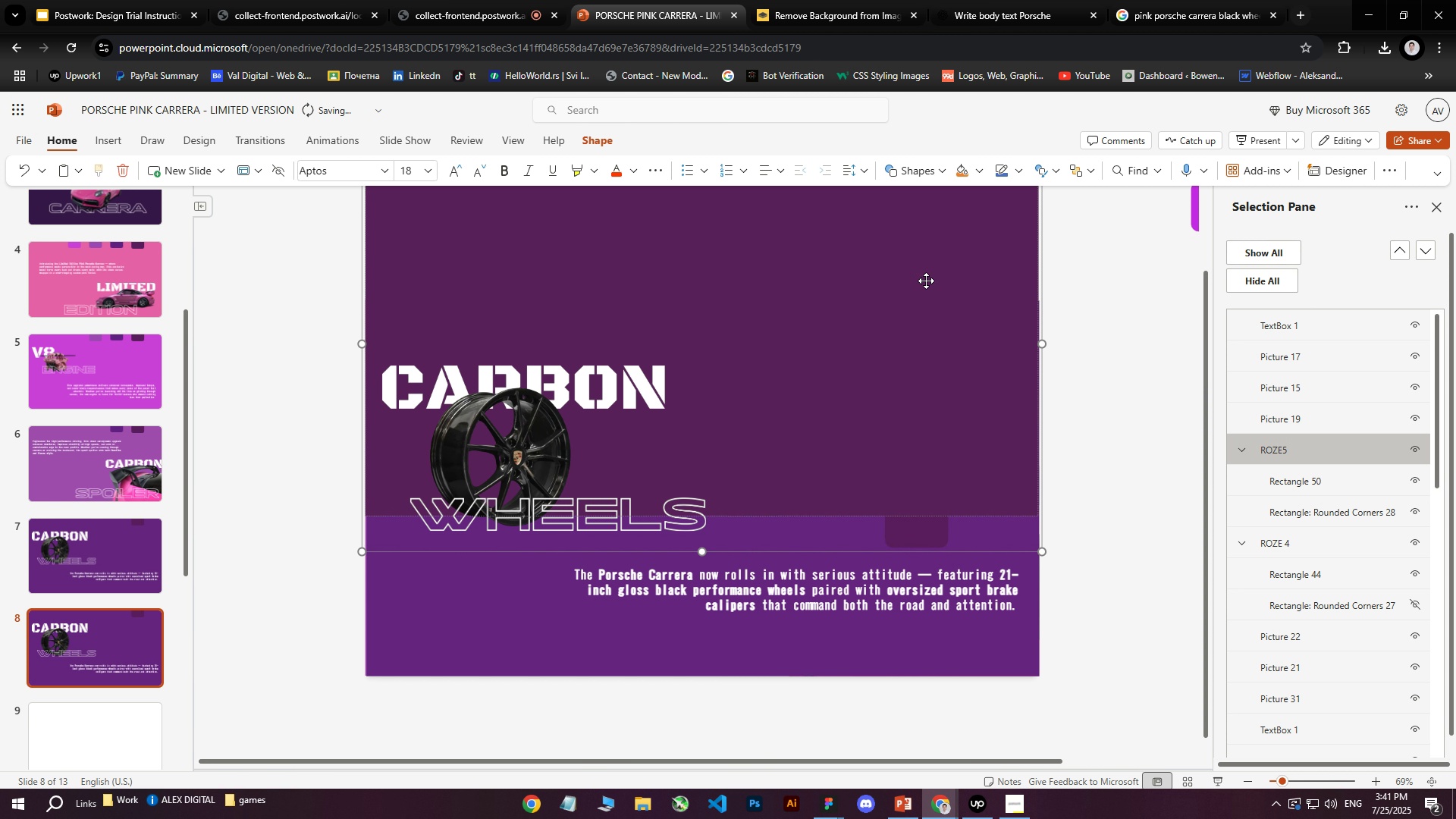 
hold_key(key=ArrowDown, duration=1.53)
 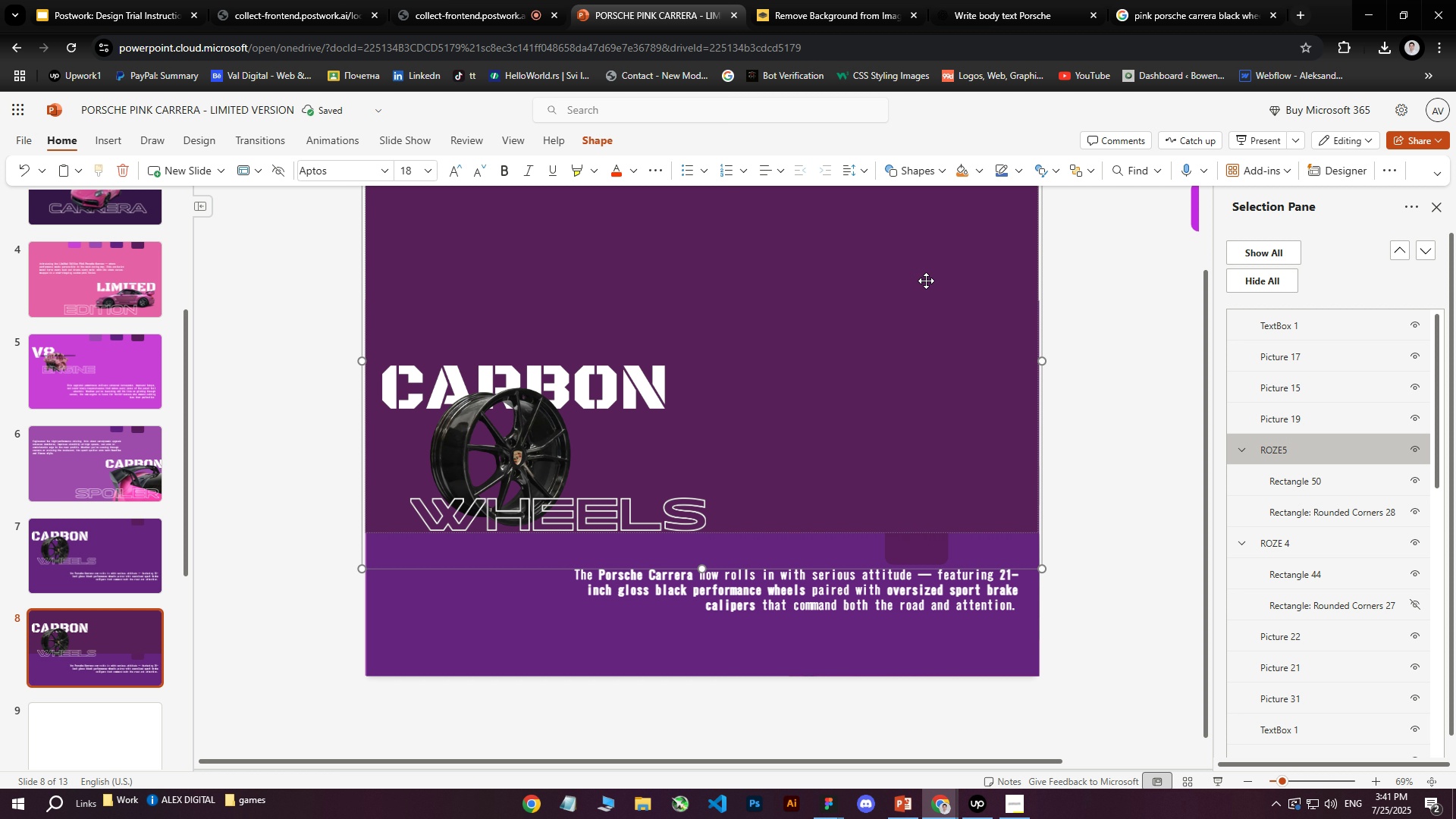 
key(ArrowDown)
 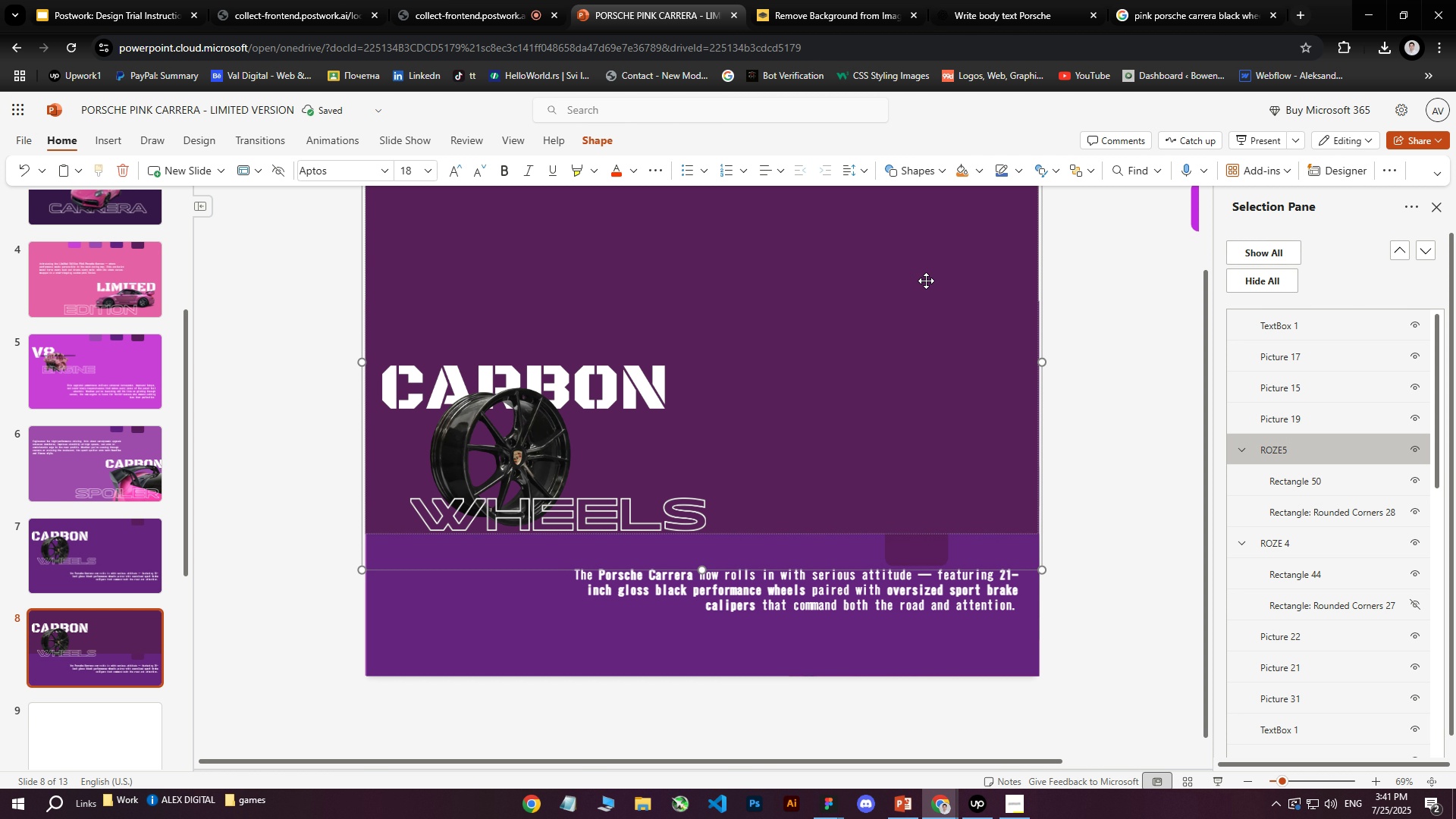 
key(ArrowDown)
 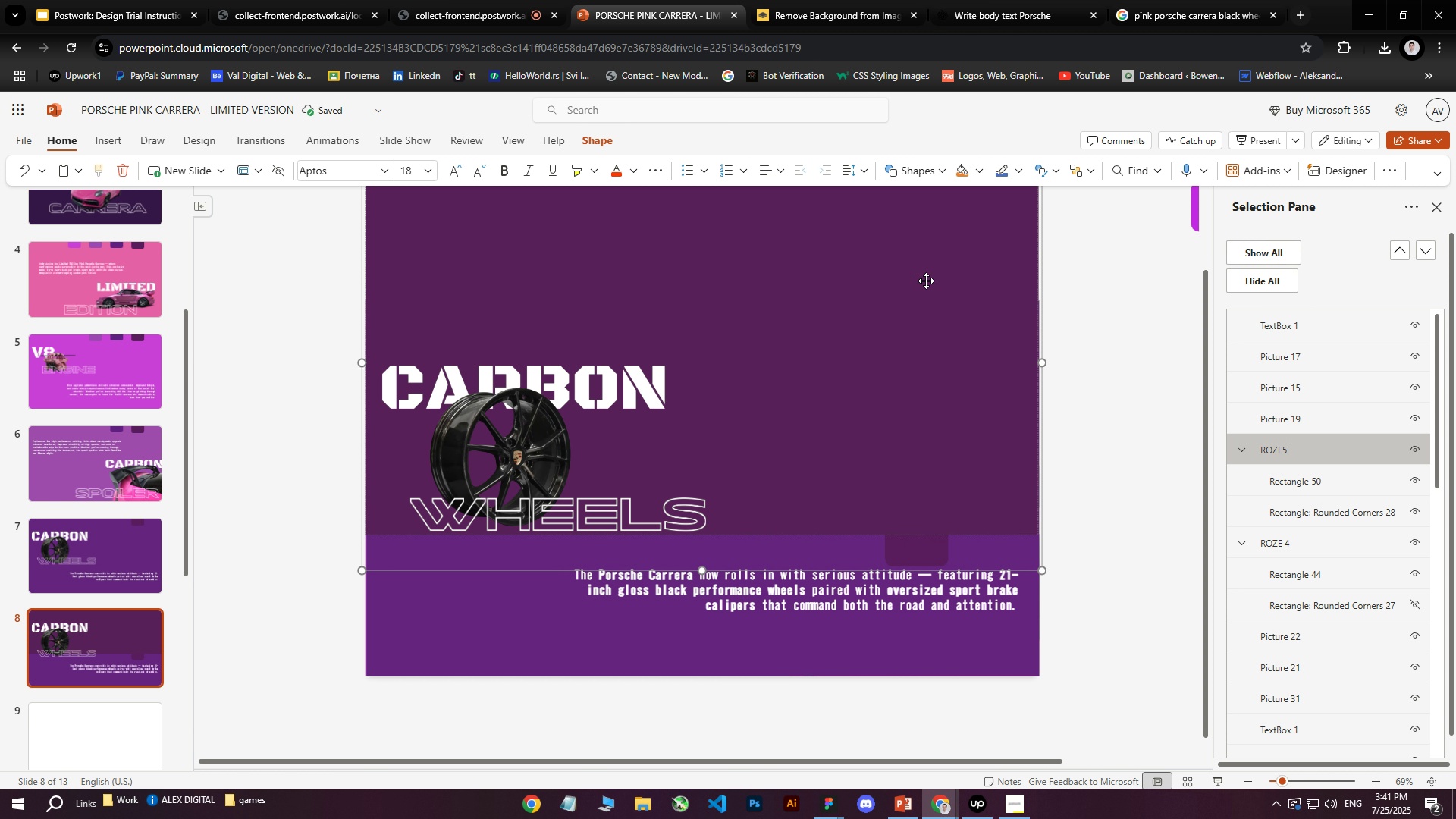 
key(ArrowDown)
 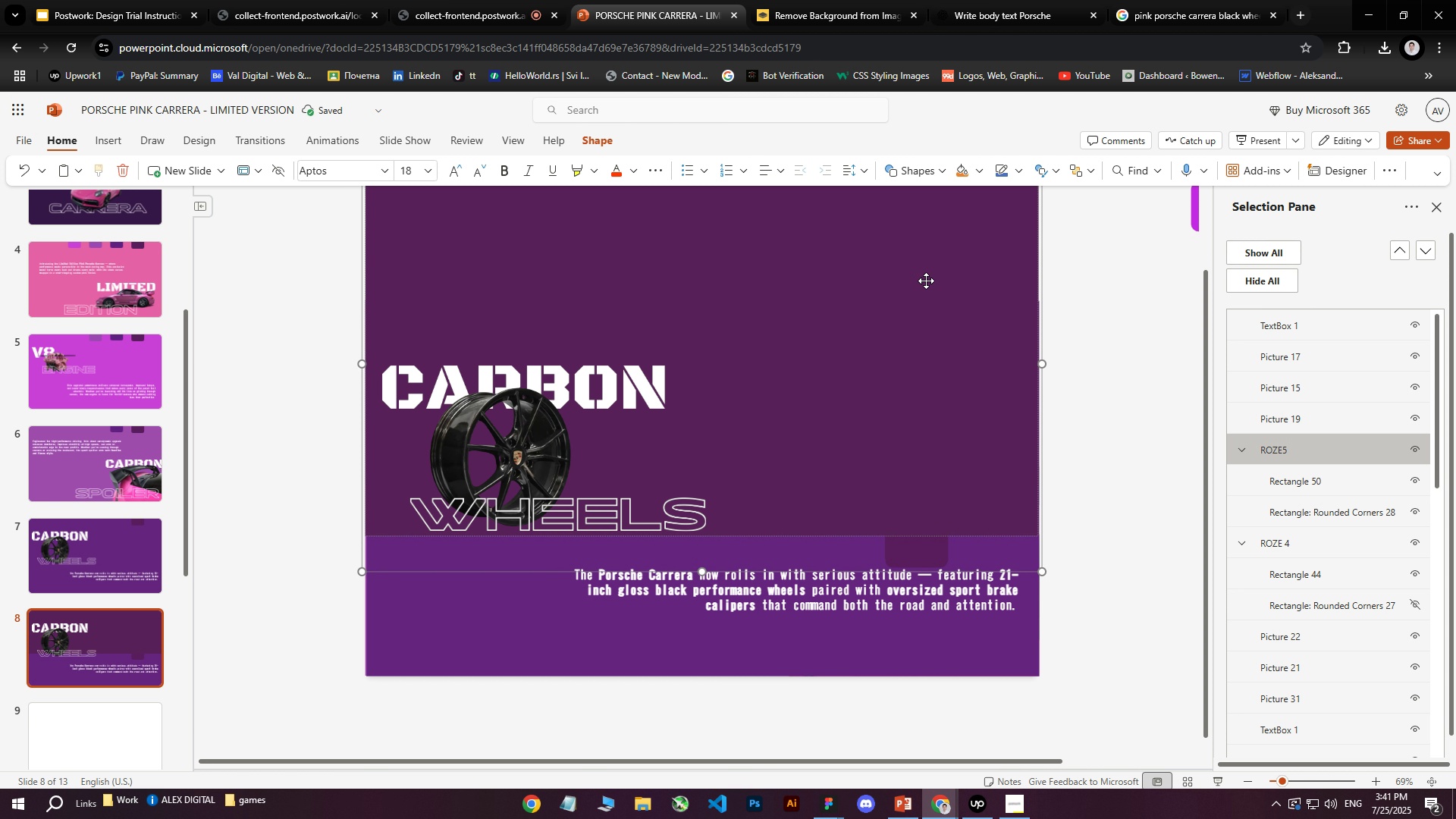 
key(ArrowDown)
 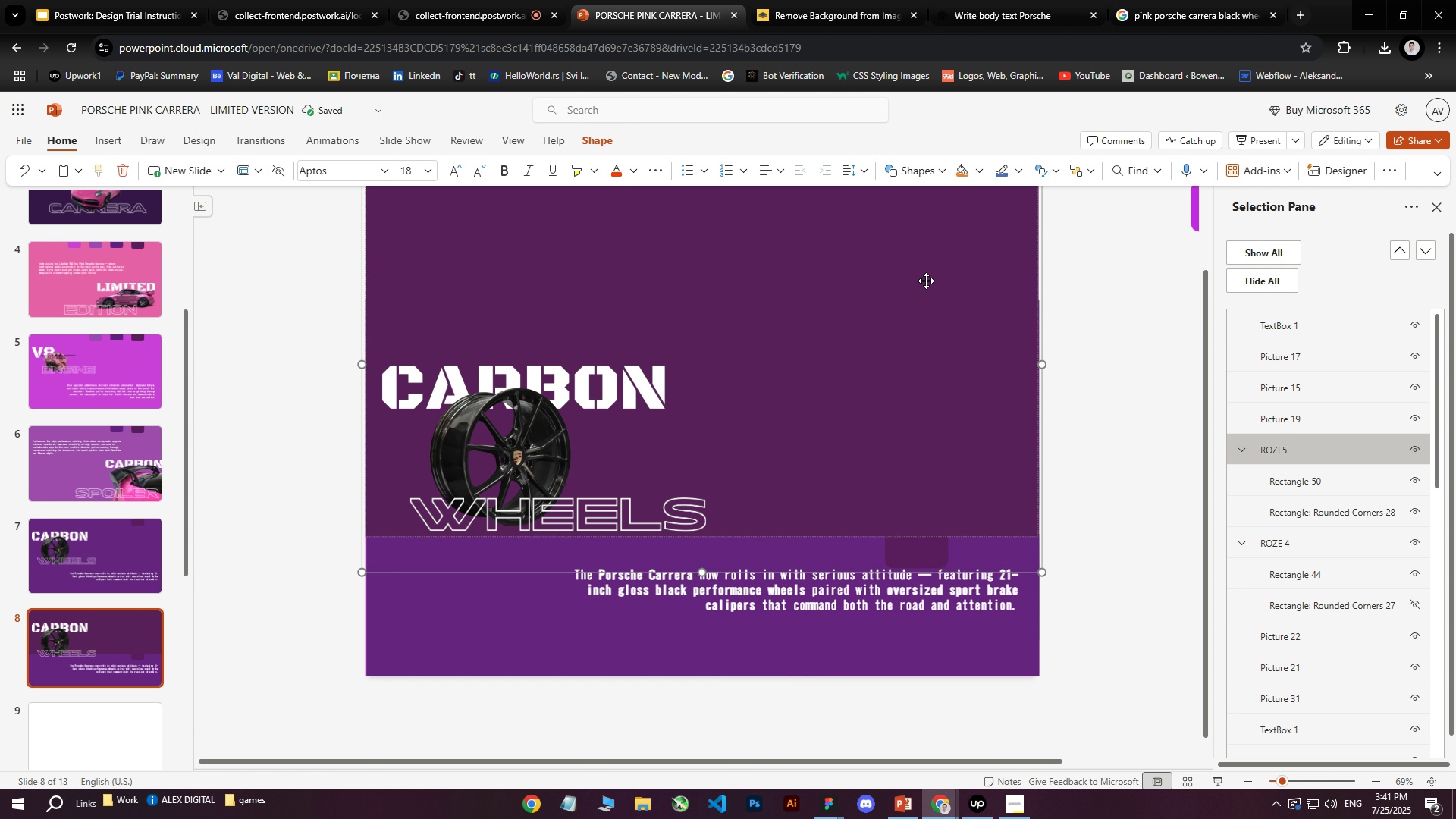 
key(ArrowDown)
 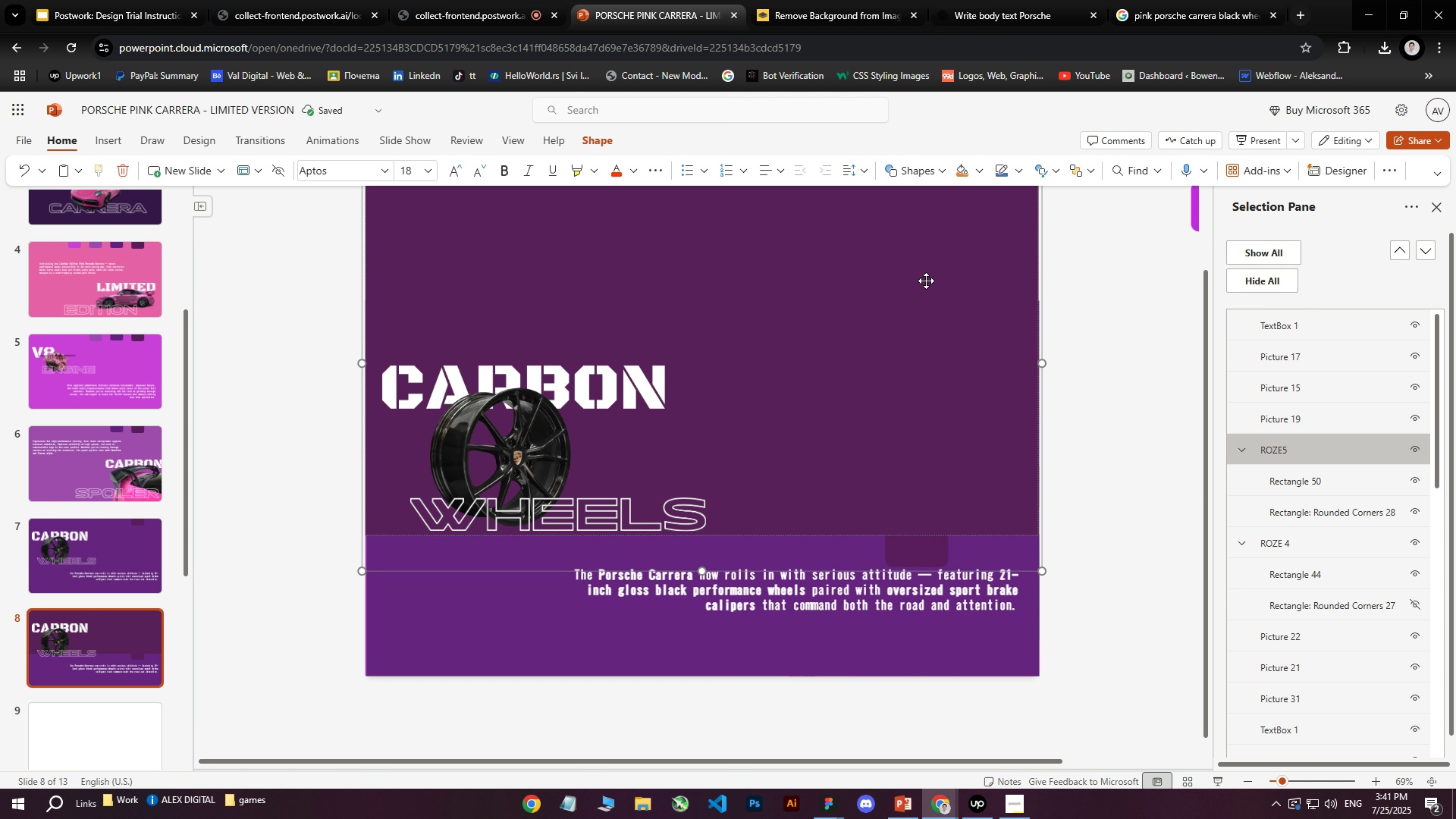 
hold_key(key=ArrowDown, duration=1.52)
 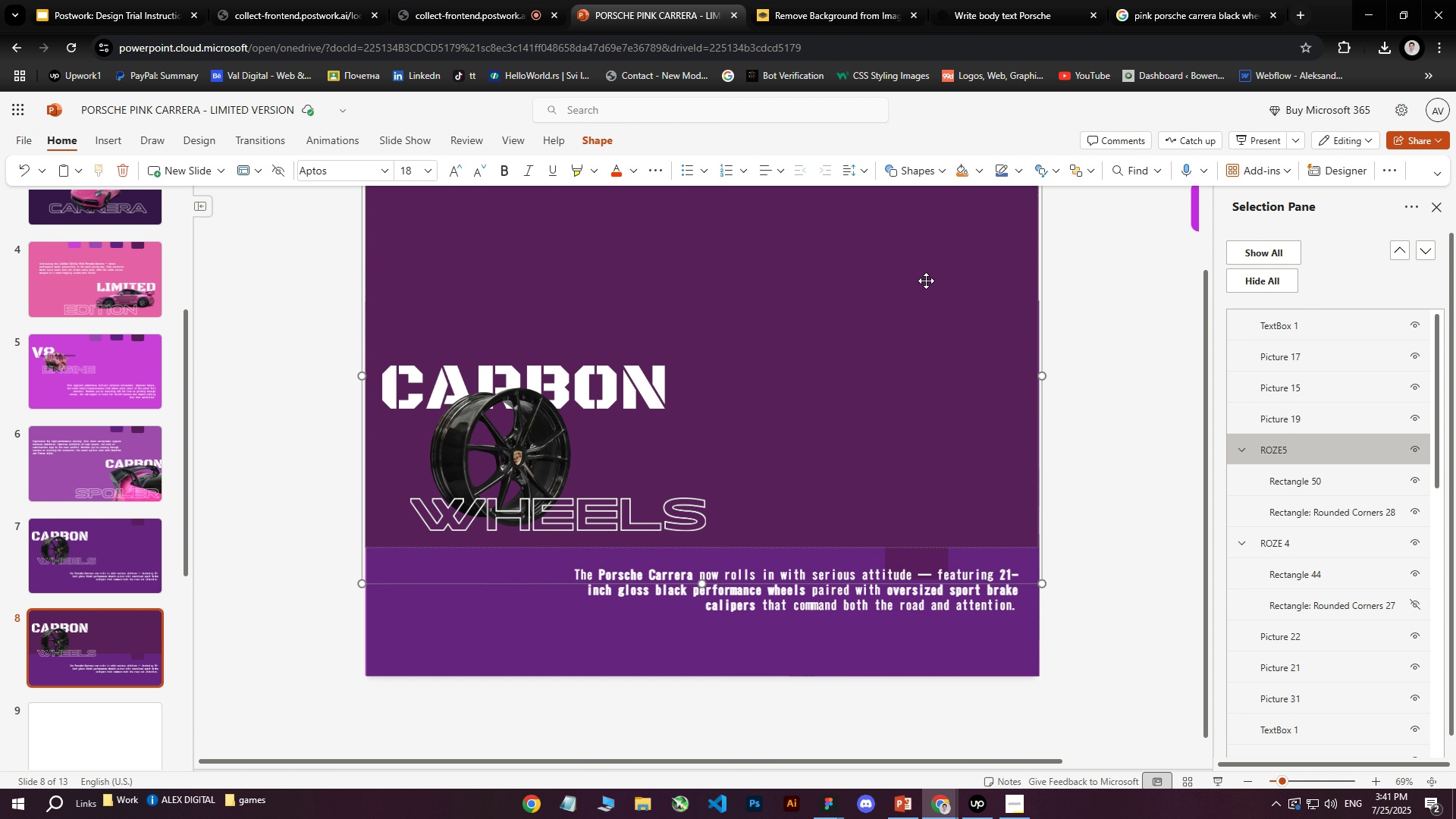 
hold_key(key=ArrowDown, duration=1.51)
 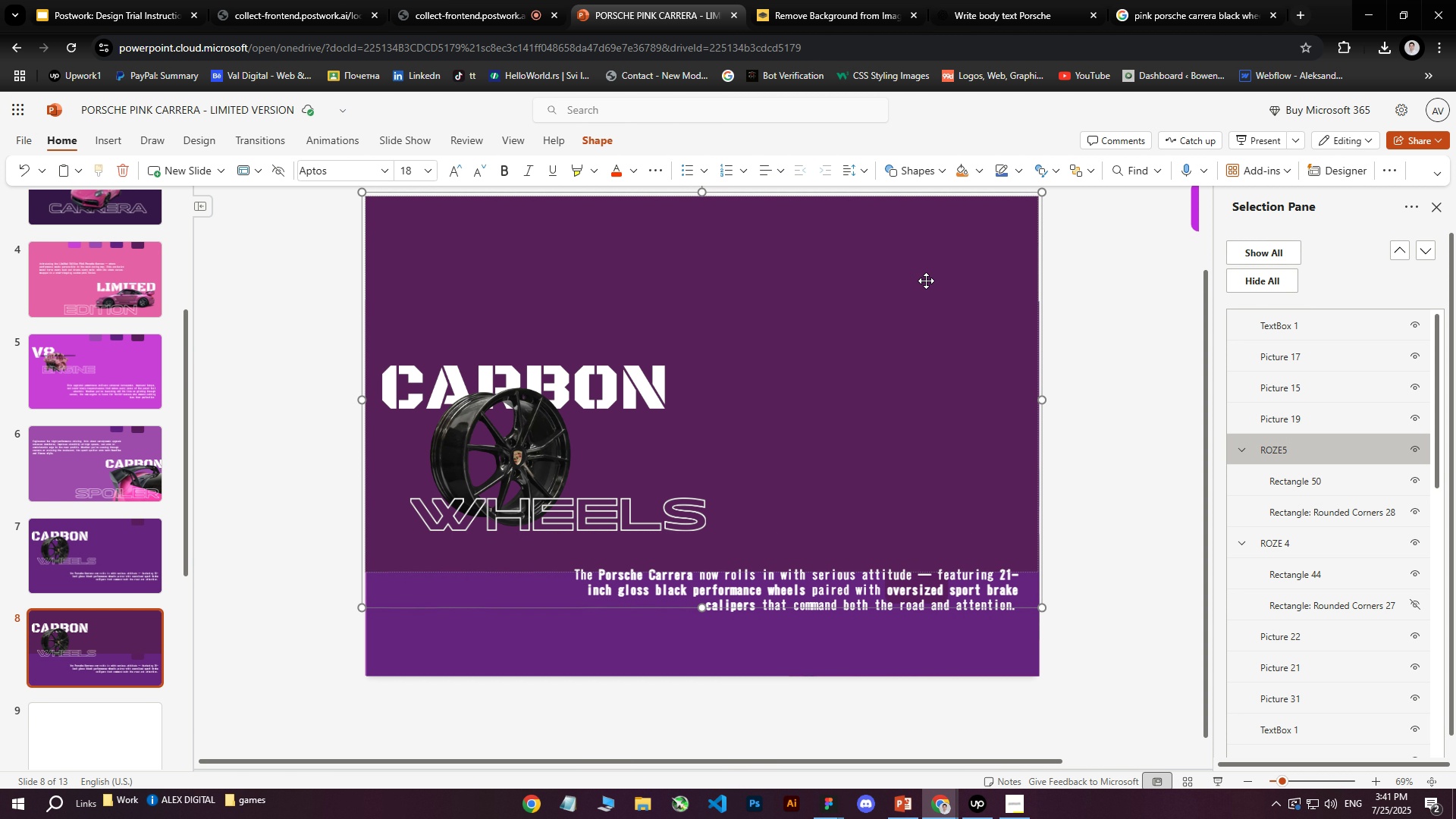 
hold_key(key=ArrowDown, duration=1.52)
 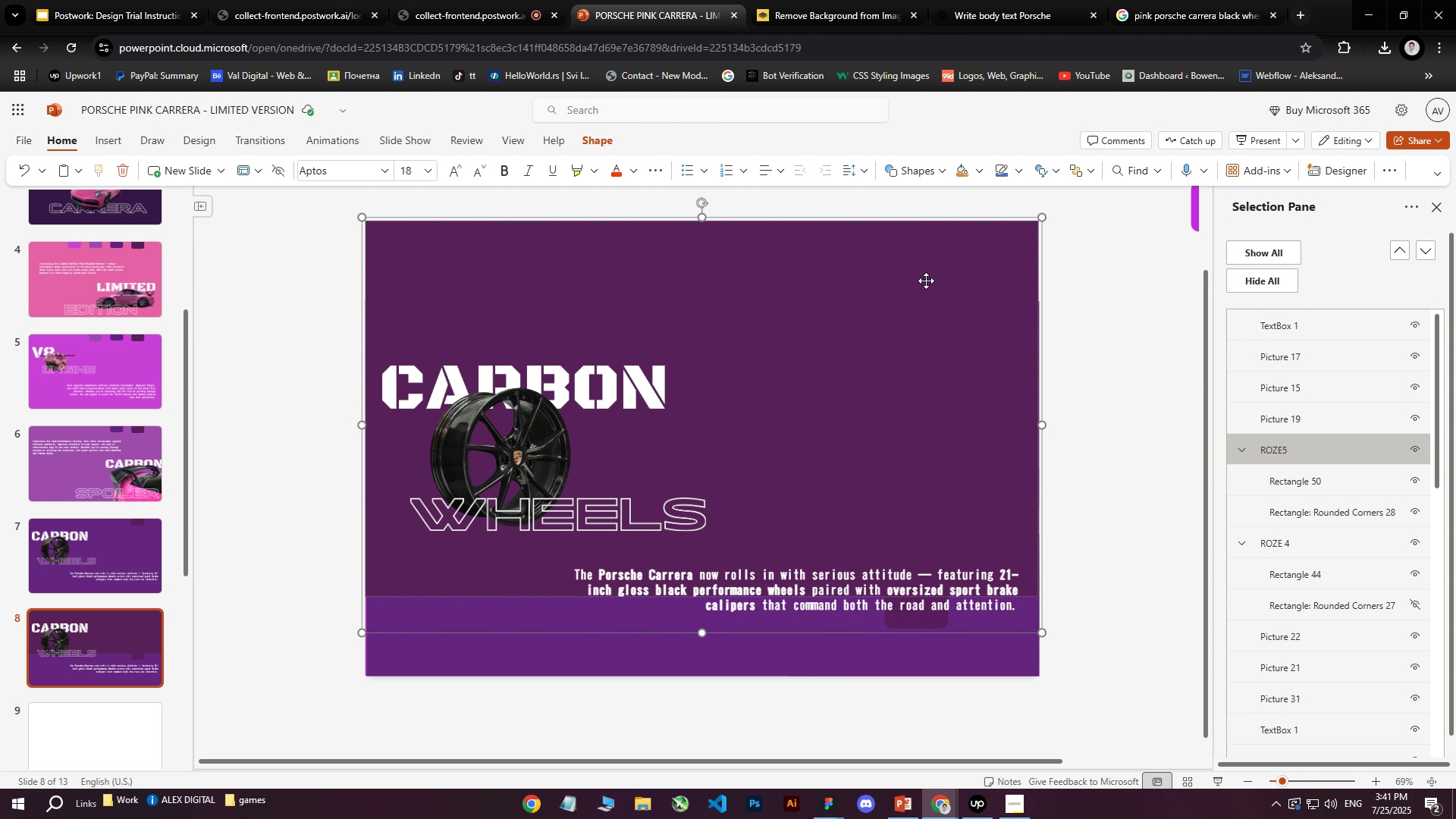 
hold_key(key=ArrowDown, duration=1.52)
 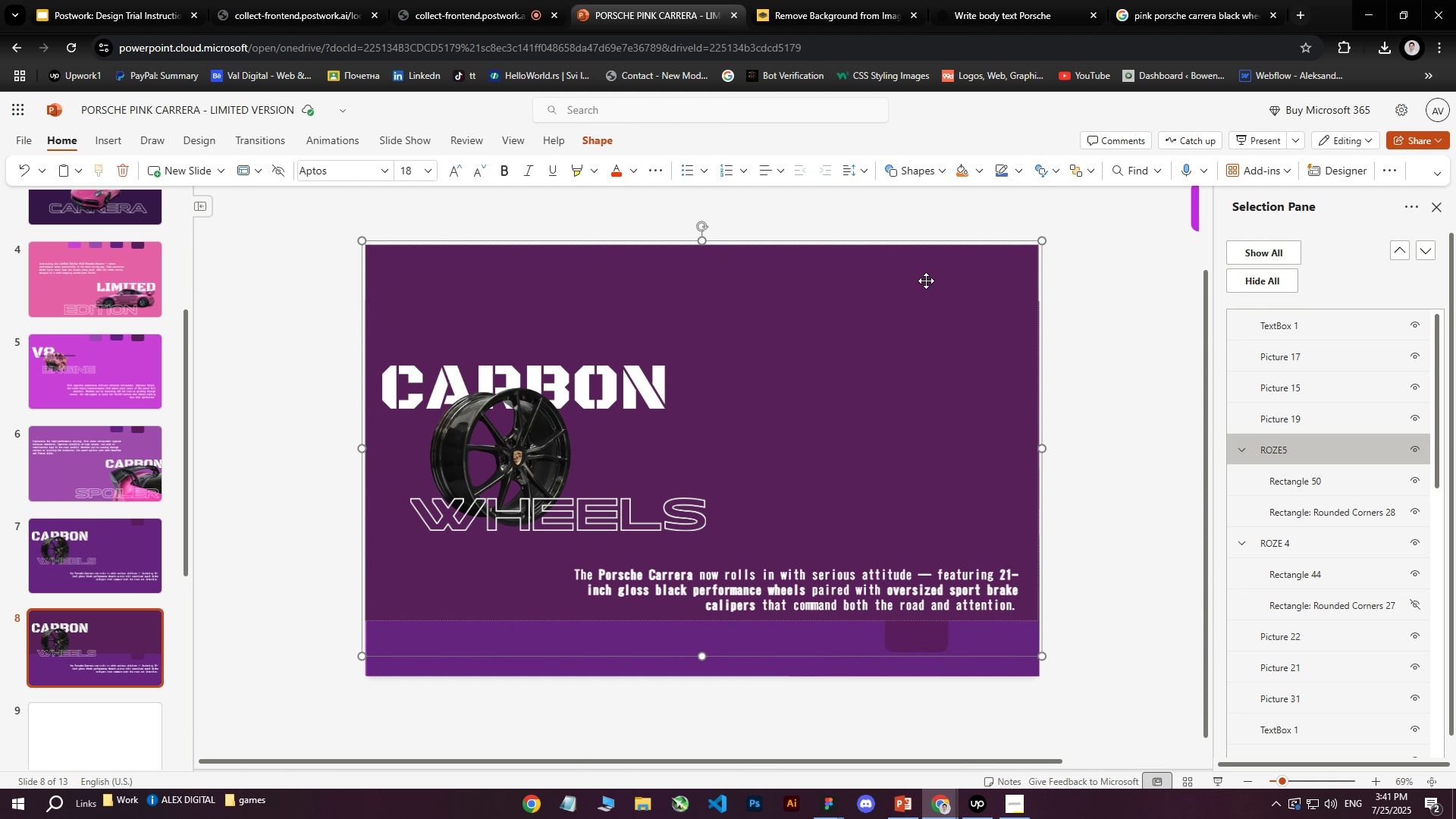 
hold_key(key=ArrowDown, duration=1.51)
 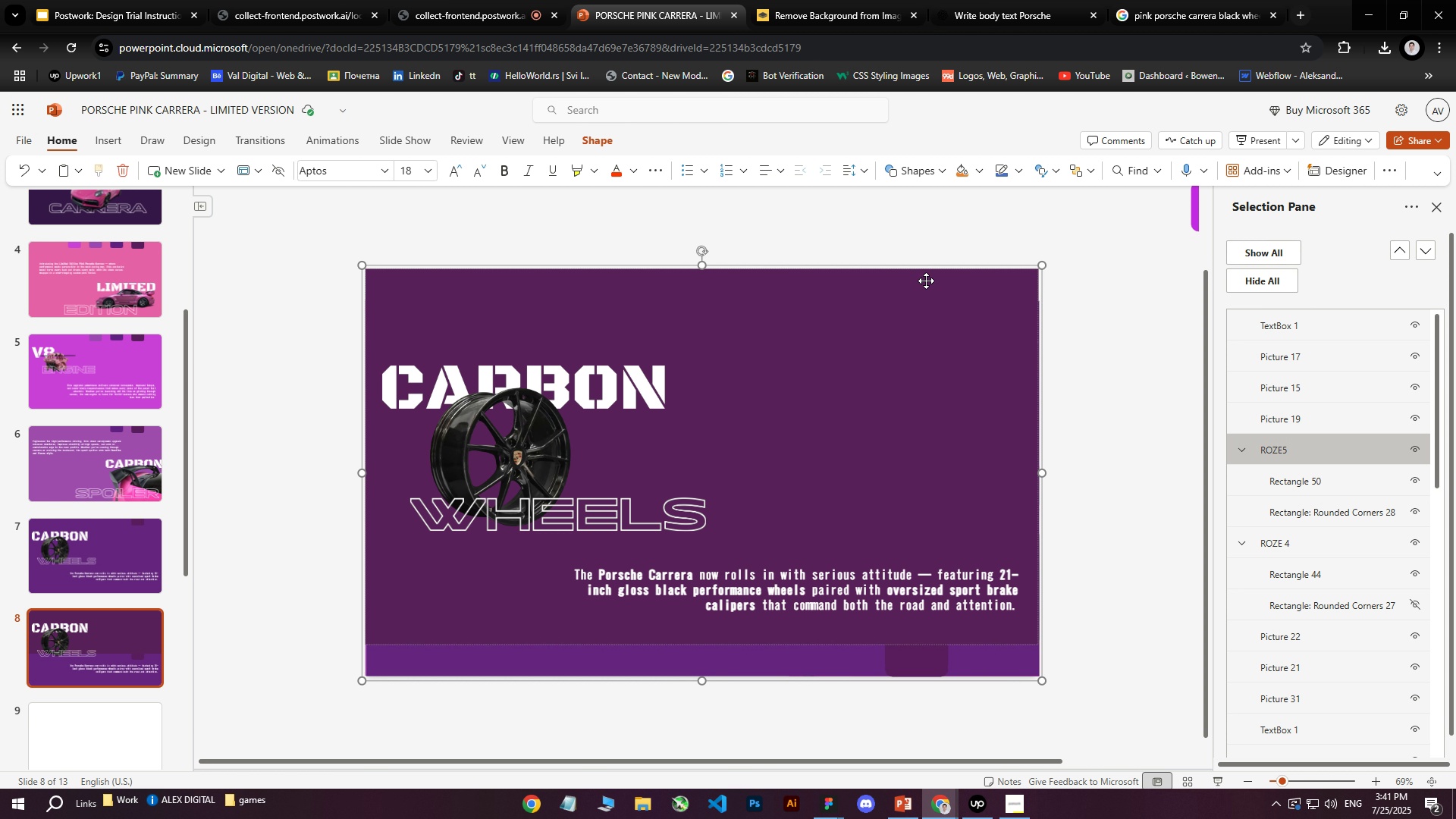 
hold_key(key=ArrowDown, duration=1.52)
 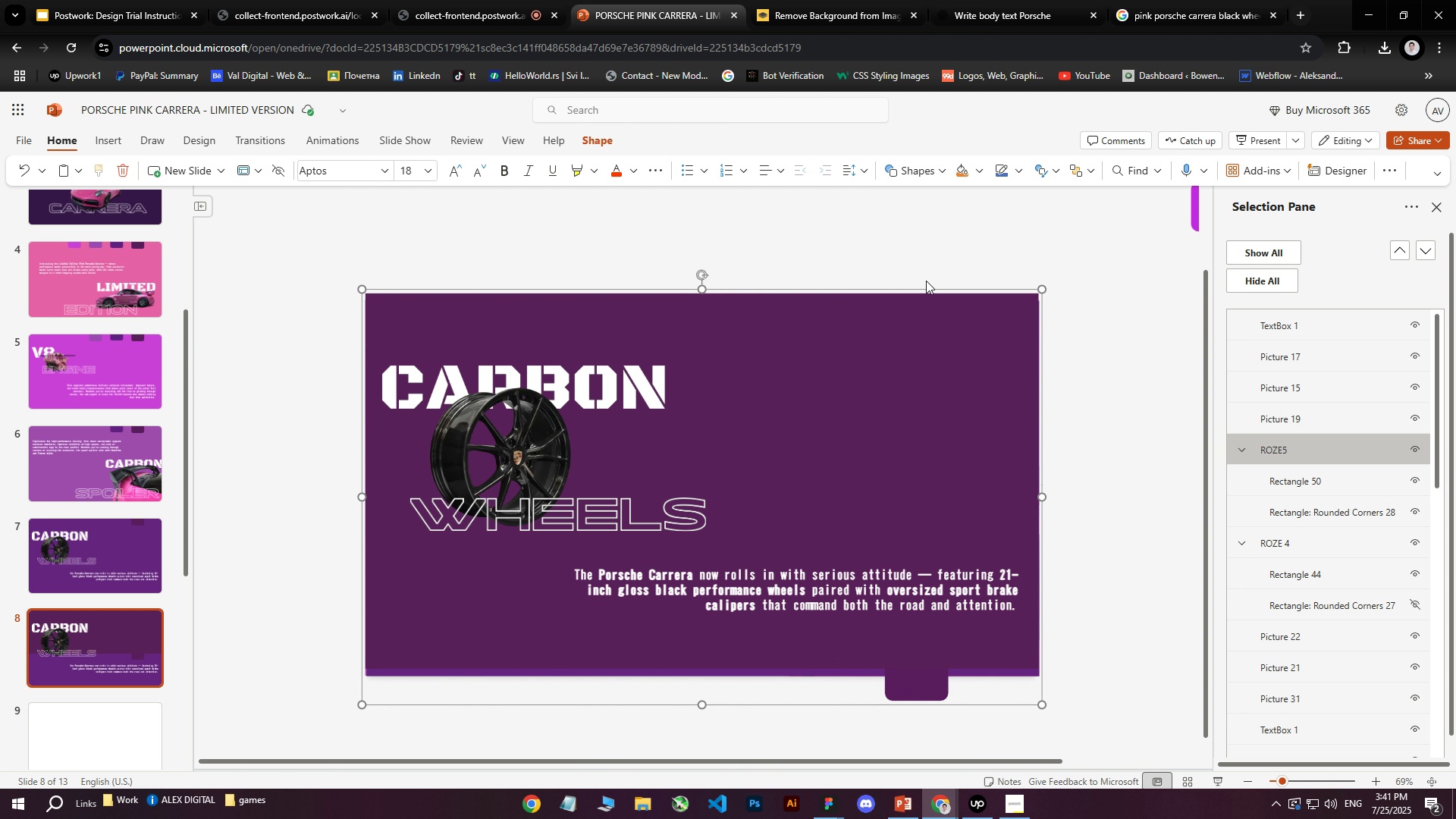 
hold_key(key=ArrowDown, duration=0.8)
 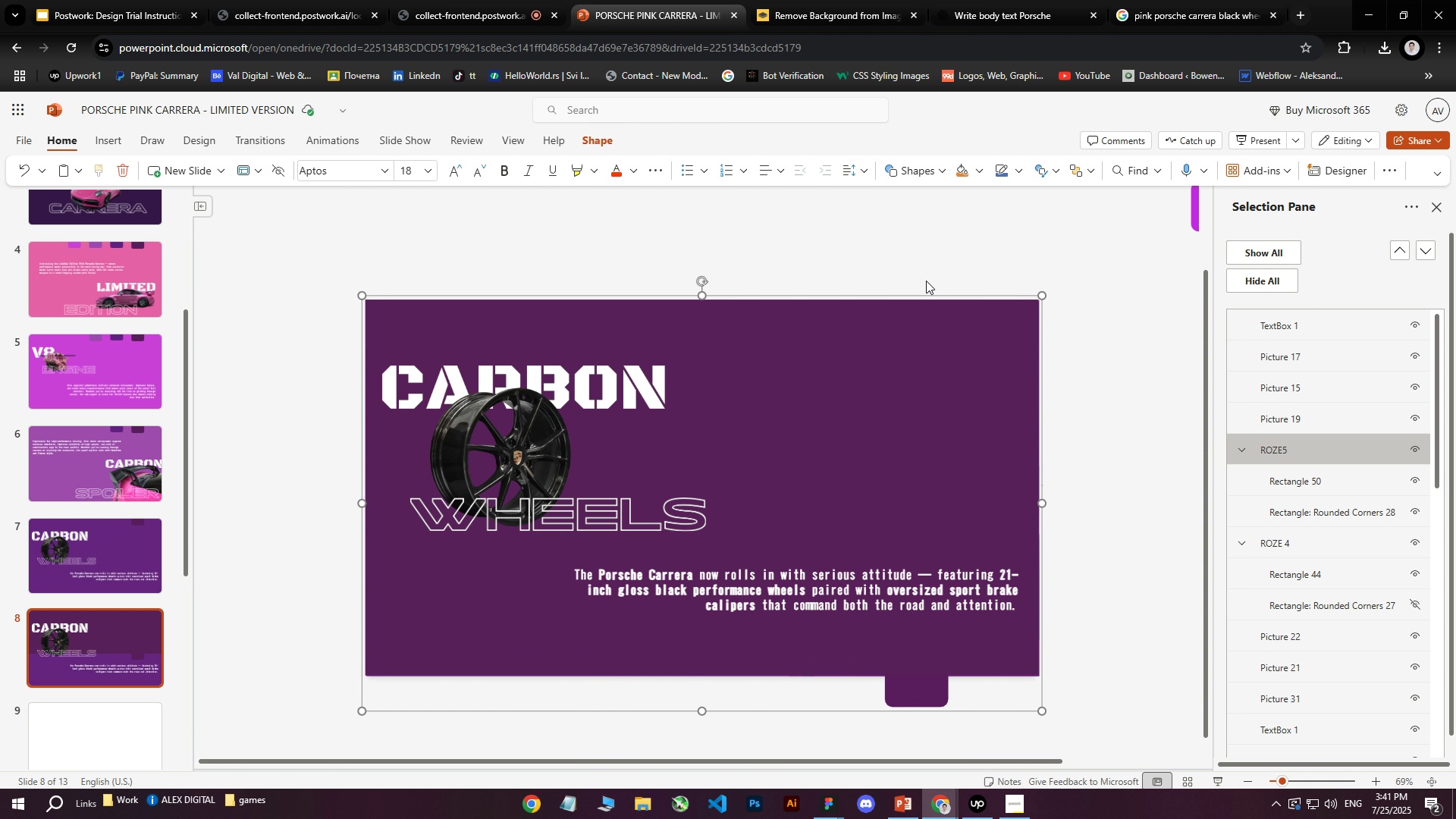 
key(ArrowDown)
 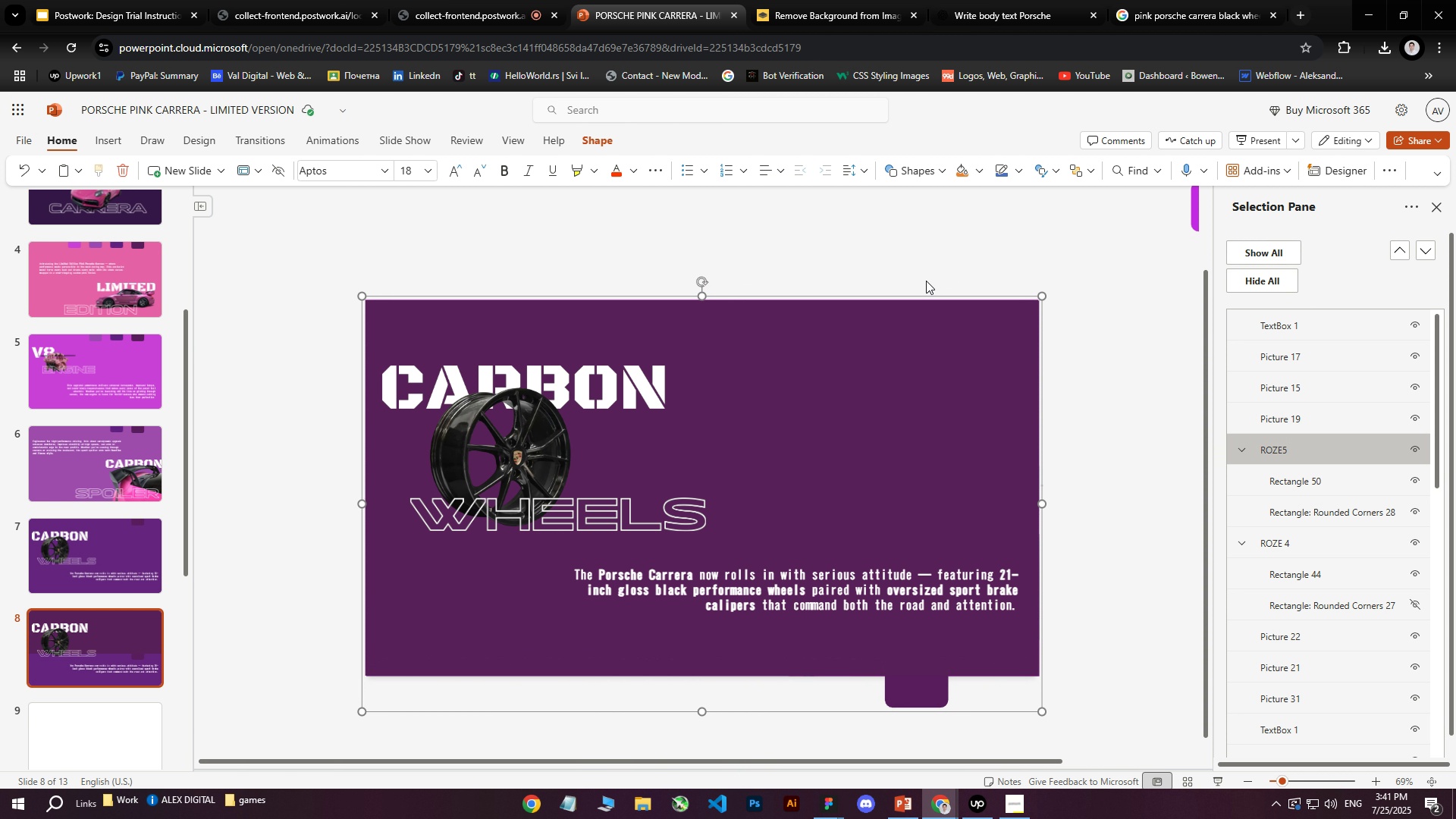 
key(ArrowDown)
 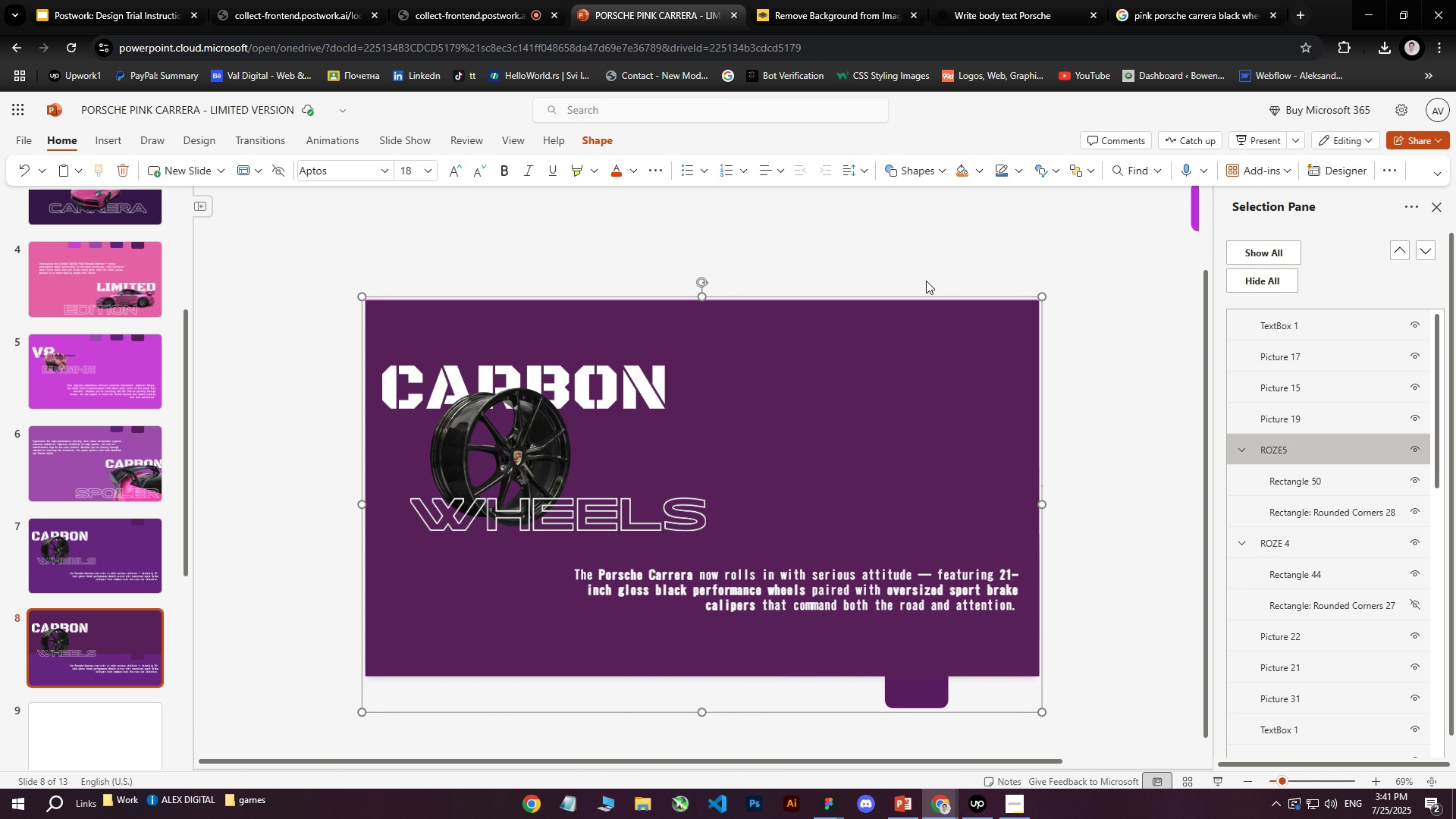 
key(ArrowDown)
 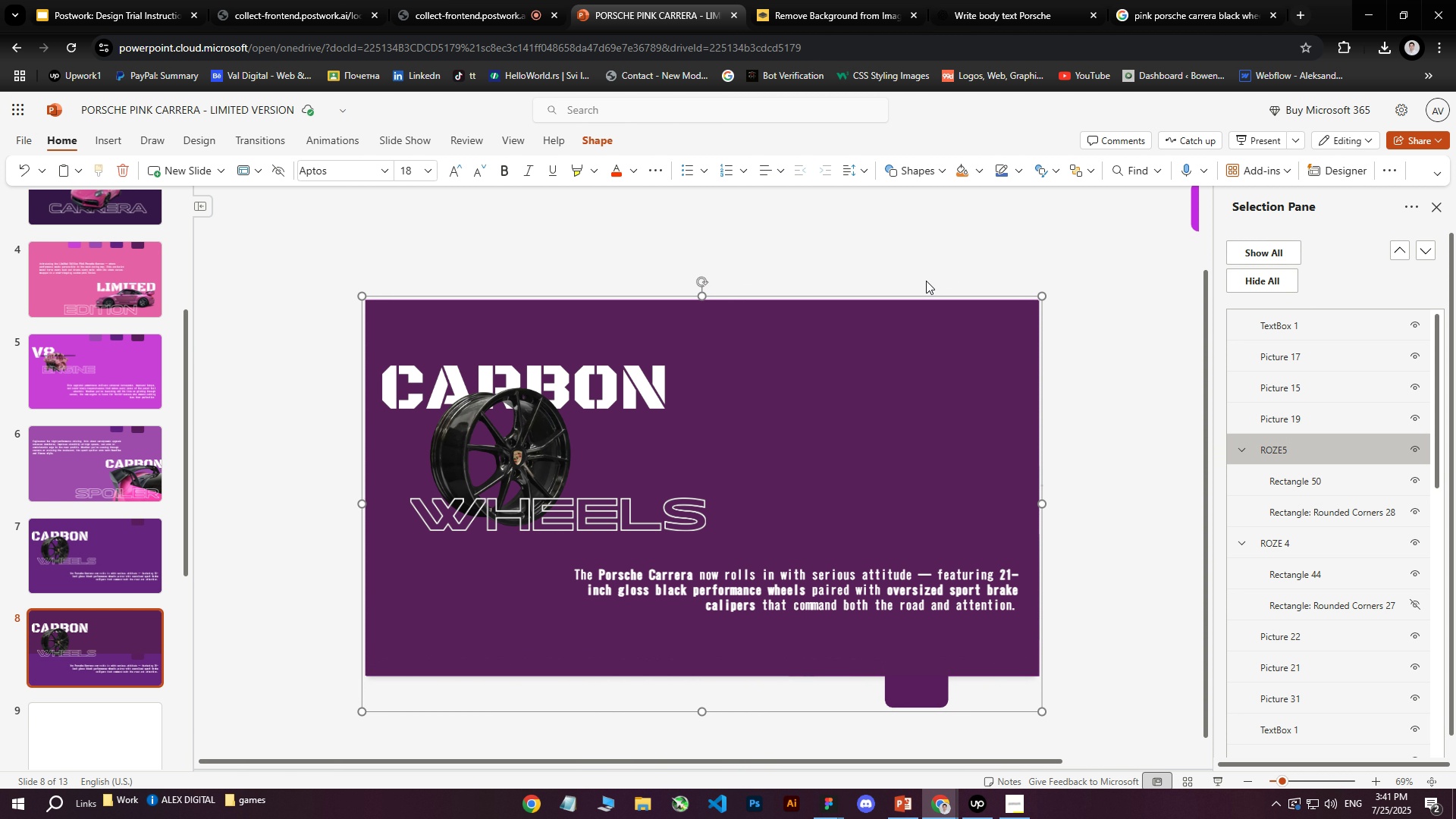 
key(ArrowUp)
 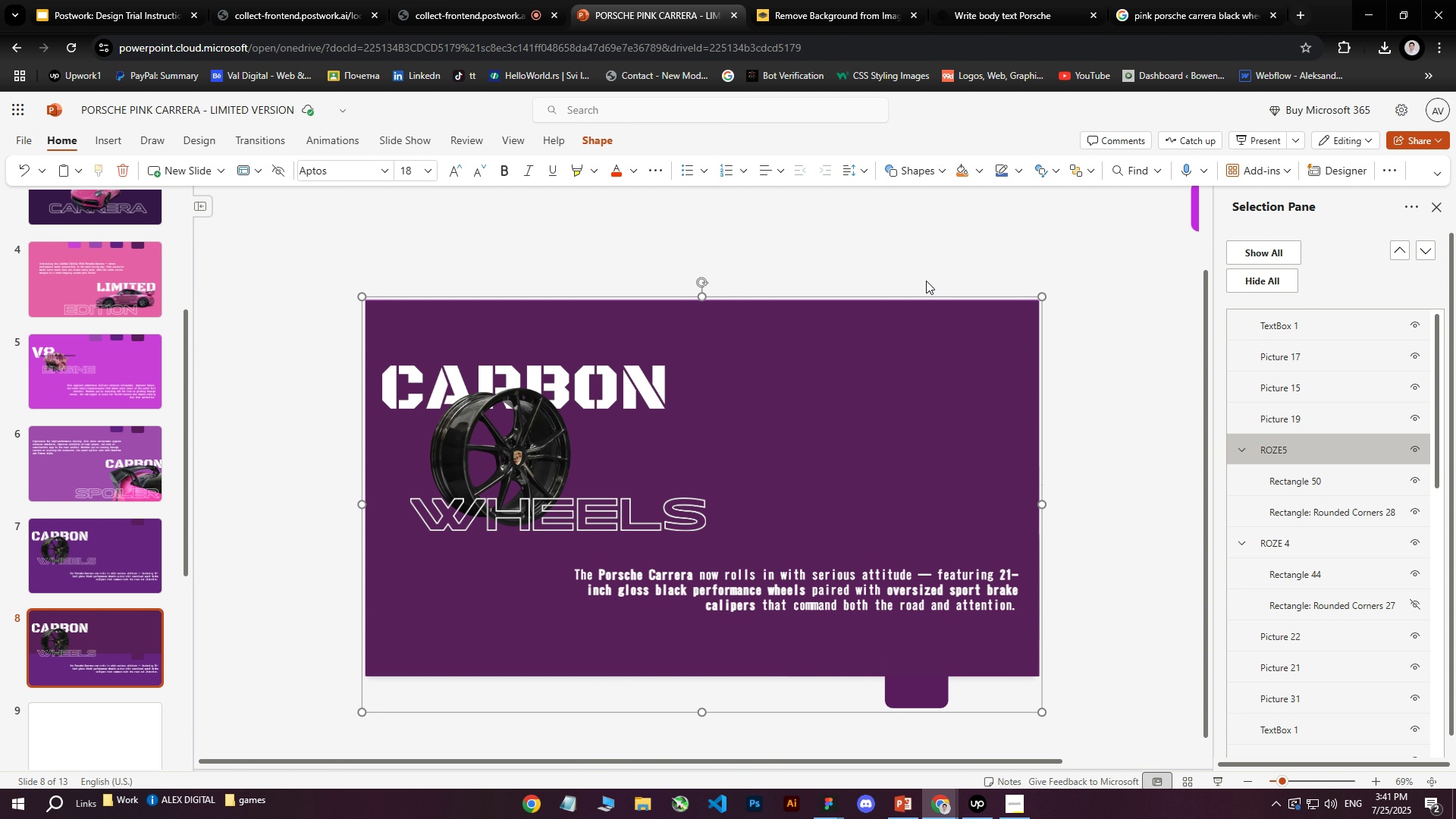 
key(ArrowDown)
 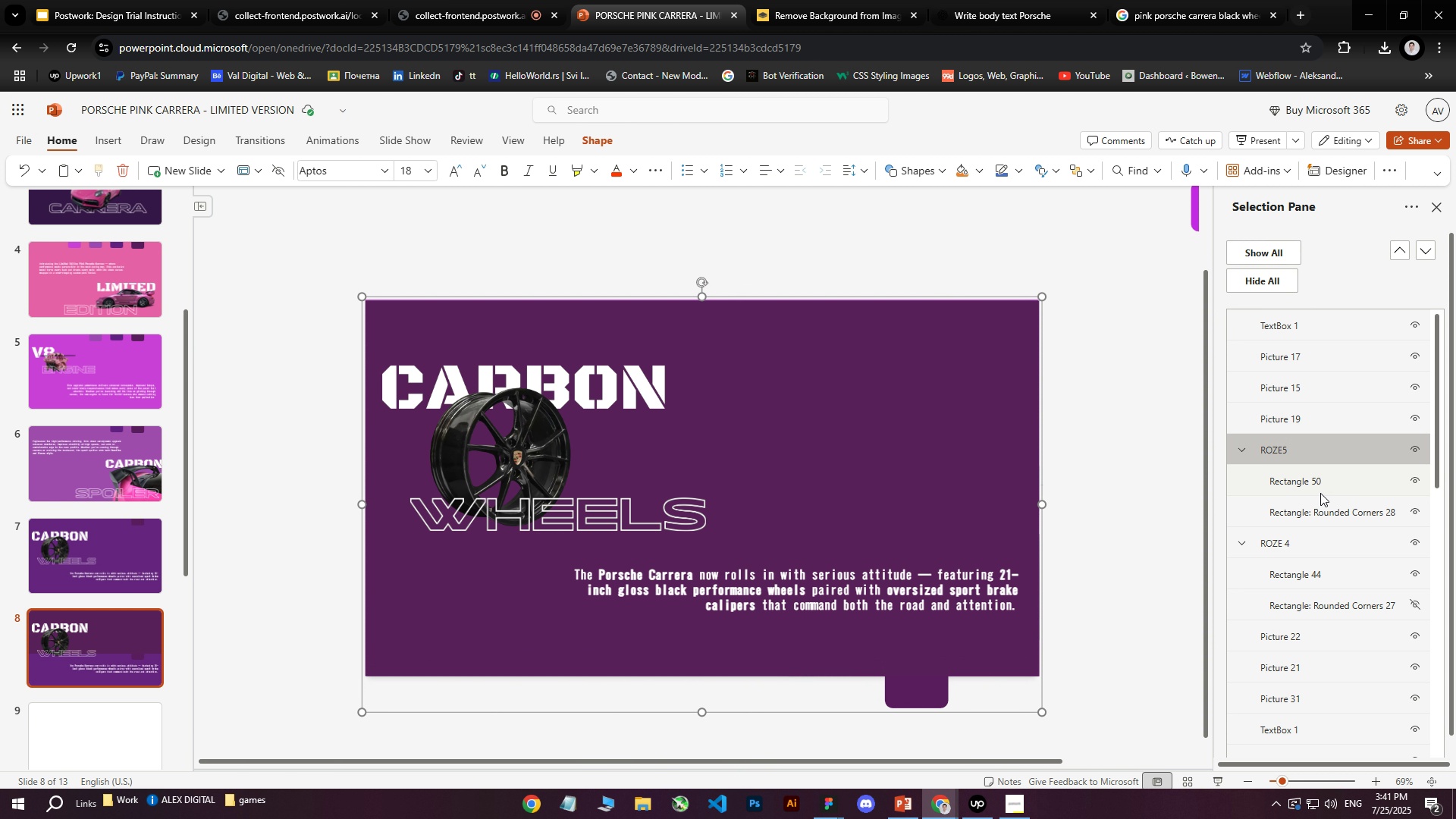 
left_click([1307, 515])
 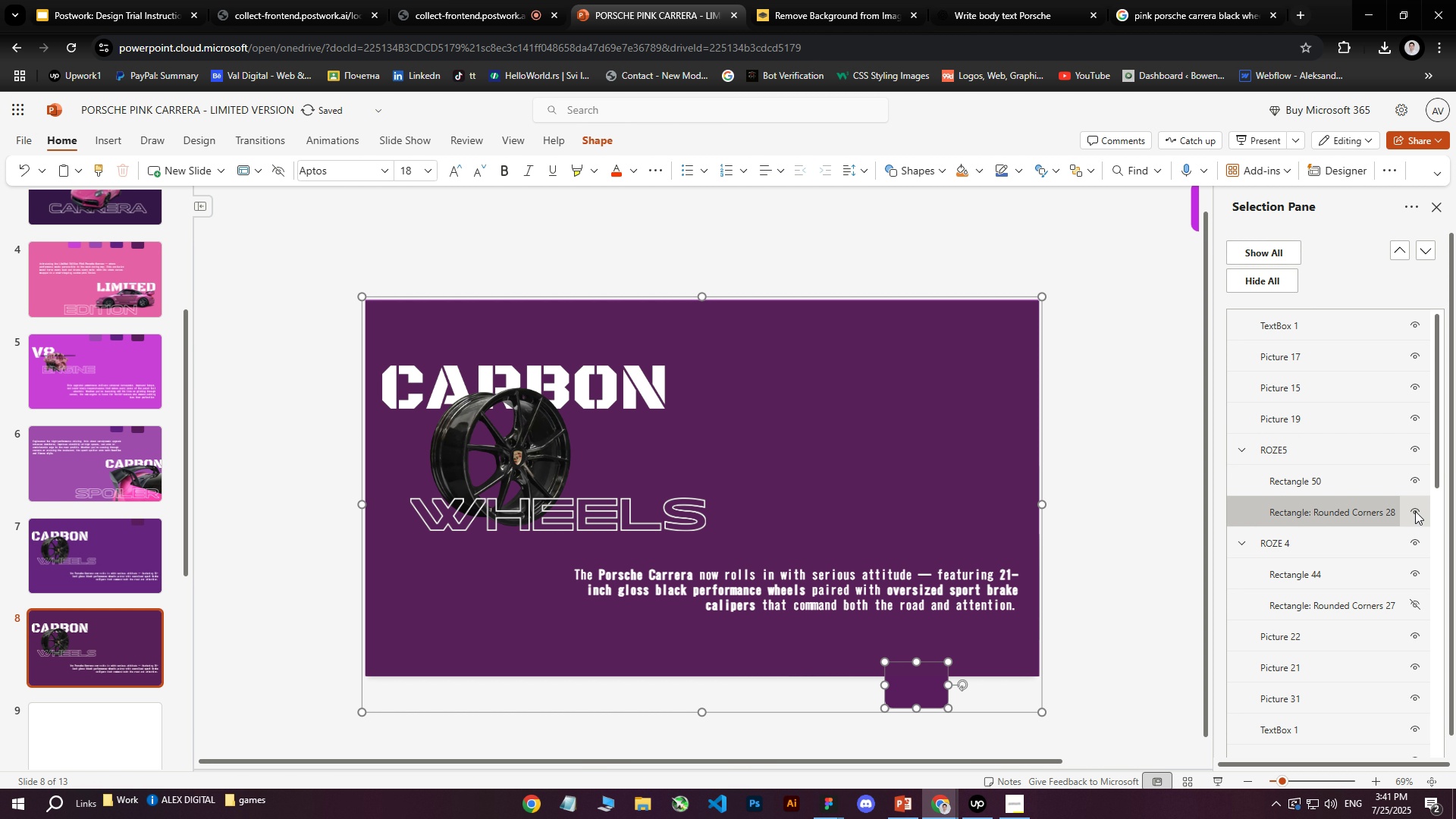 
left_click([1414, 510])
 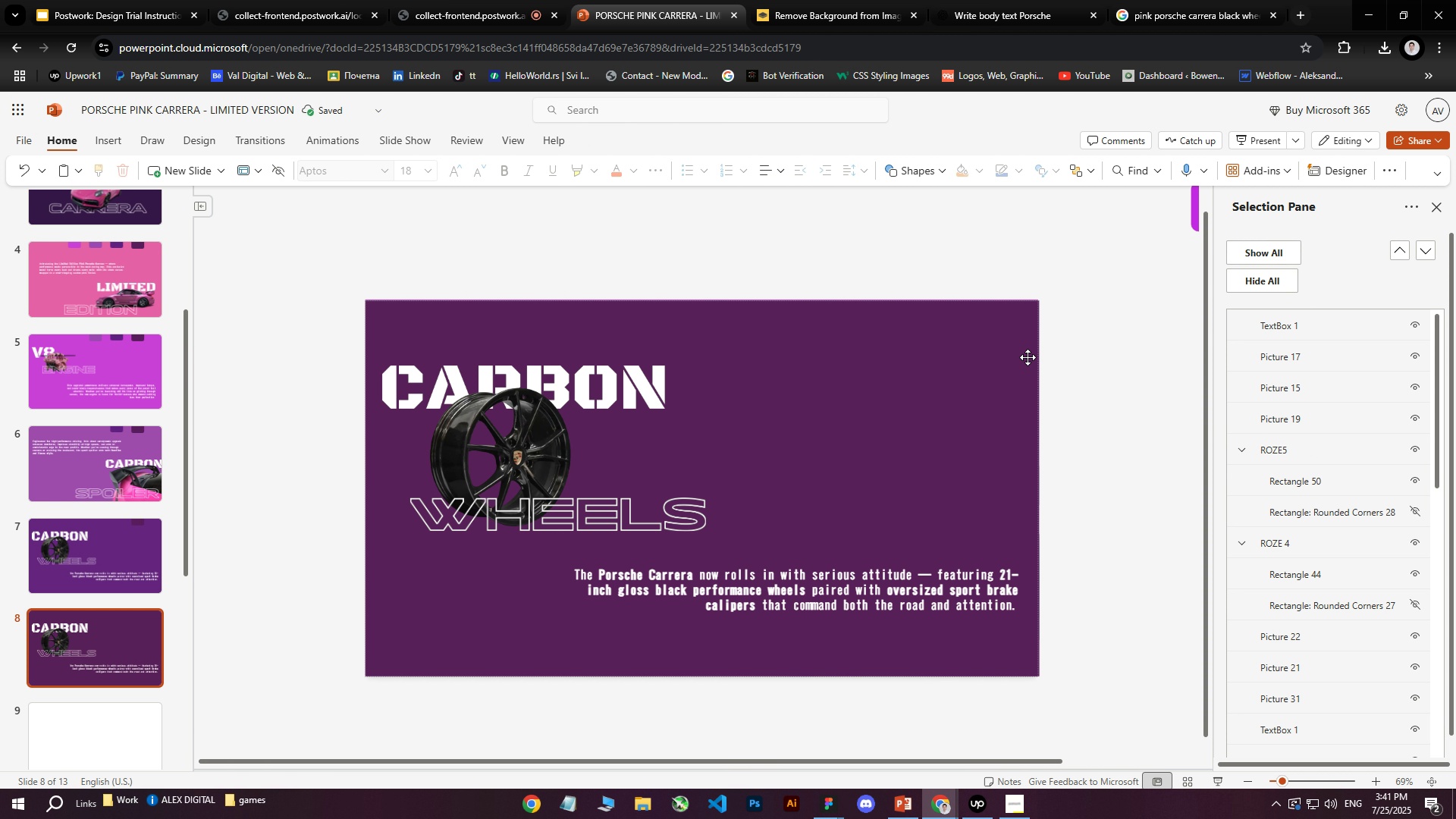 
left_click([448, 450])
 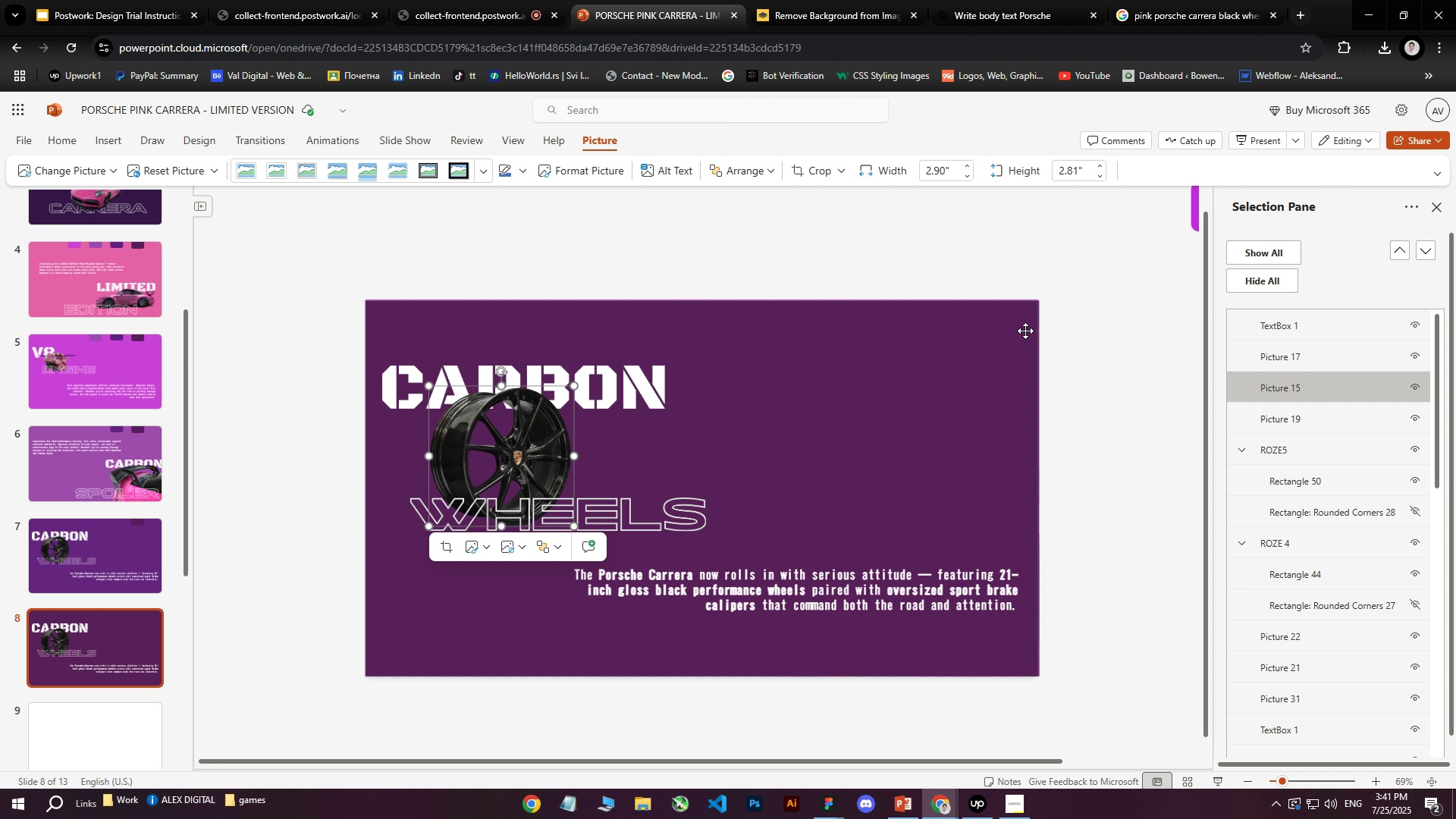 
left_click([1263, 439])
 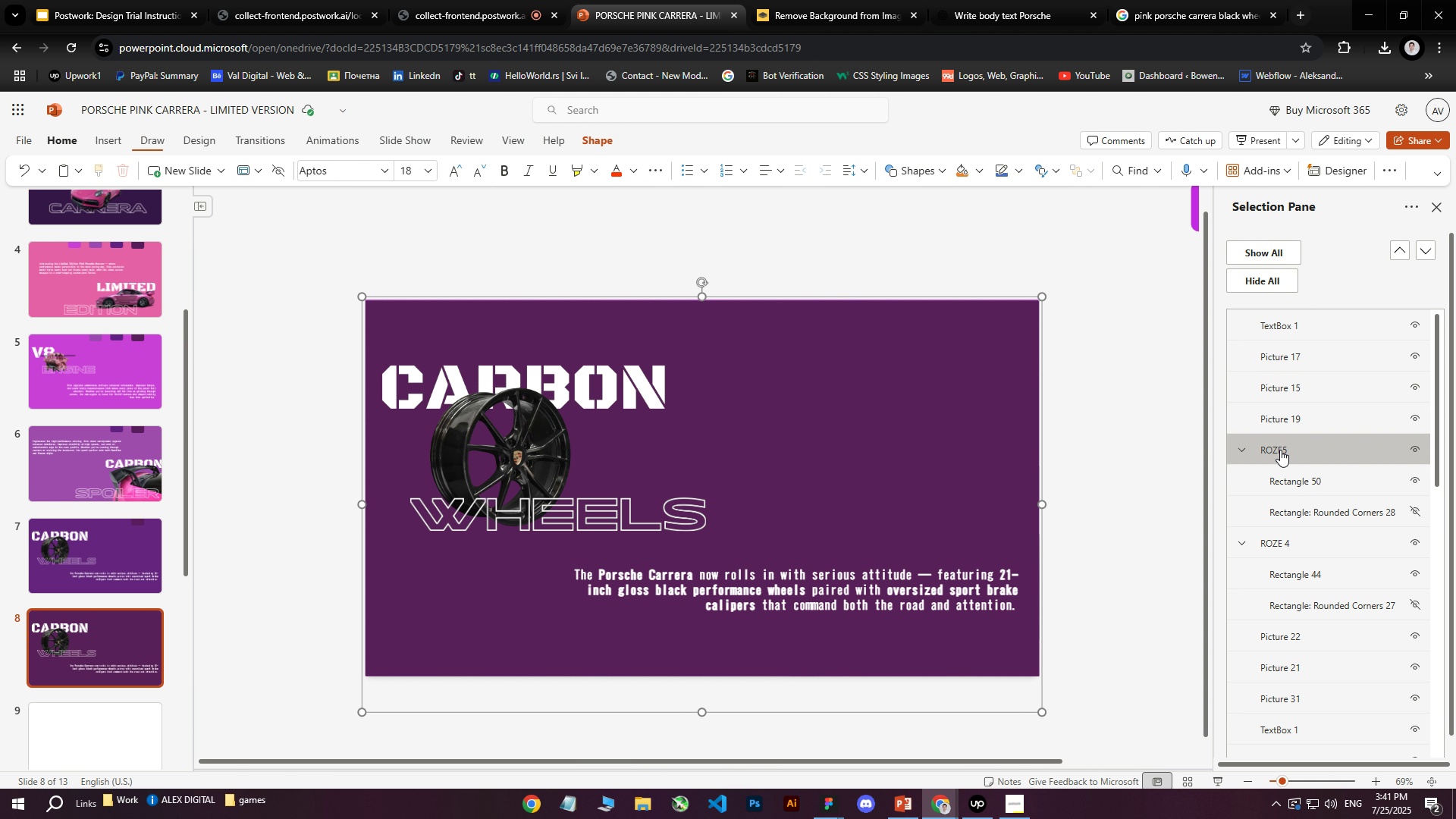 
left_click_drag(start_coordinate=[1280, 450], to_coordinate=[1293, 324])
 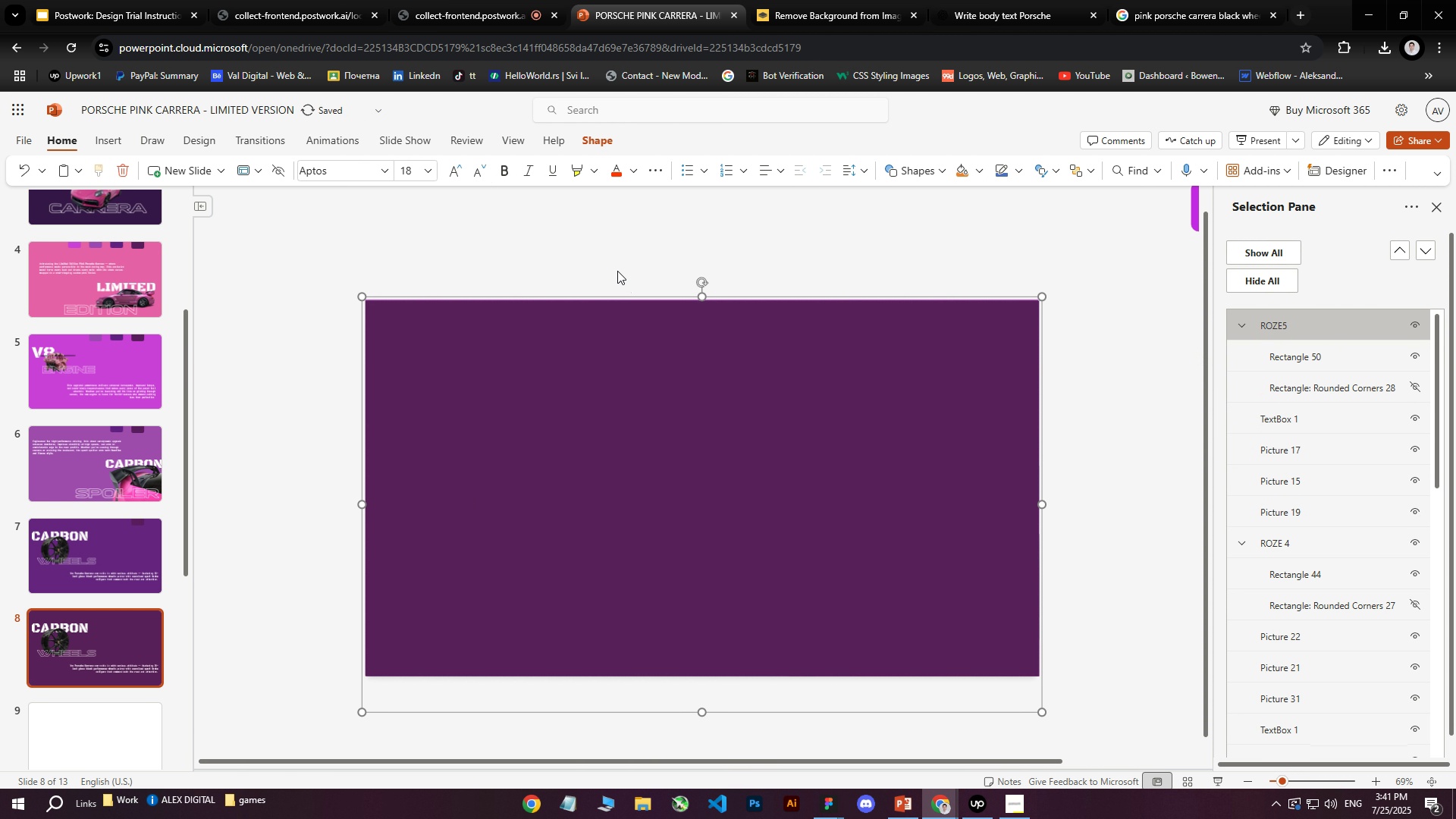 
left_click([607, 265])
 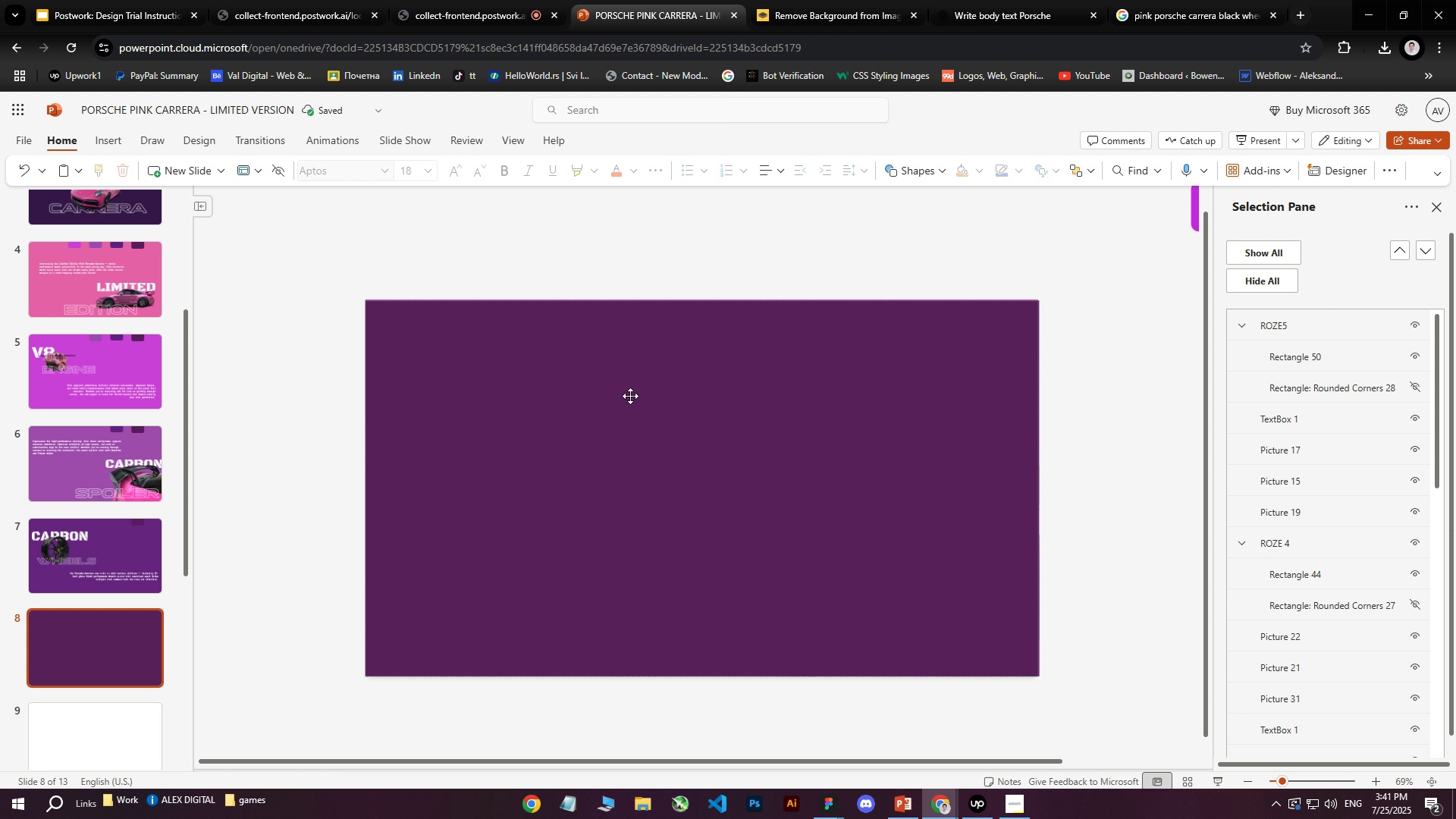 
left_click([646, 422])
 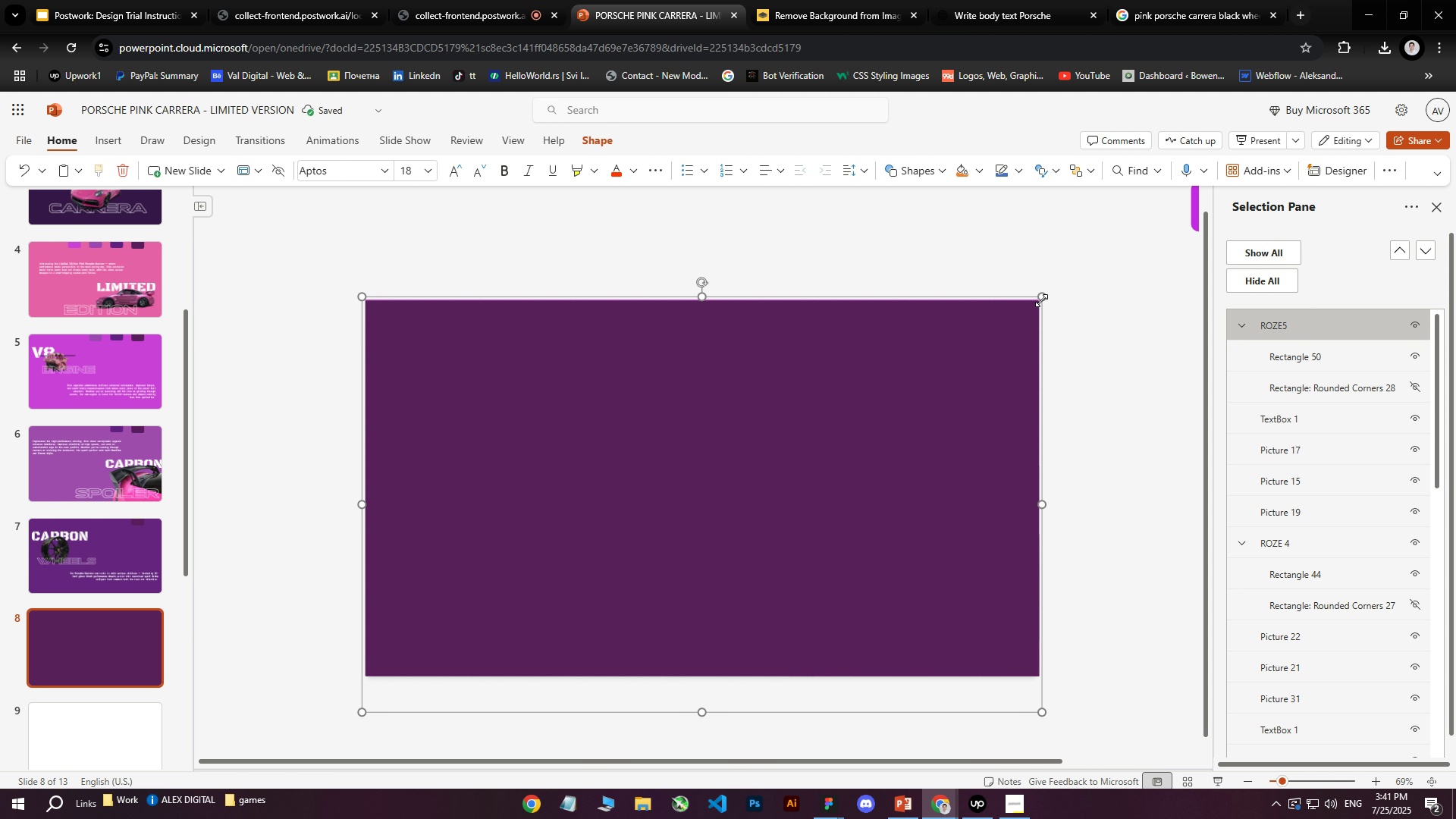 
key(ArrowUp)
 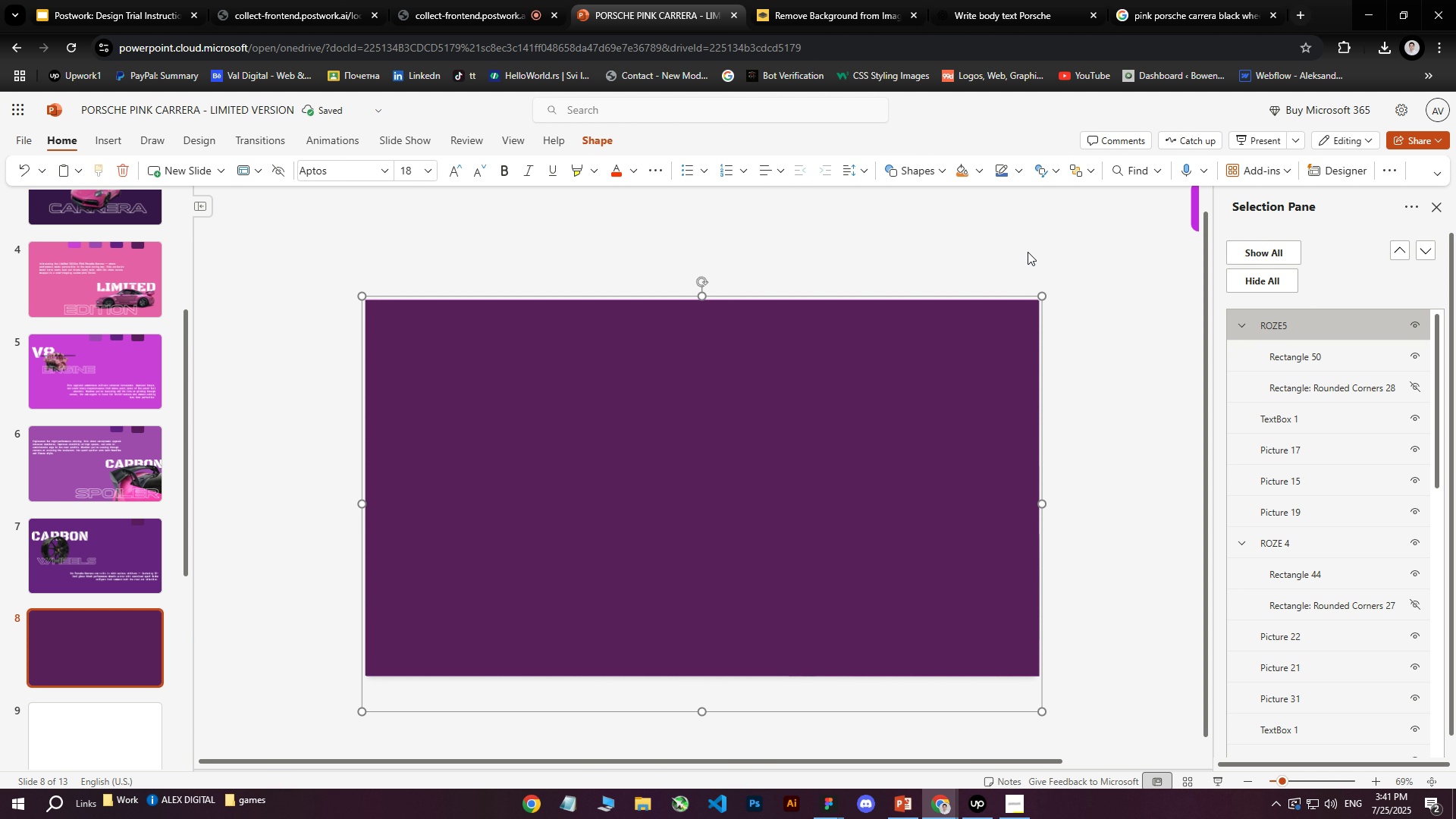 
key(ArrowUp)
 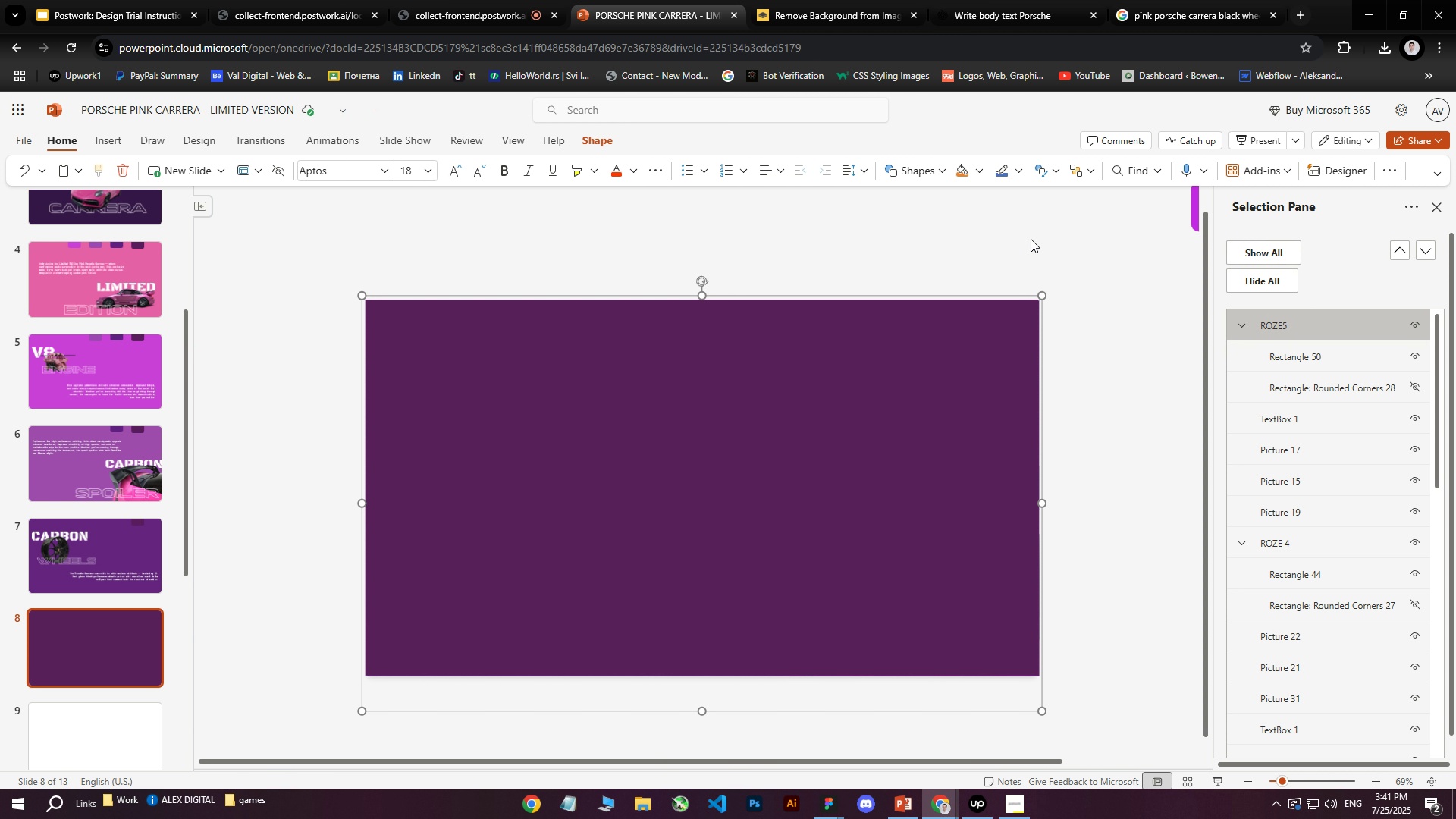 
key(ArrowDown)
 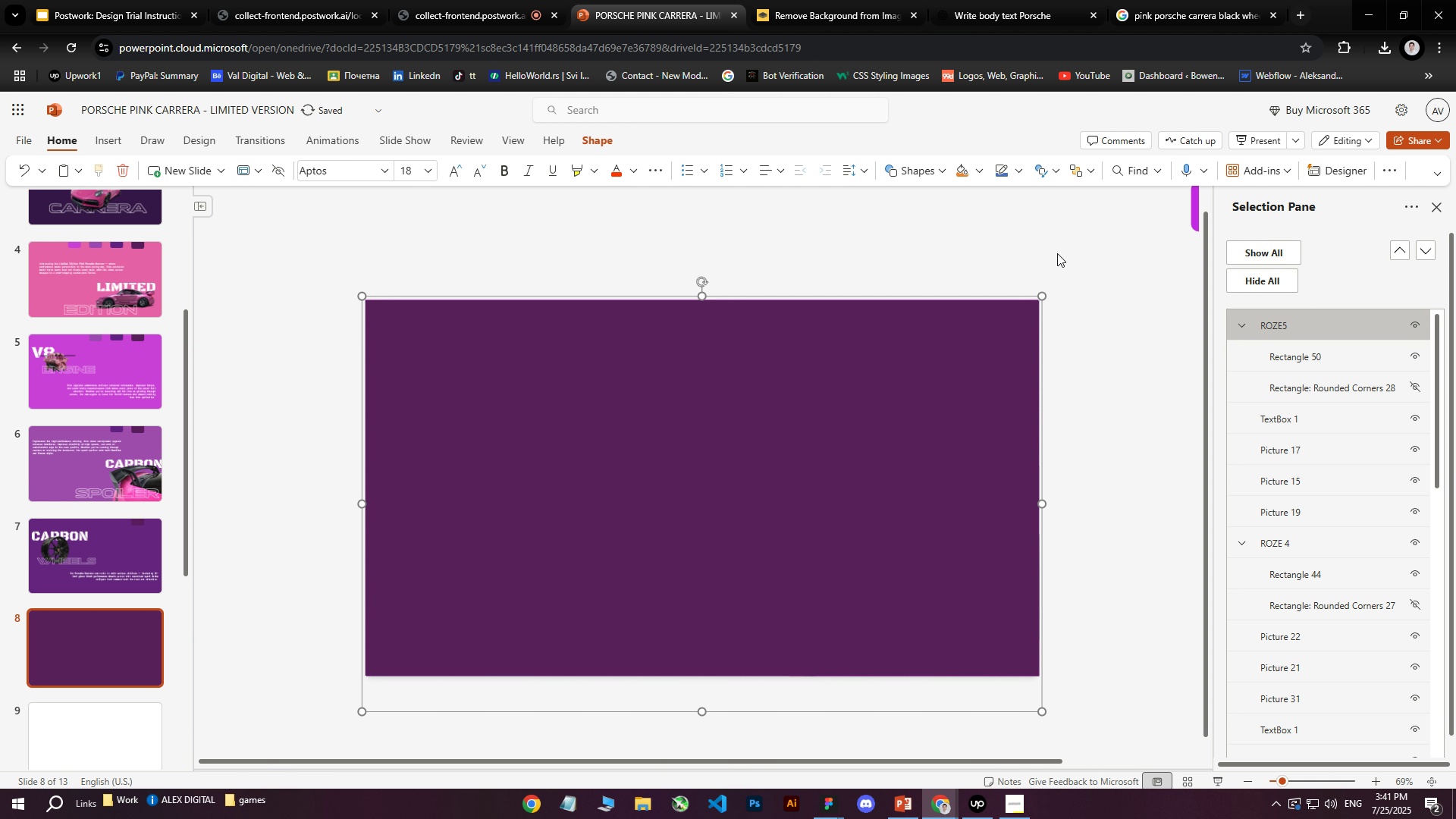 
key(ArrowUp)
 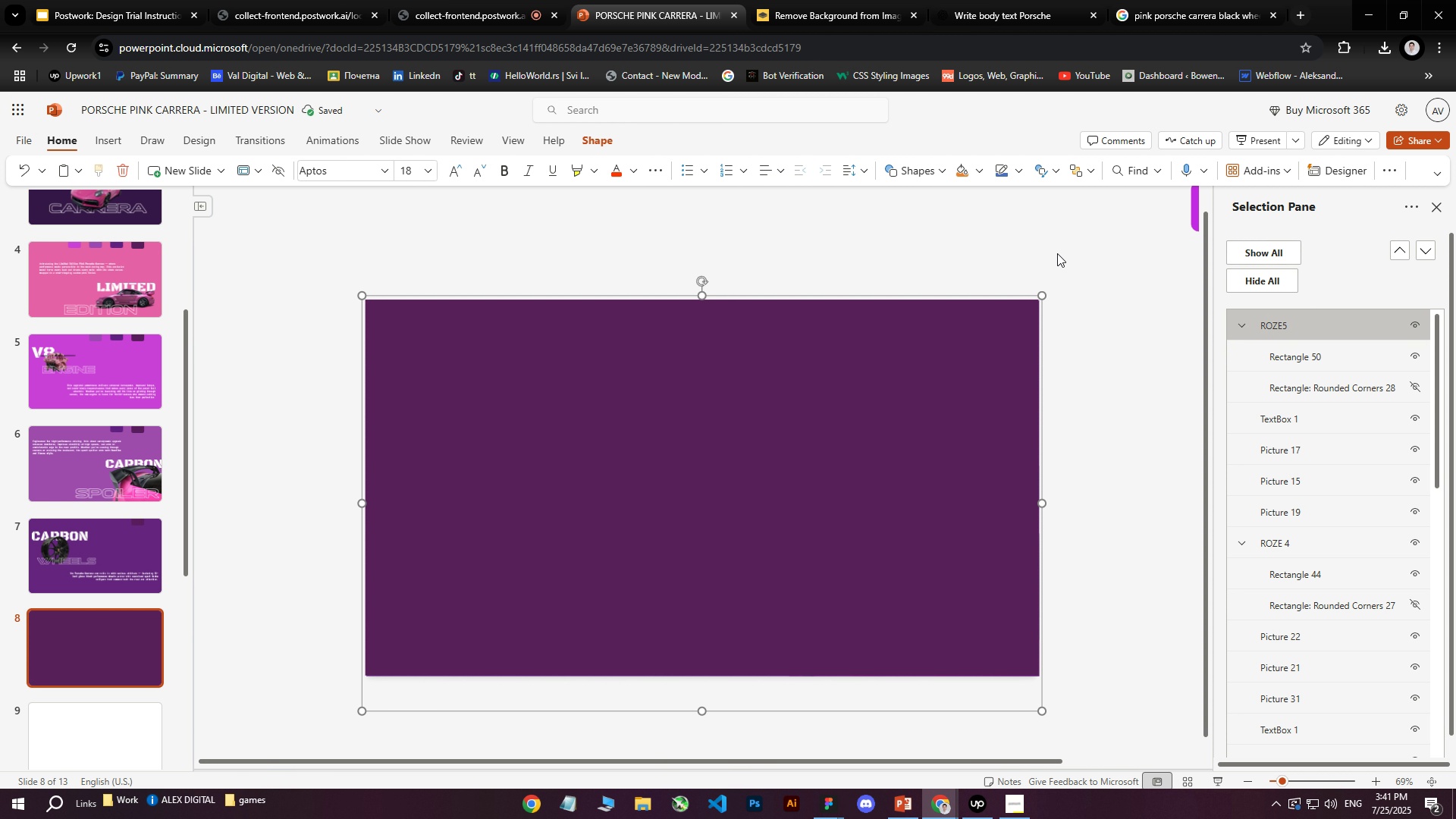 
left_click([1057, 253])
 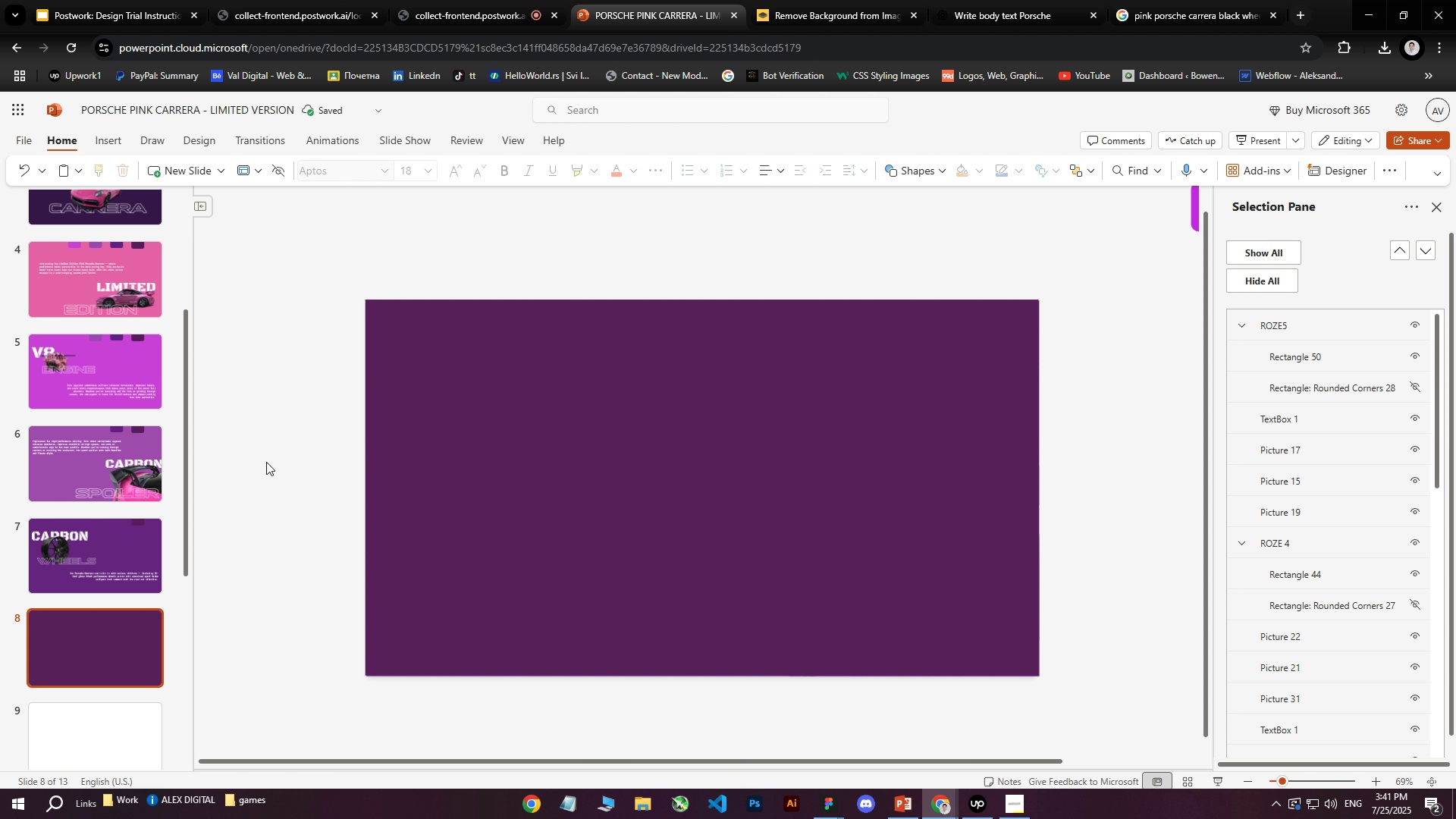 
scroll: coordinate [96, 516], scroll_direction: up, amount: 5.0
 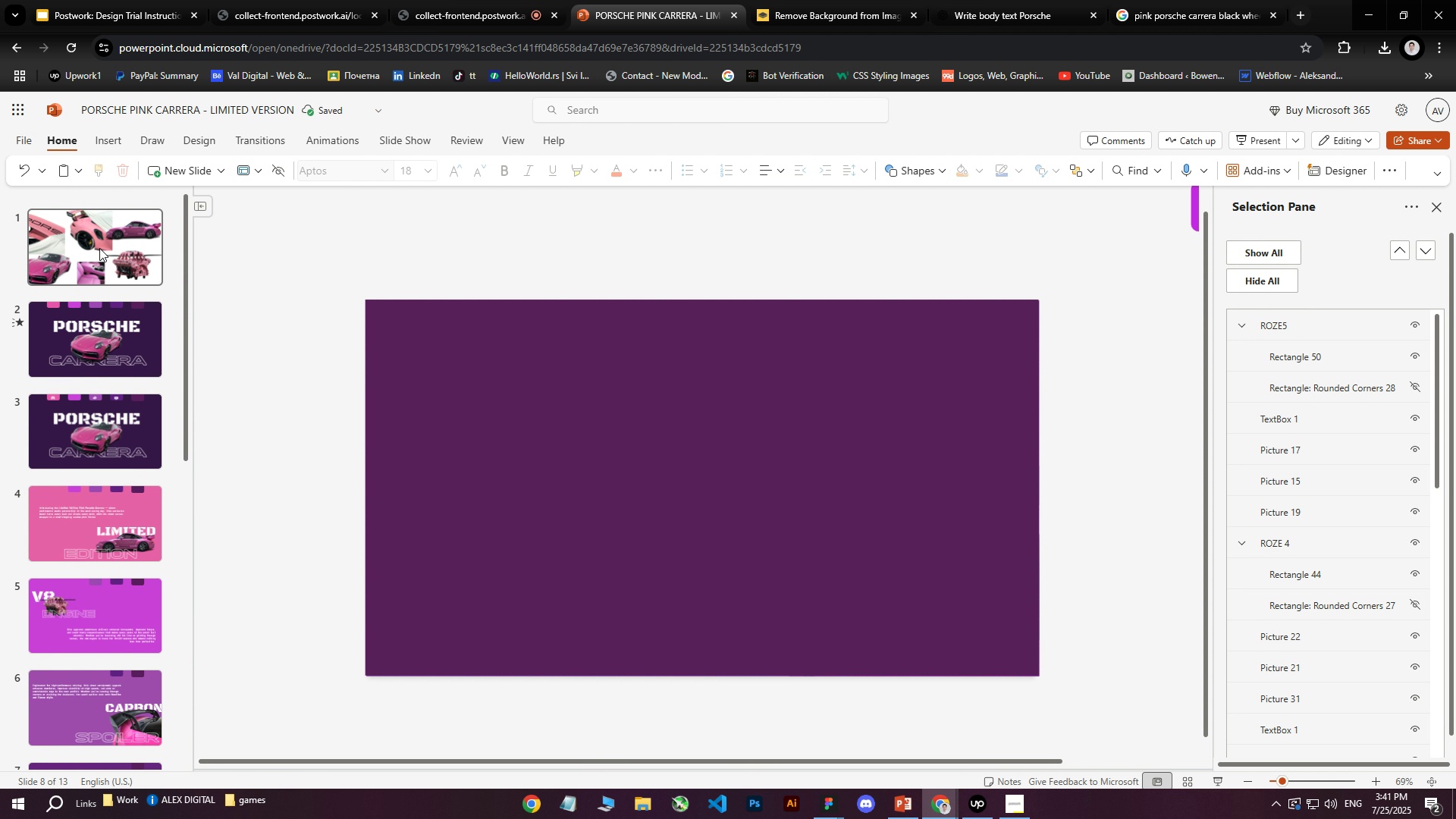 
left_click([99, 246])
 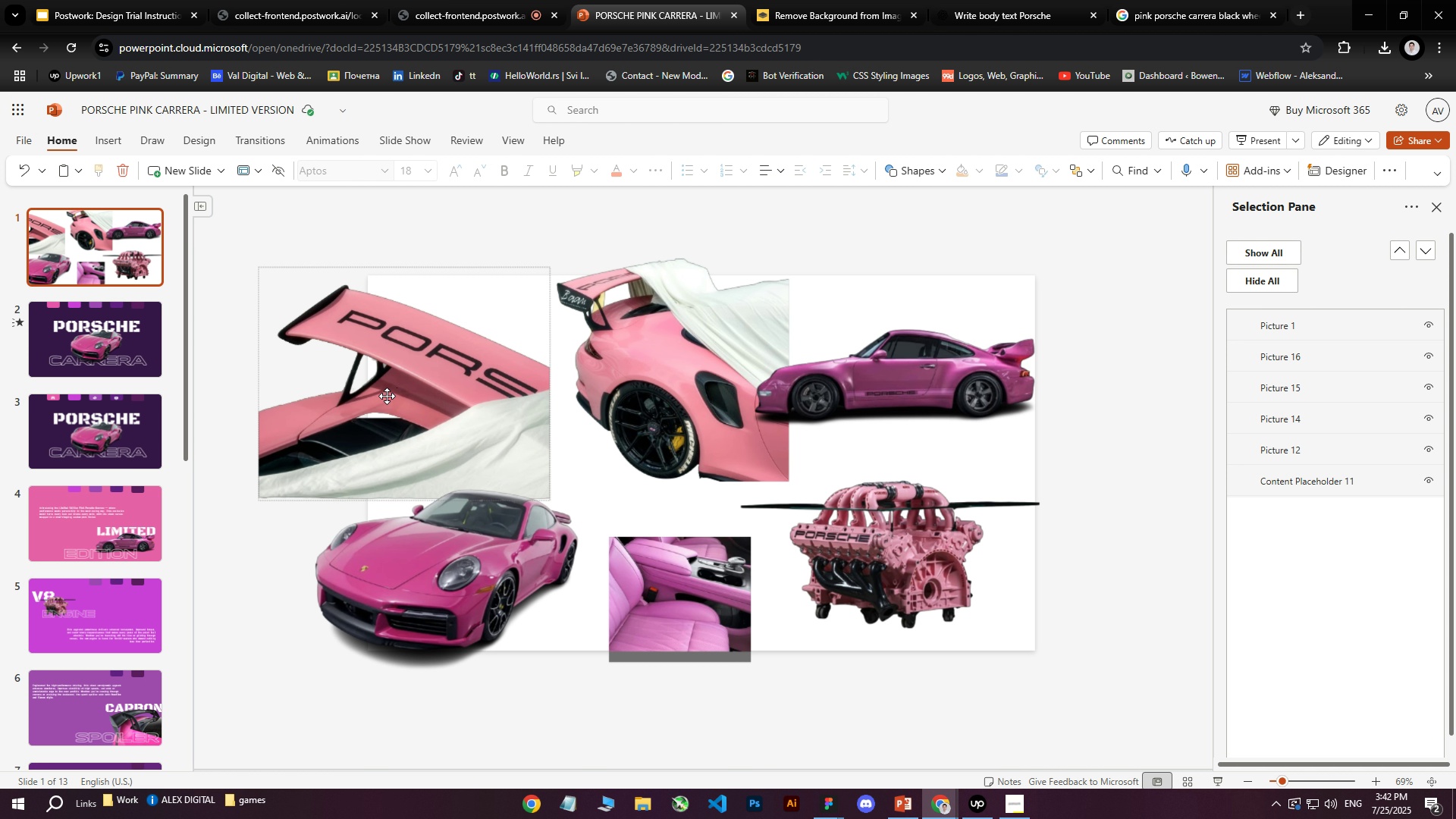 
scroll: coordinate [69, 572], scroll_direction: down, amount: 2.0
 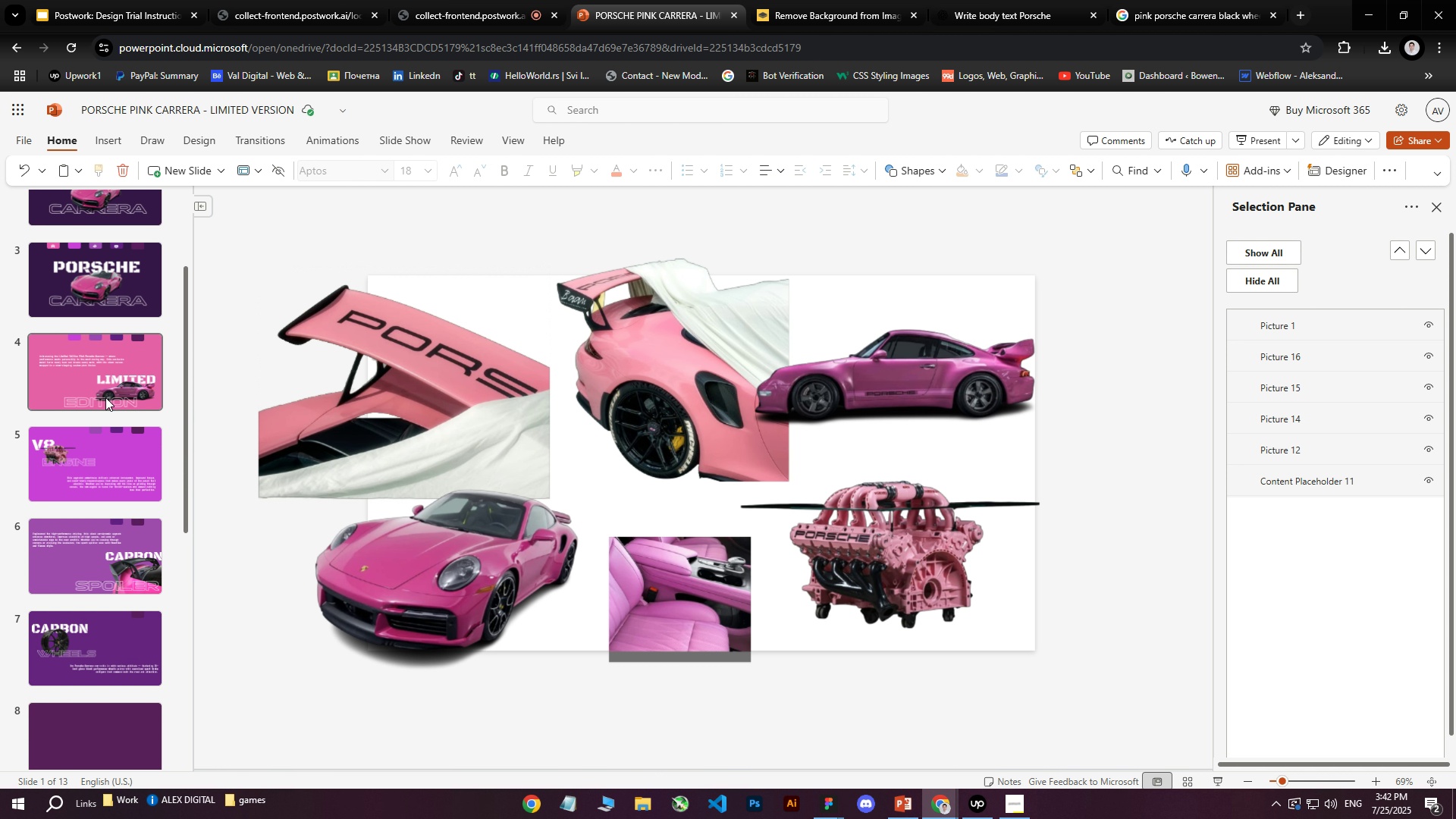 
scroll: coordinate [110, 309], scroll_direction: up, amount: 2.0
 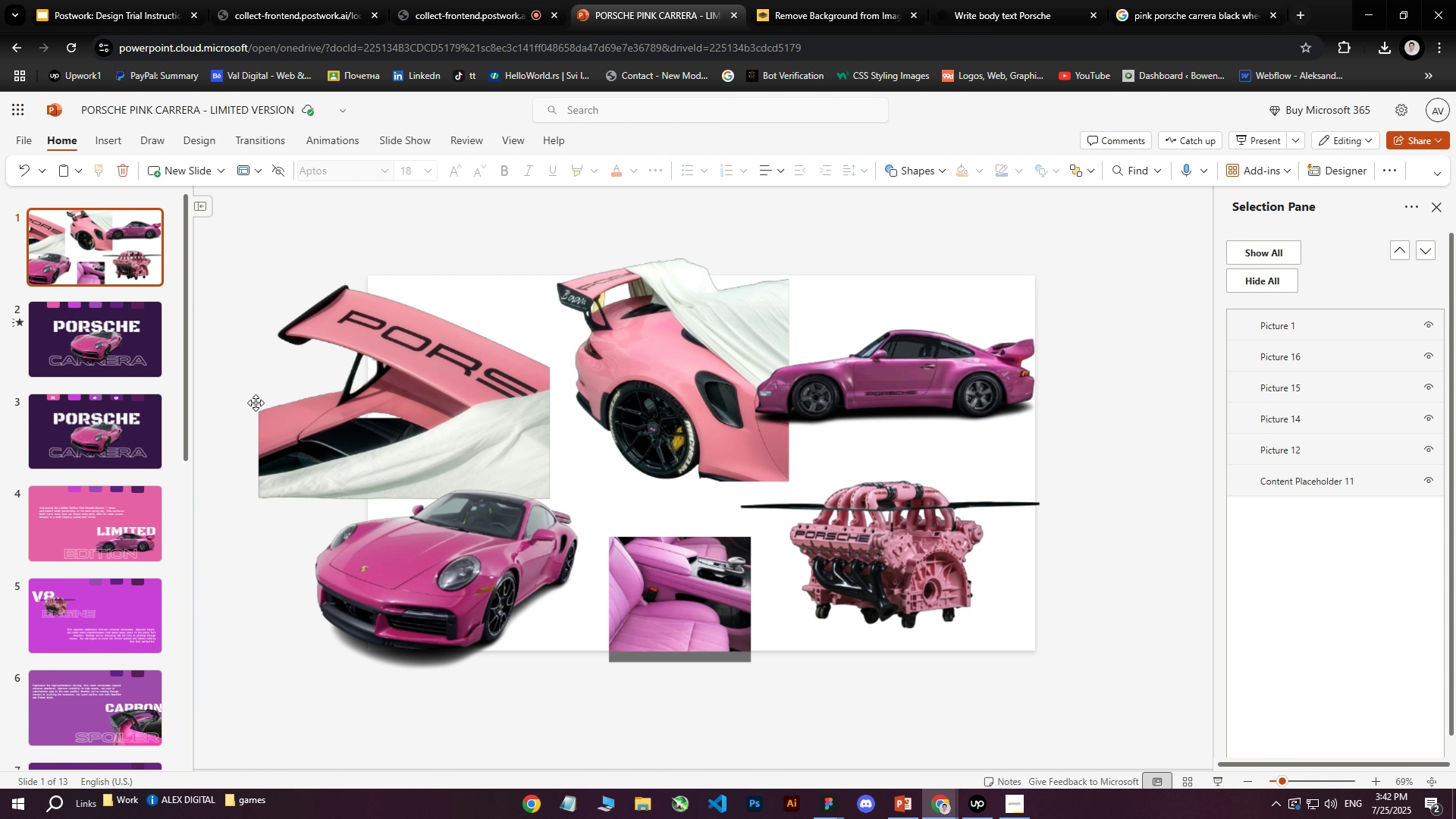 
scroll: coordinate [102, 625], scroll_direction: down, amount: 3.0
 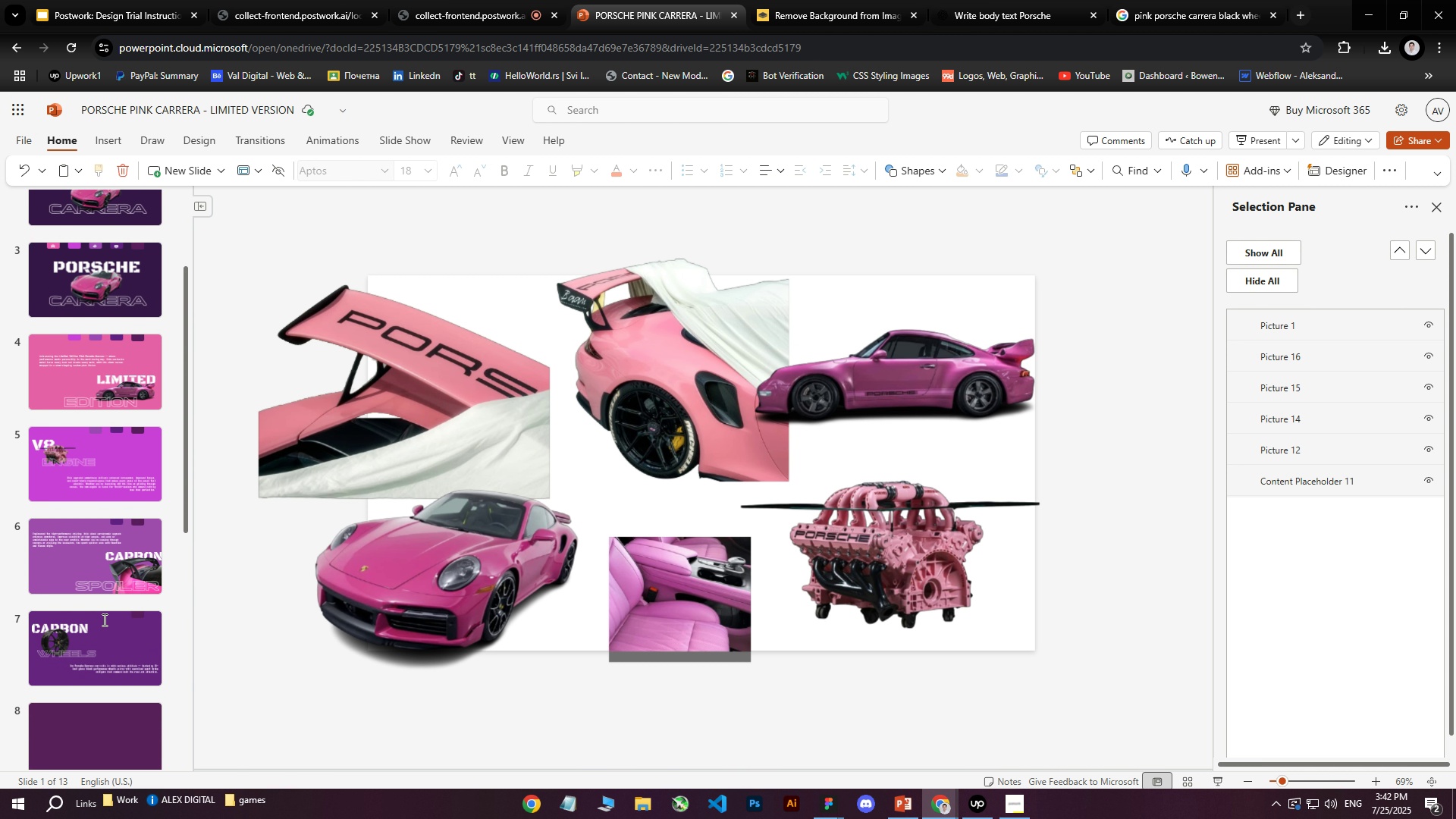 
scroll: coordinate [105, 565], scroll_direction: up, amount: 6.0
 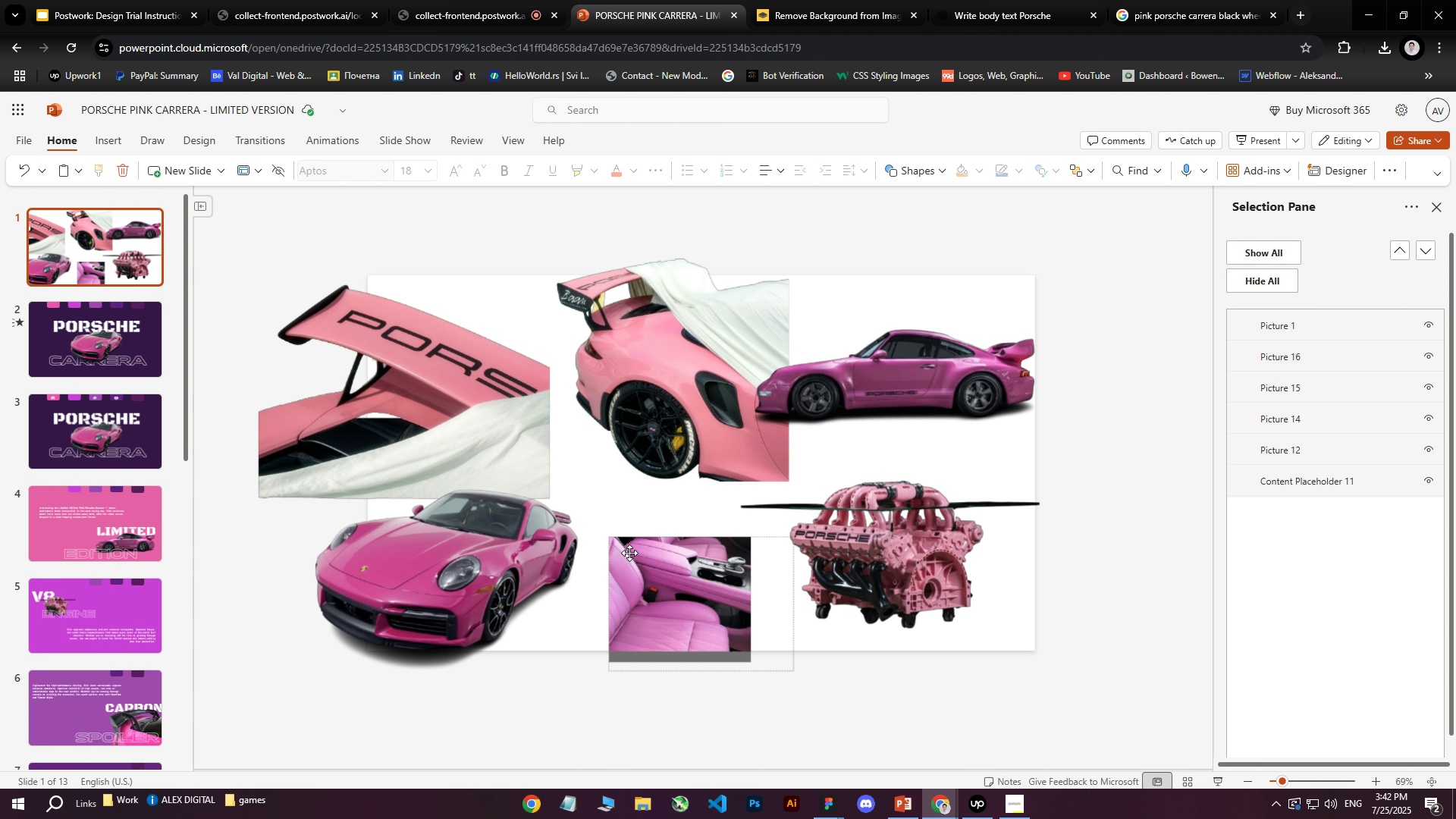 
scroll: coordinate [120, 573], scroll_direction: down, amount: 4.0
 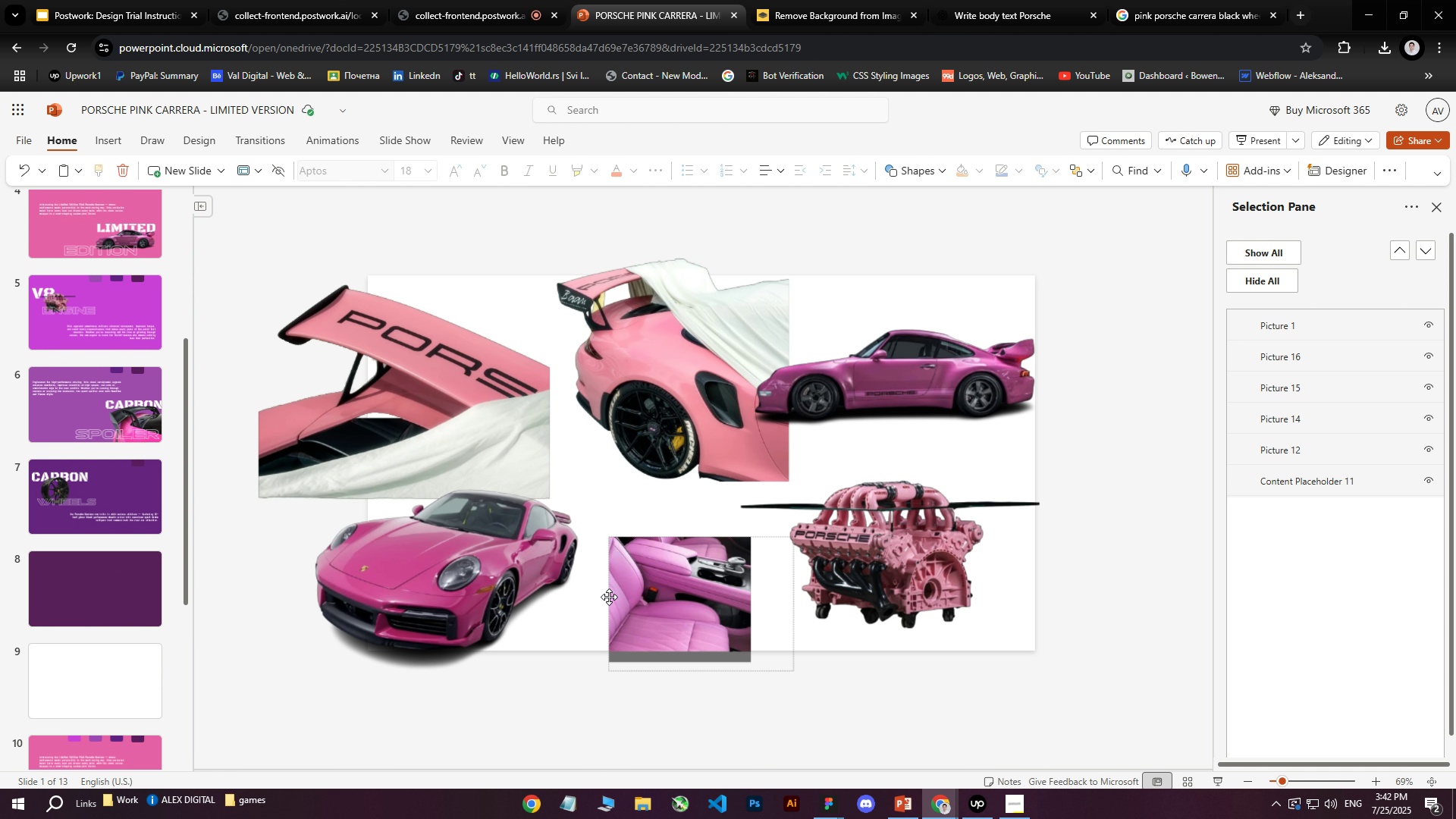 
left_click([632, 598])
 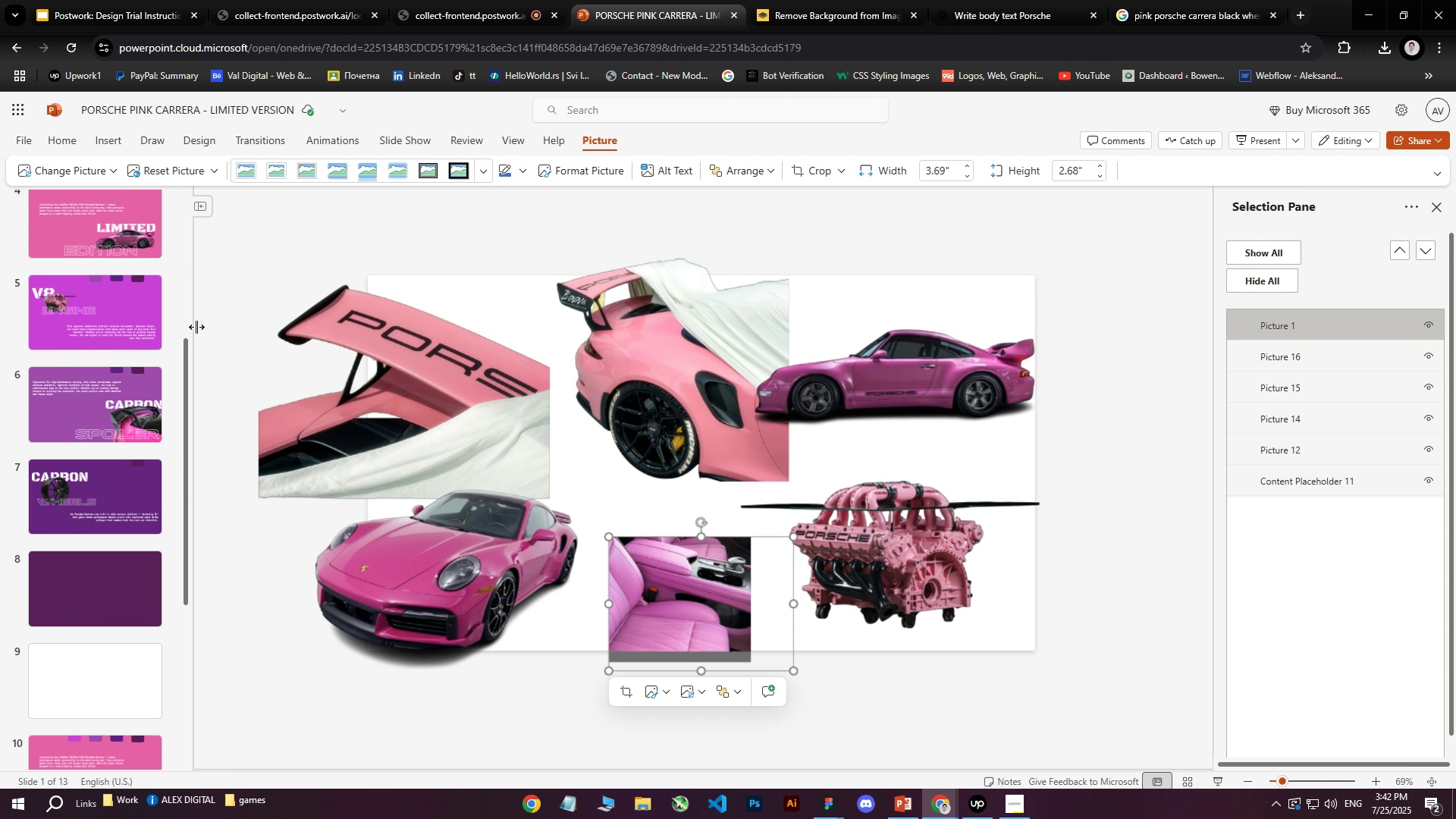 
left_click([91, 585])
 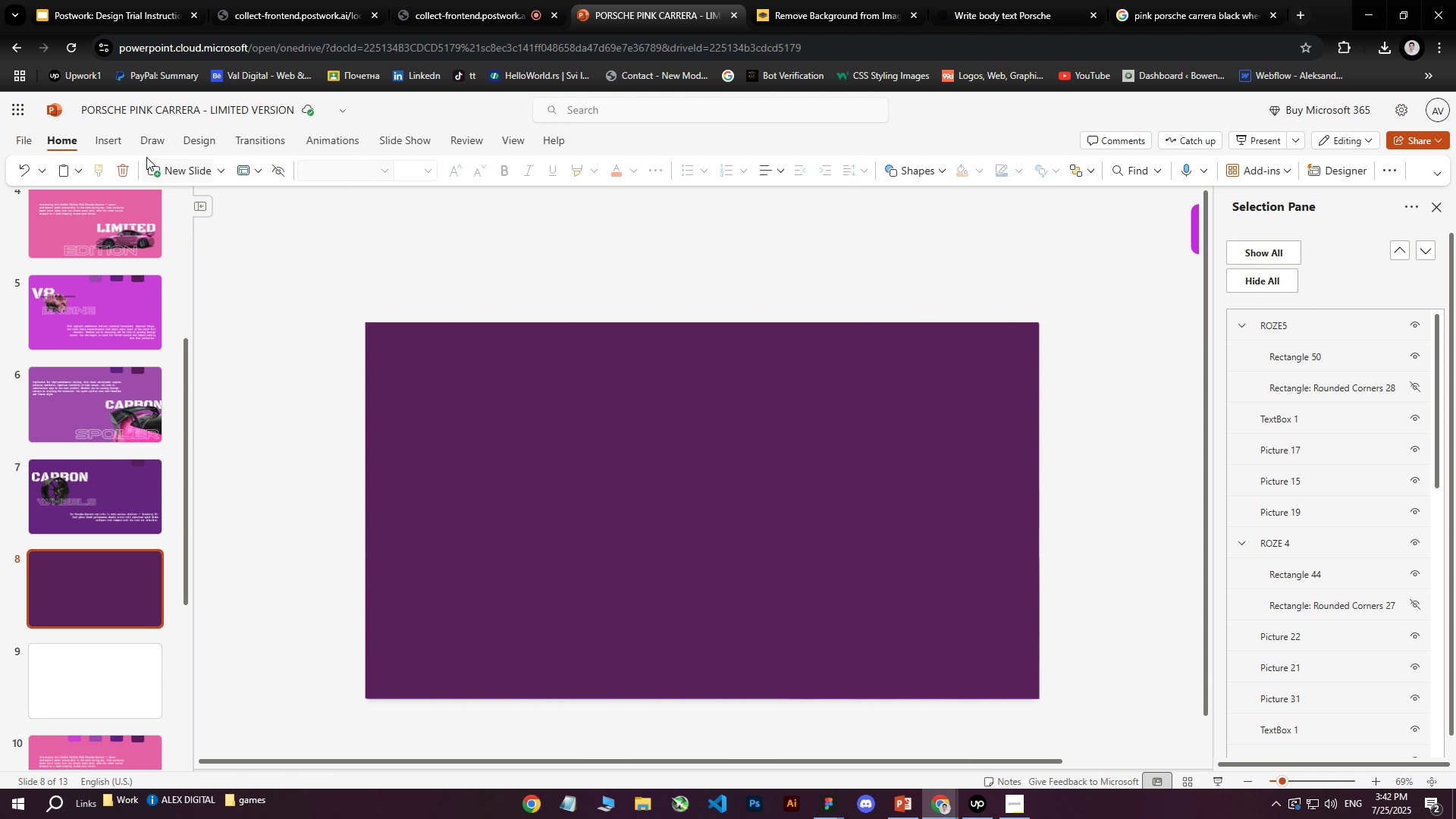 
left_click([120, 139])
 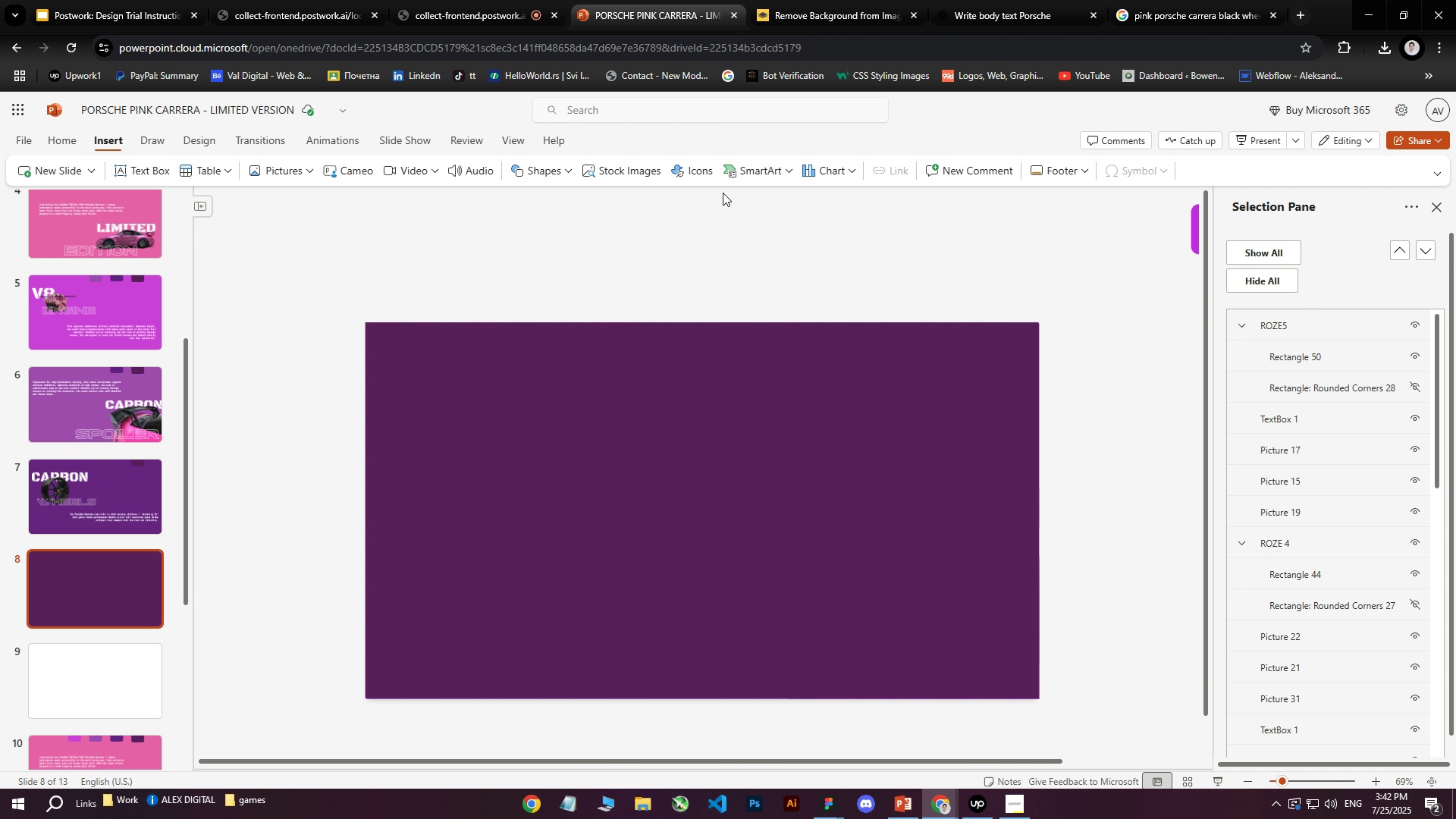 
left_click([282, 171])
 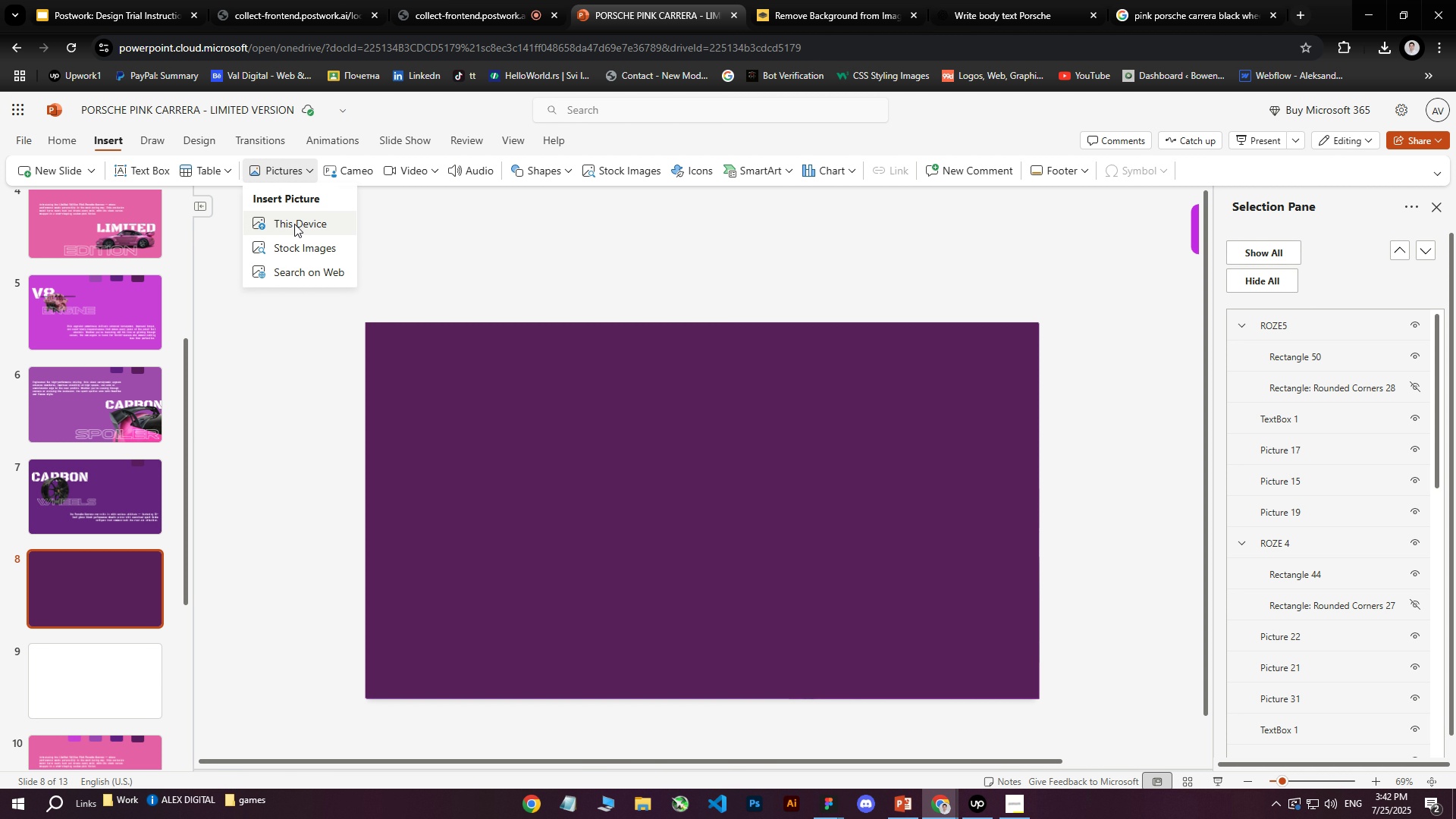 
left_click([294, 224])
 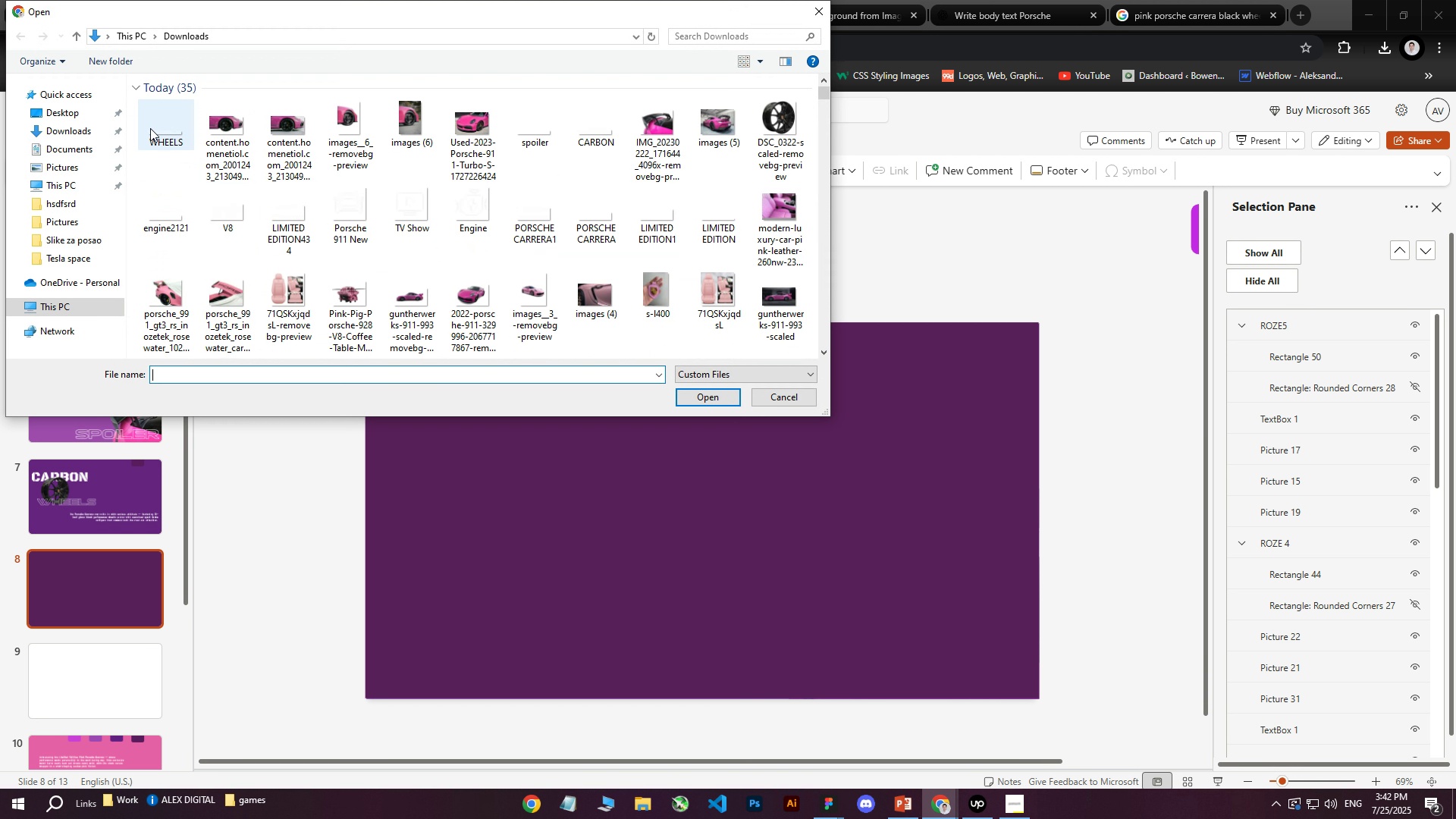 
left_click([177, 130])
 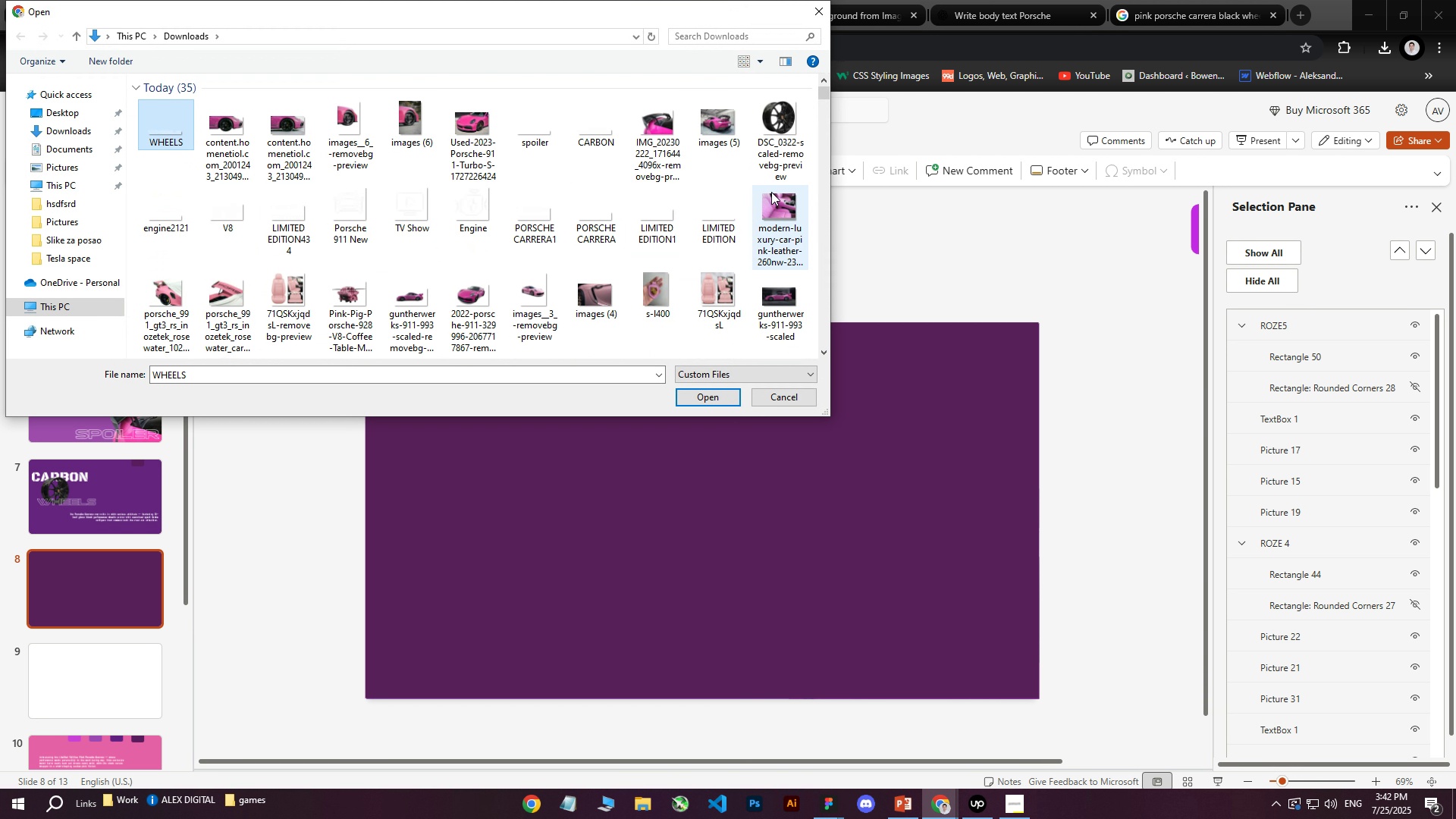 
double_click([711, 388])
 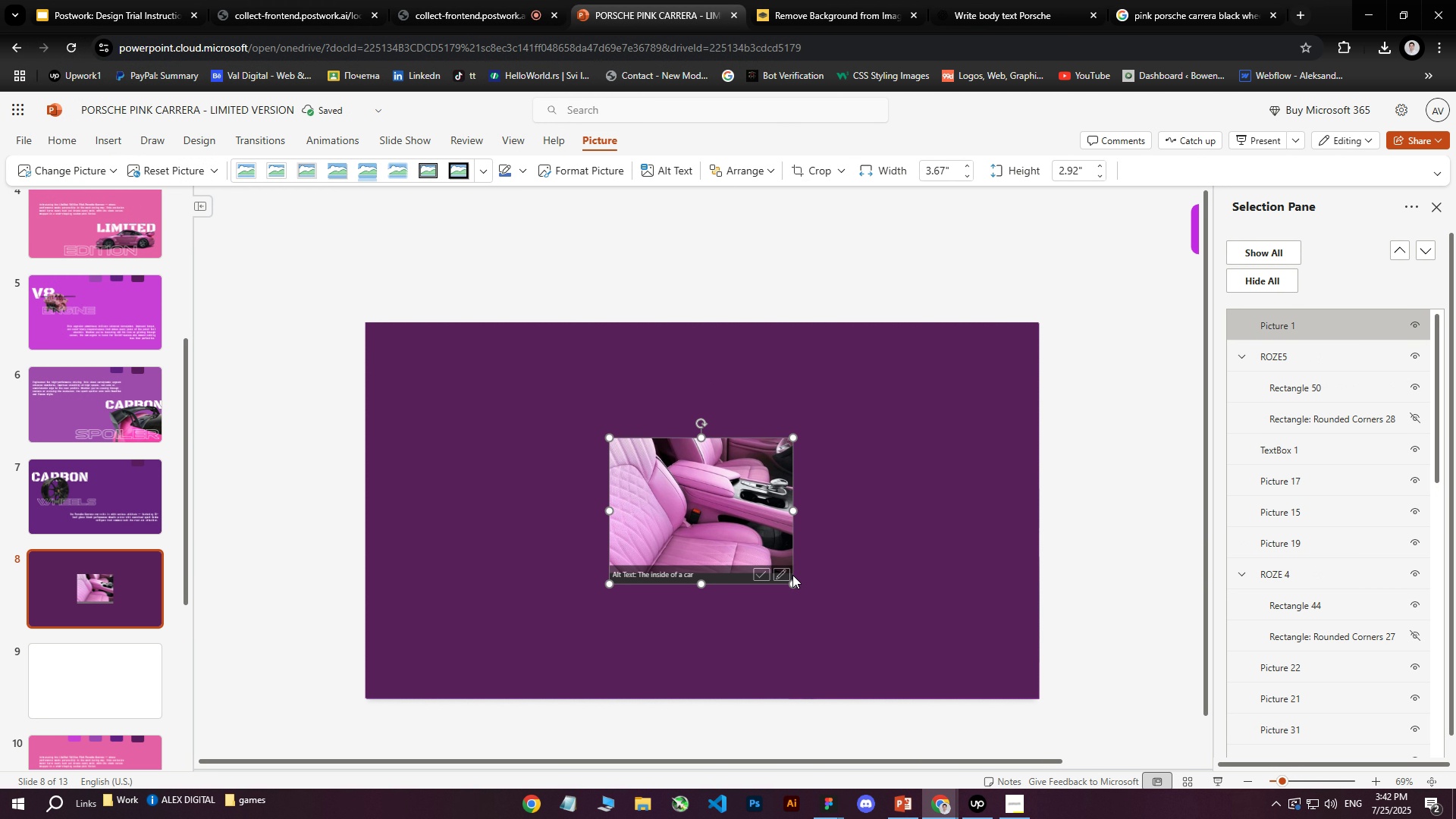 
double_click([740, 534])
 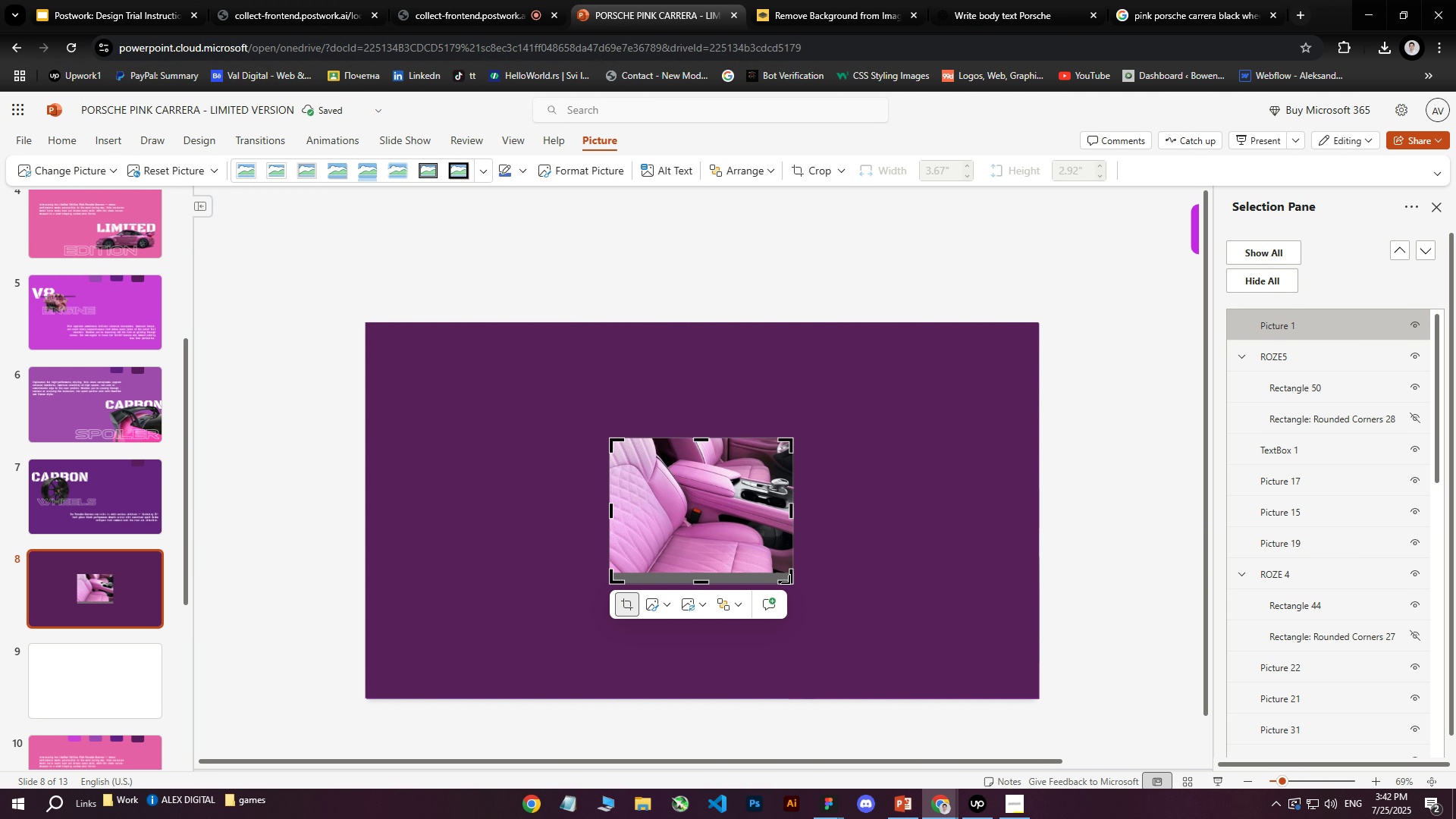 
left_click_drag(start_coordinate=[790, 582], to_coordinate=[790, 570])
 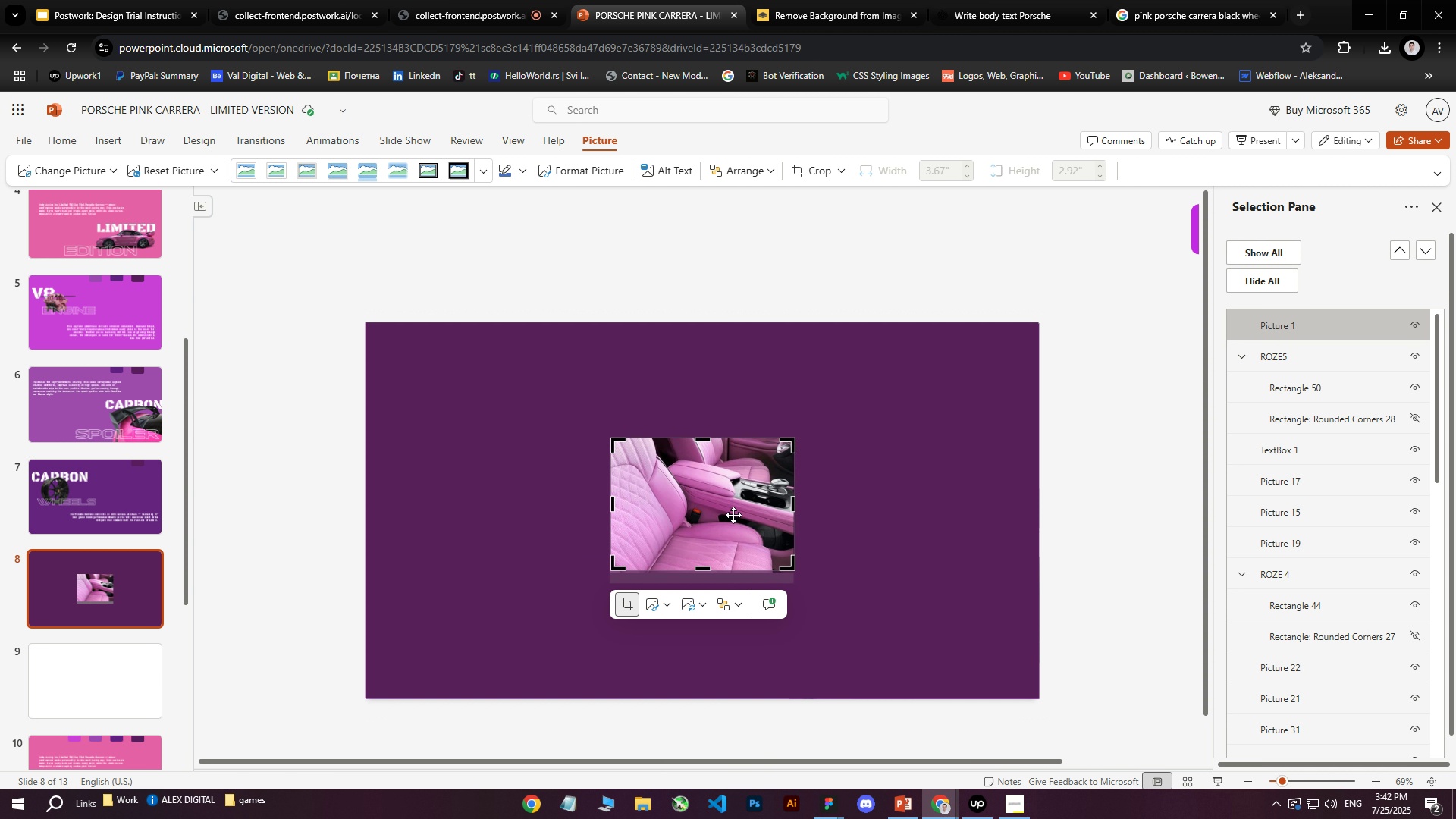 
left_click_drag(start_coordinate=[733, 515], to_coordinate=[575, 510])
 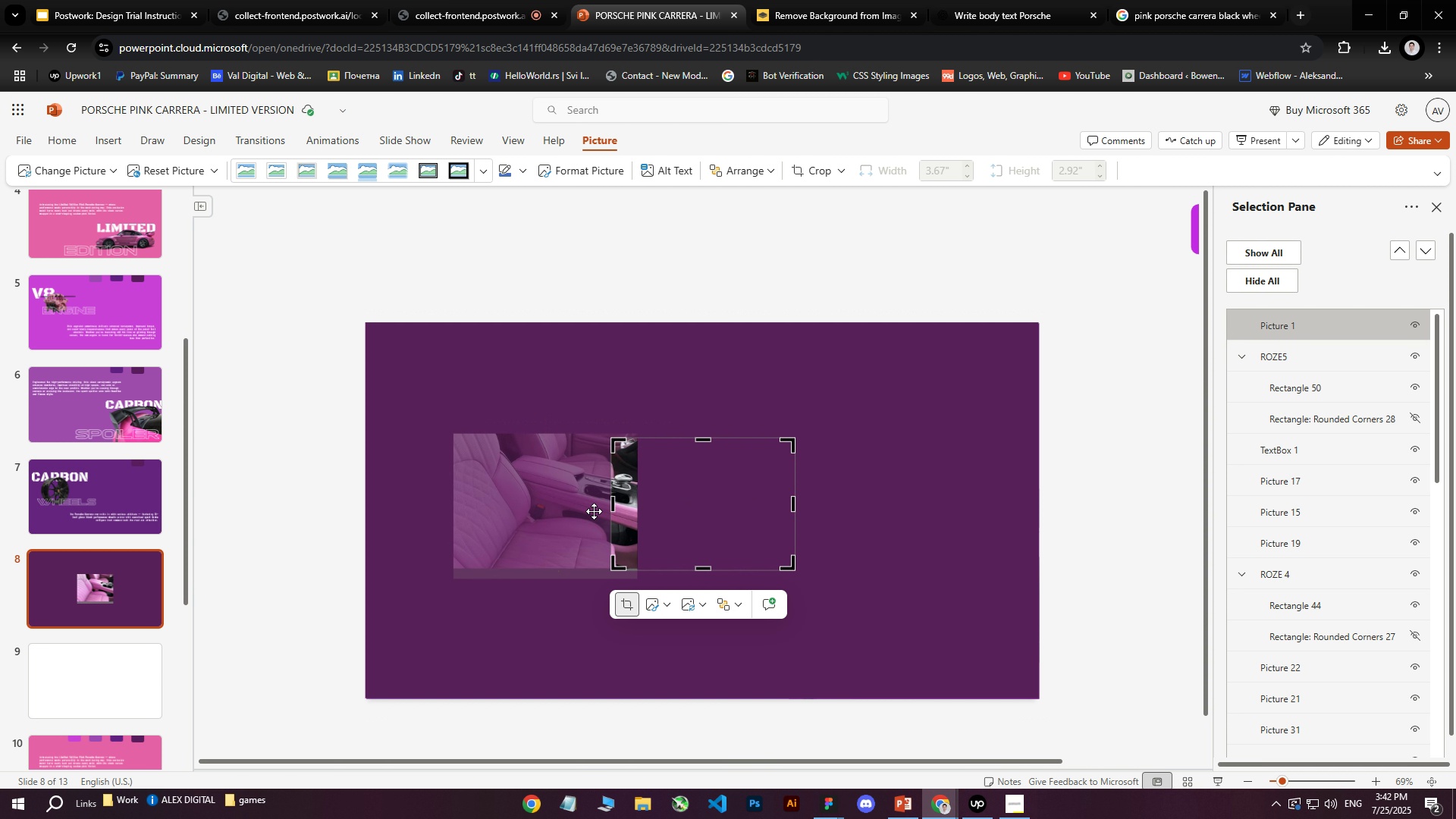 
key(Control+ControlLeft)
 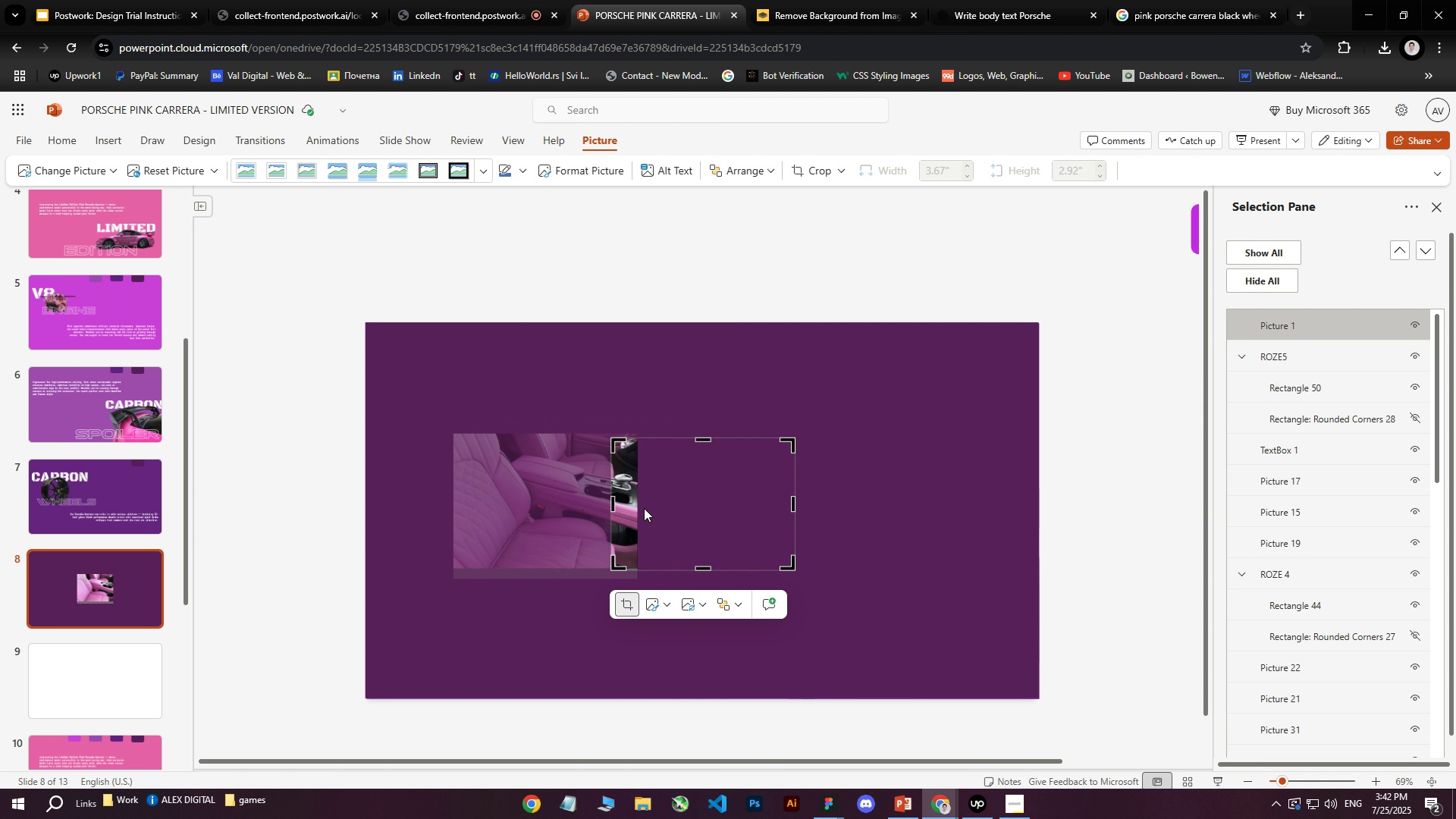 
key(Control+Z)
 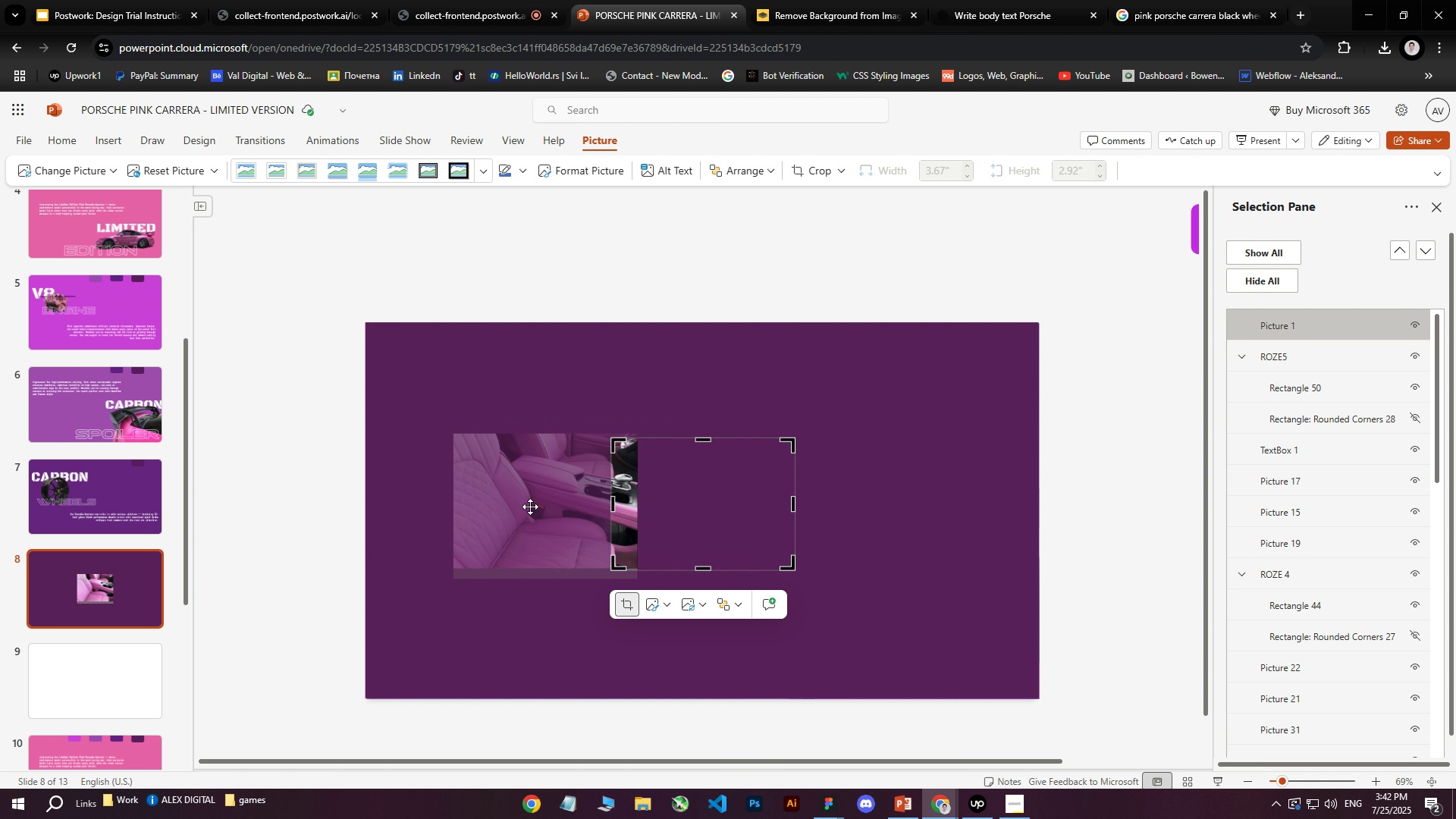 
left_click_drag(start_coordinate=[542, 503], to_coordinate=[701, 508])
 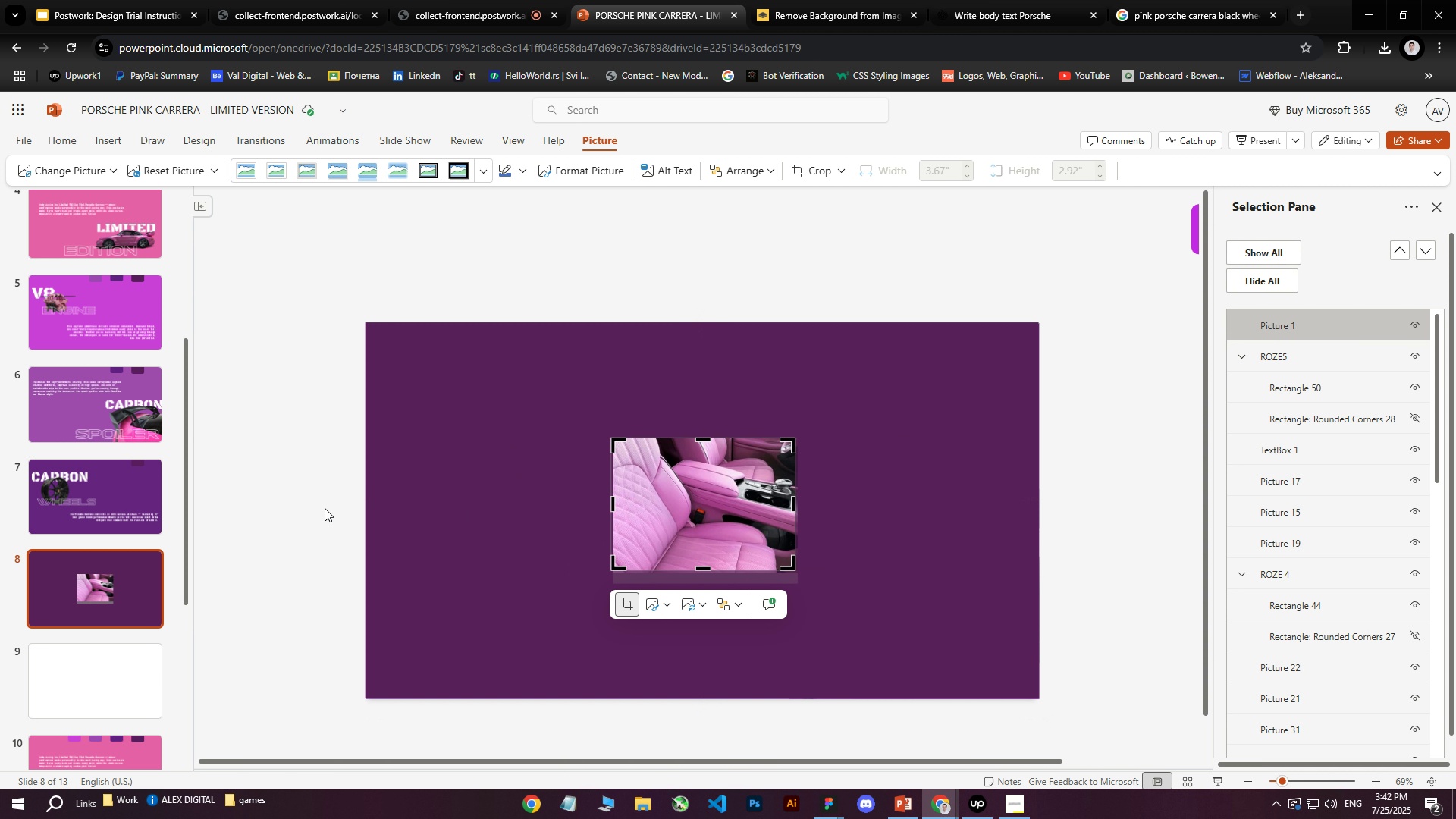 
left_click([315, 508])
 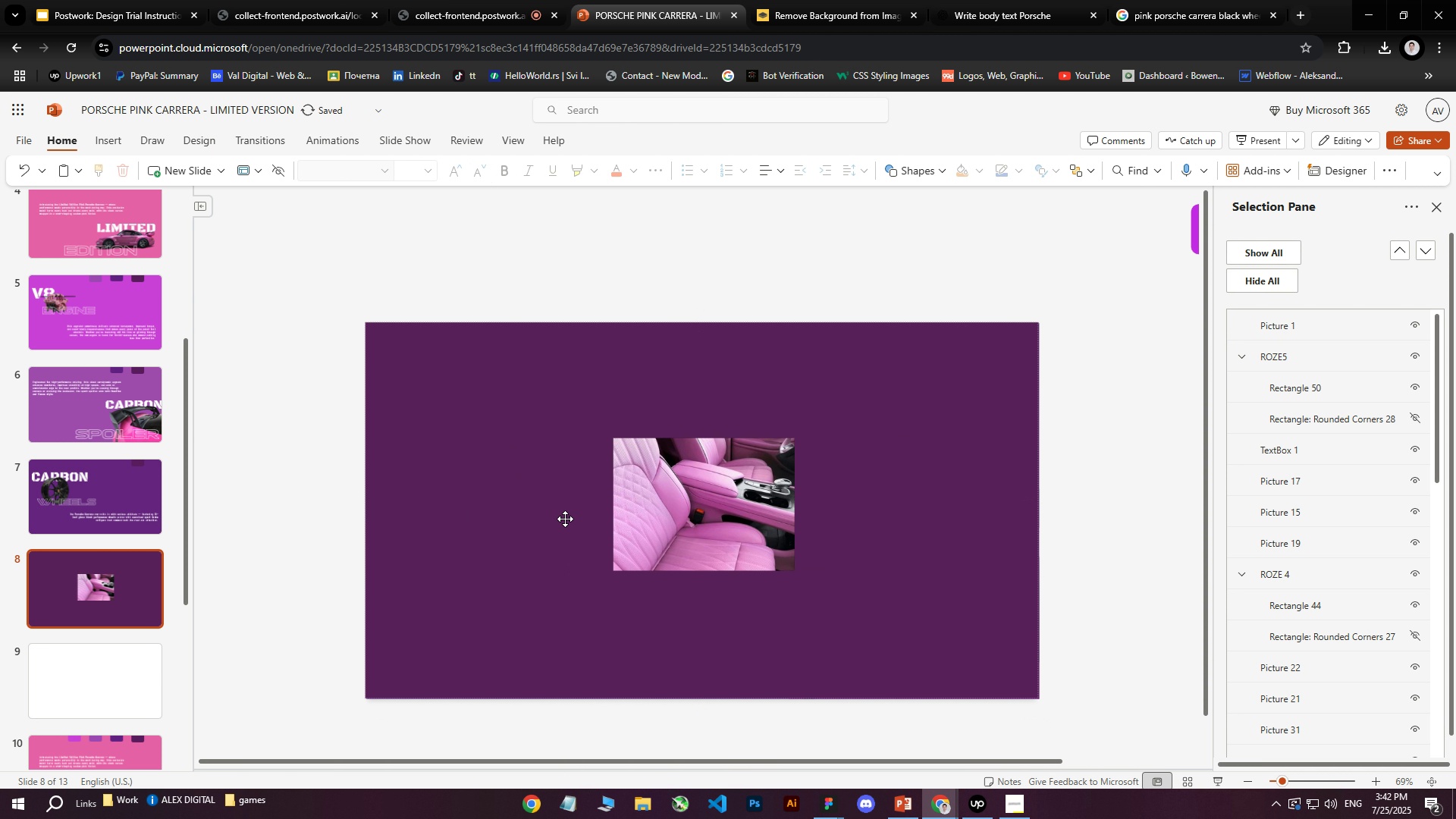 
left_click_drag(start_coordinate=[751, 513], to_coordinate=[593, 532])
 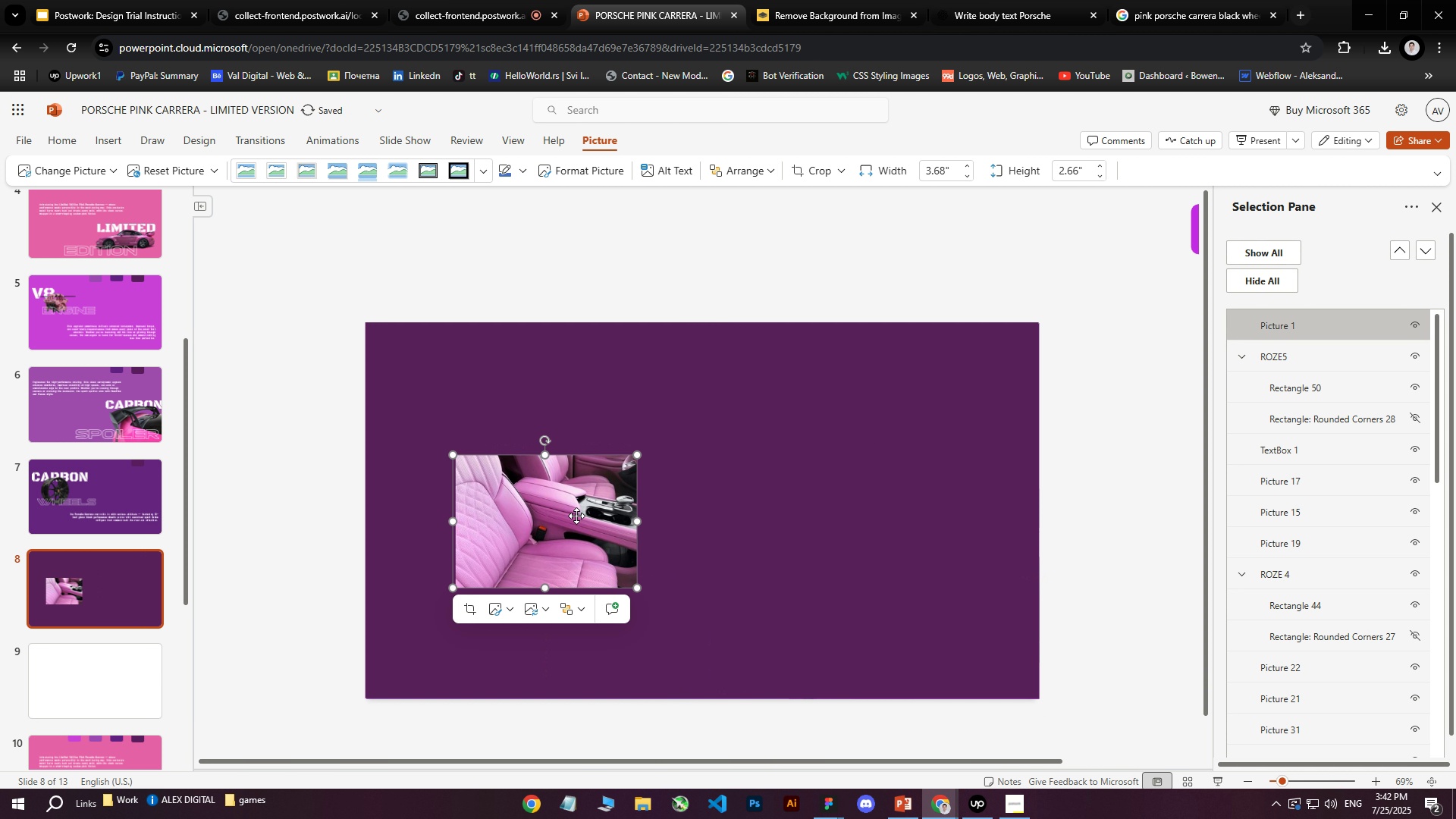 
left_click_drag(start_coordinate=[564, 516], to_coordinate=[932, 550])
 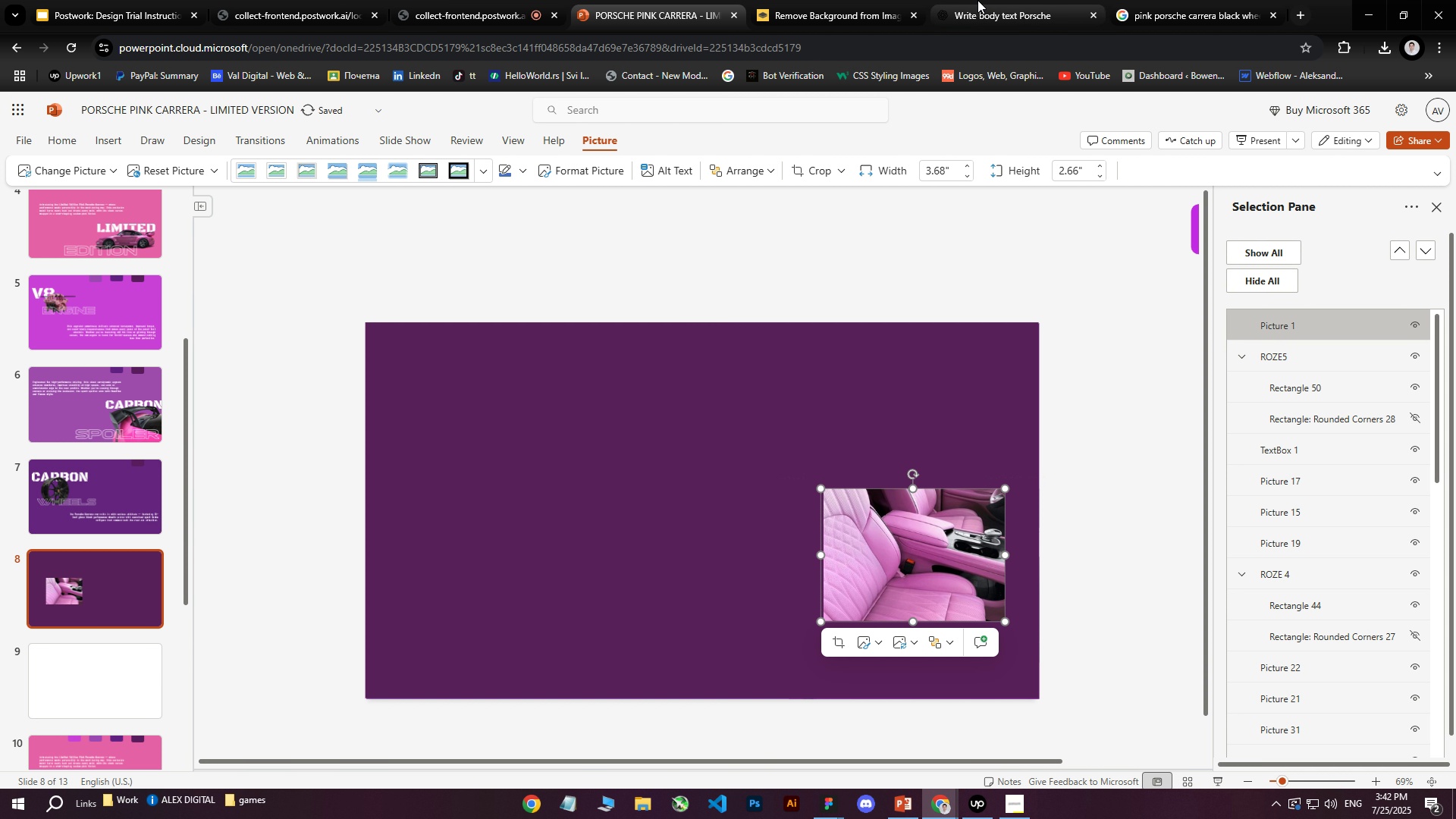 
left_click([978, 0])
 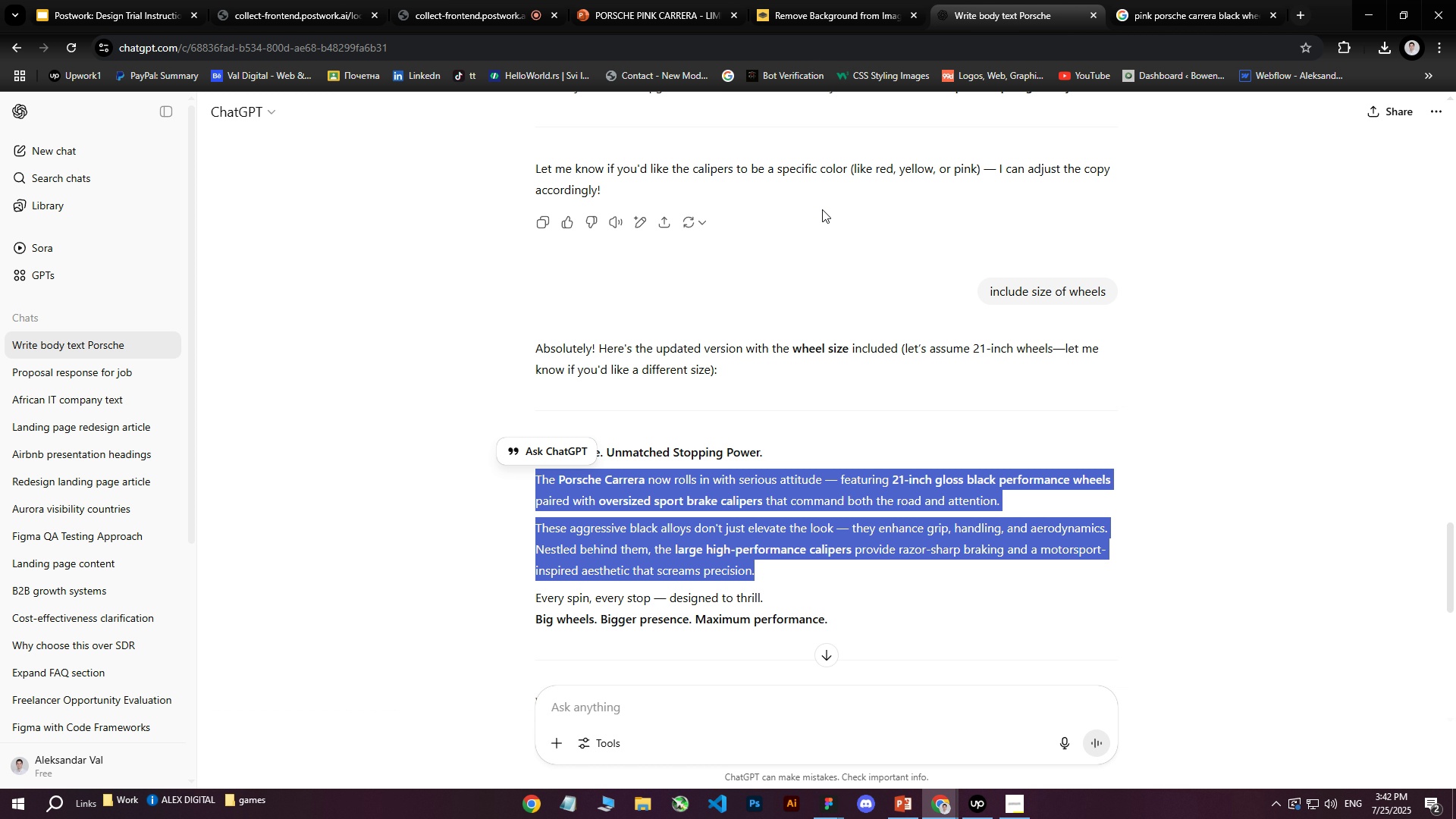 
scroll: coordinate [698, 428], scroll_direction: up, amount: 35.0
 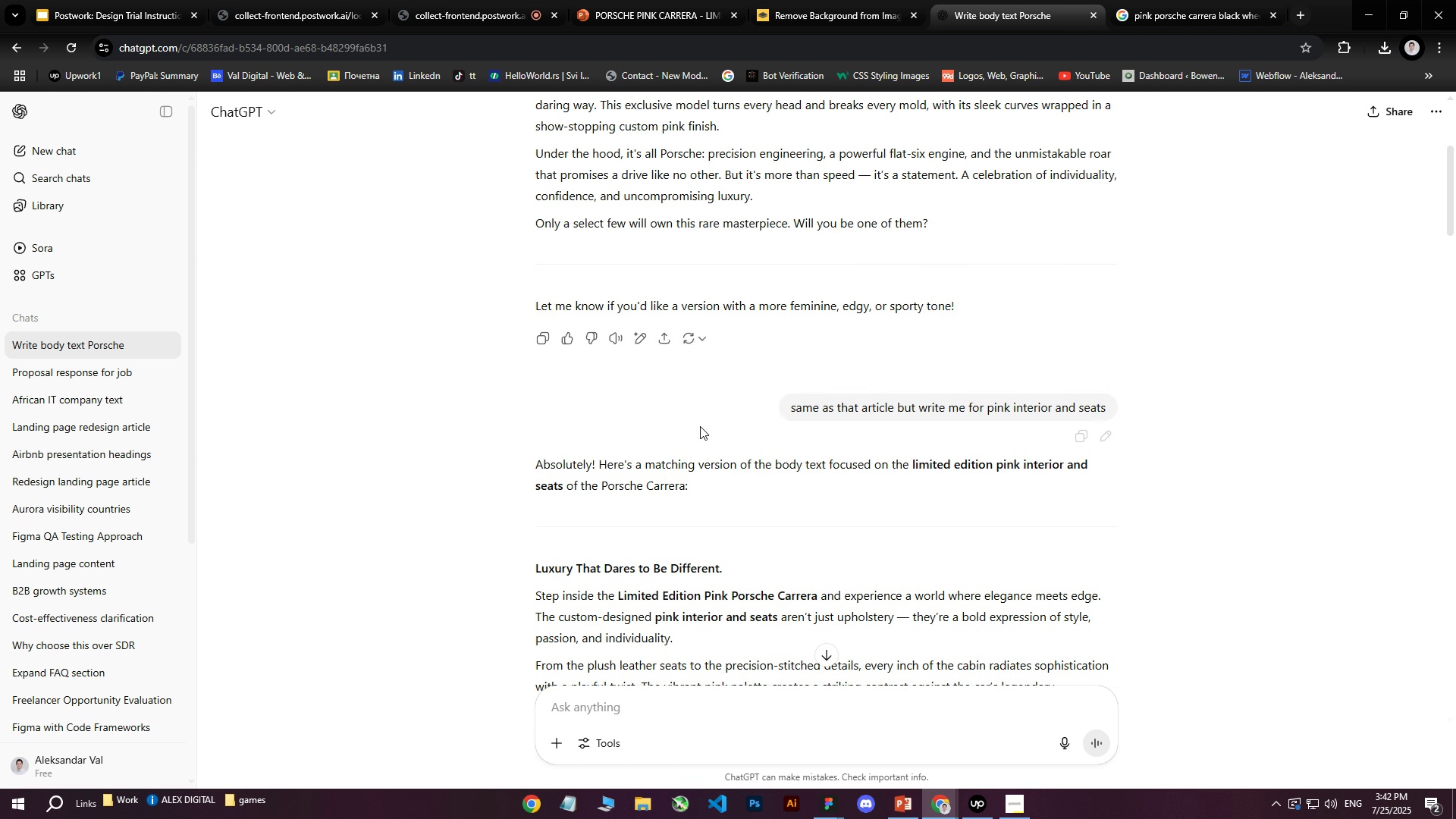 
scroll: coordinate [700, 425], scroll_direction: down, amount: 2.0
 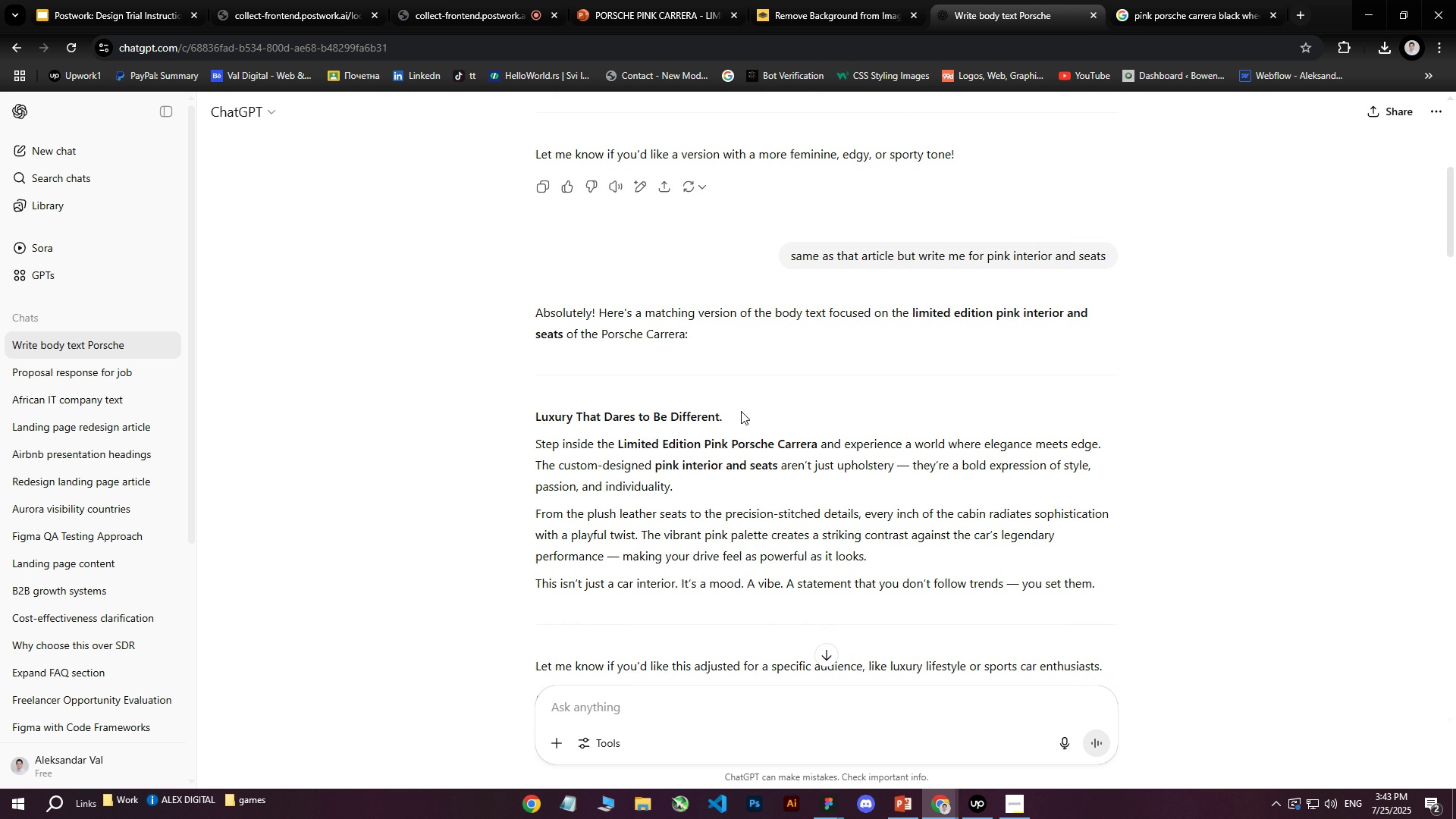 
wait(6.09)
 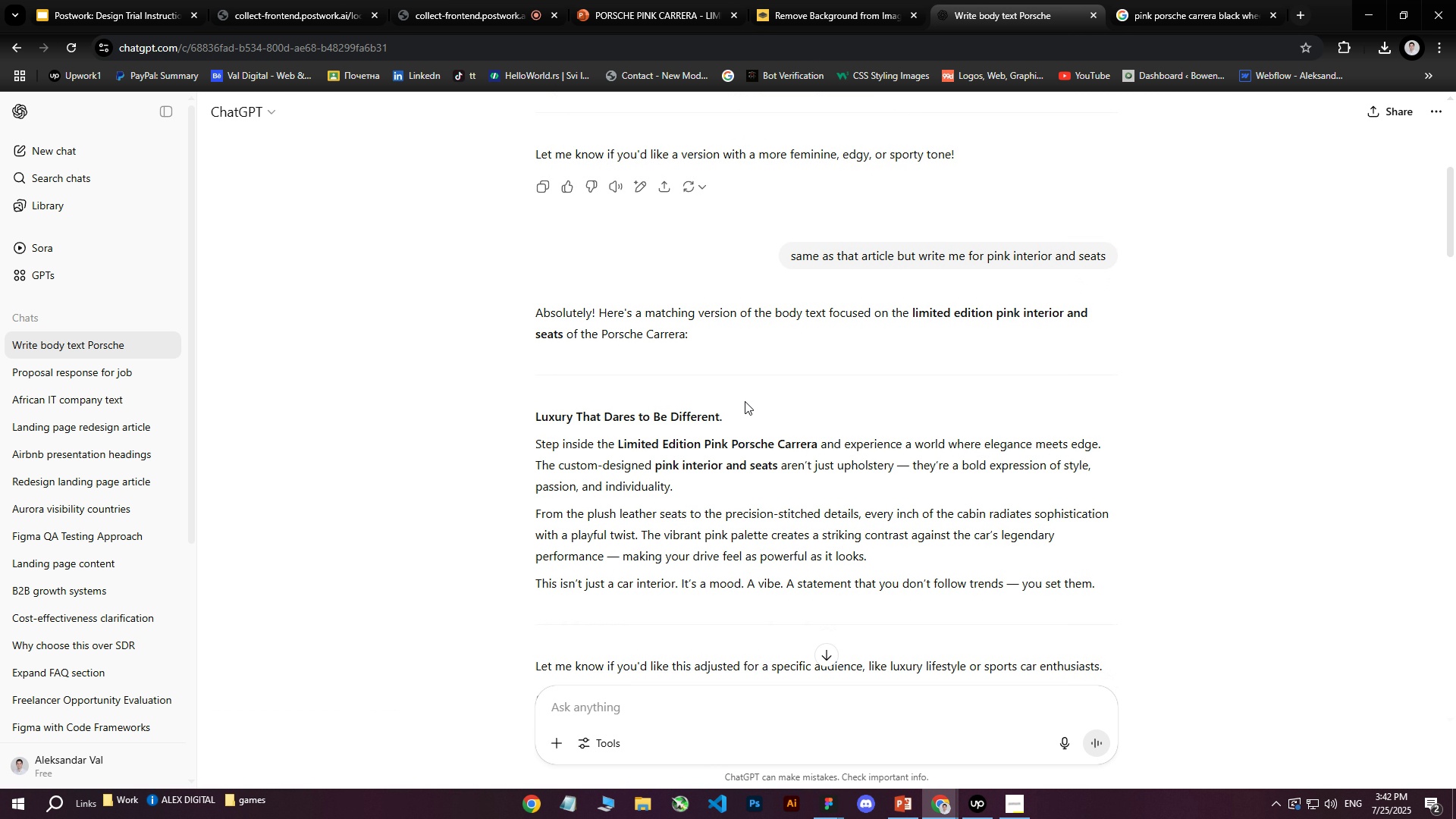 
left_click_drag(start_coordinate=[687, 488], to_coordinate=[532, 439])
 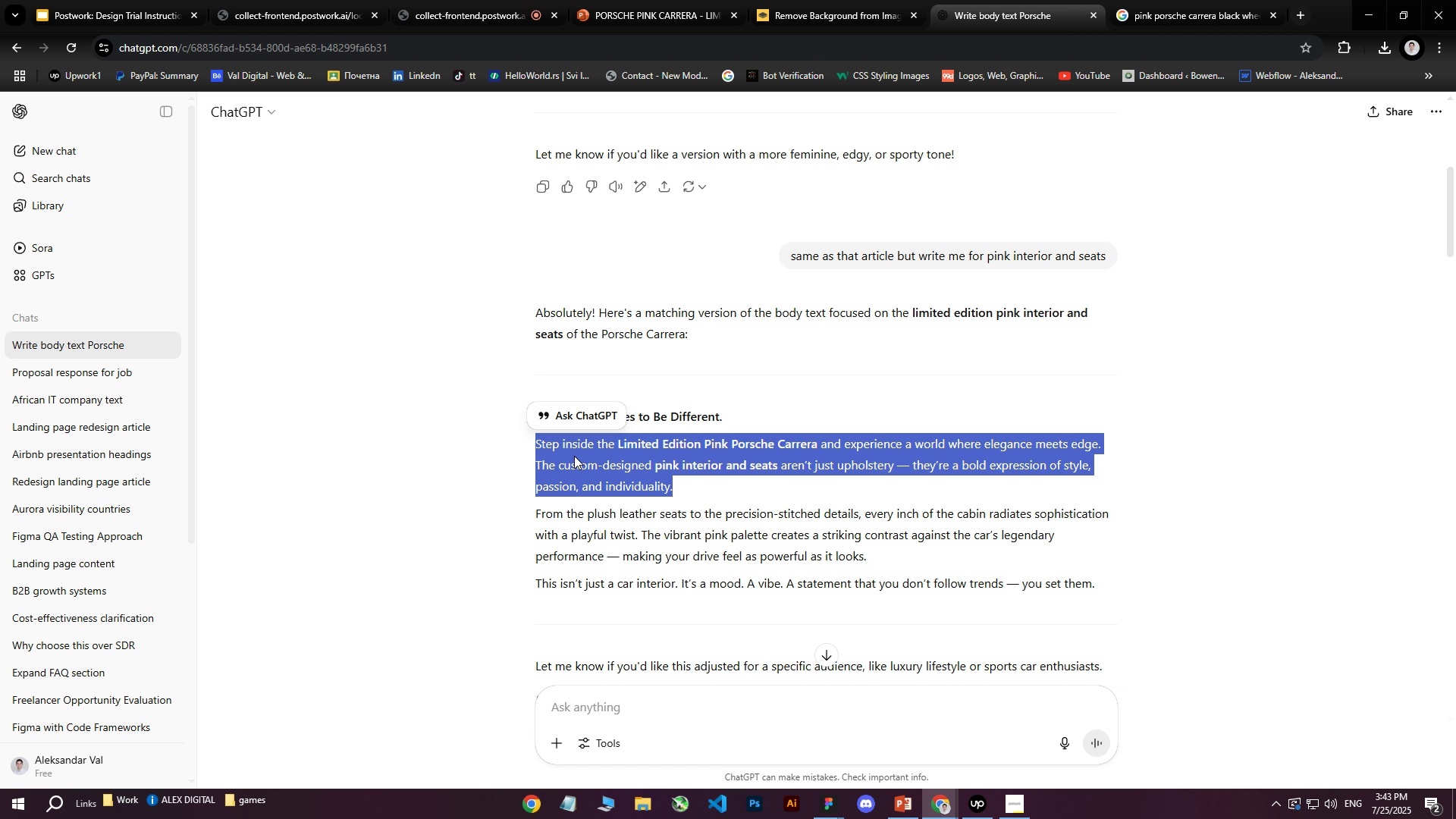 
key(Control+C)
 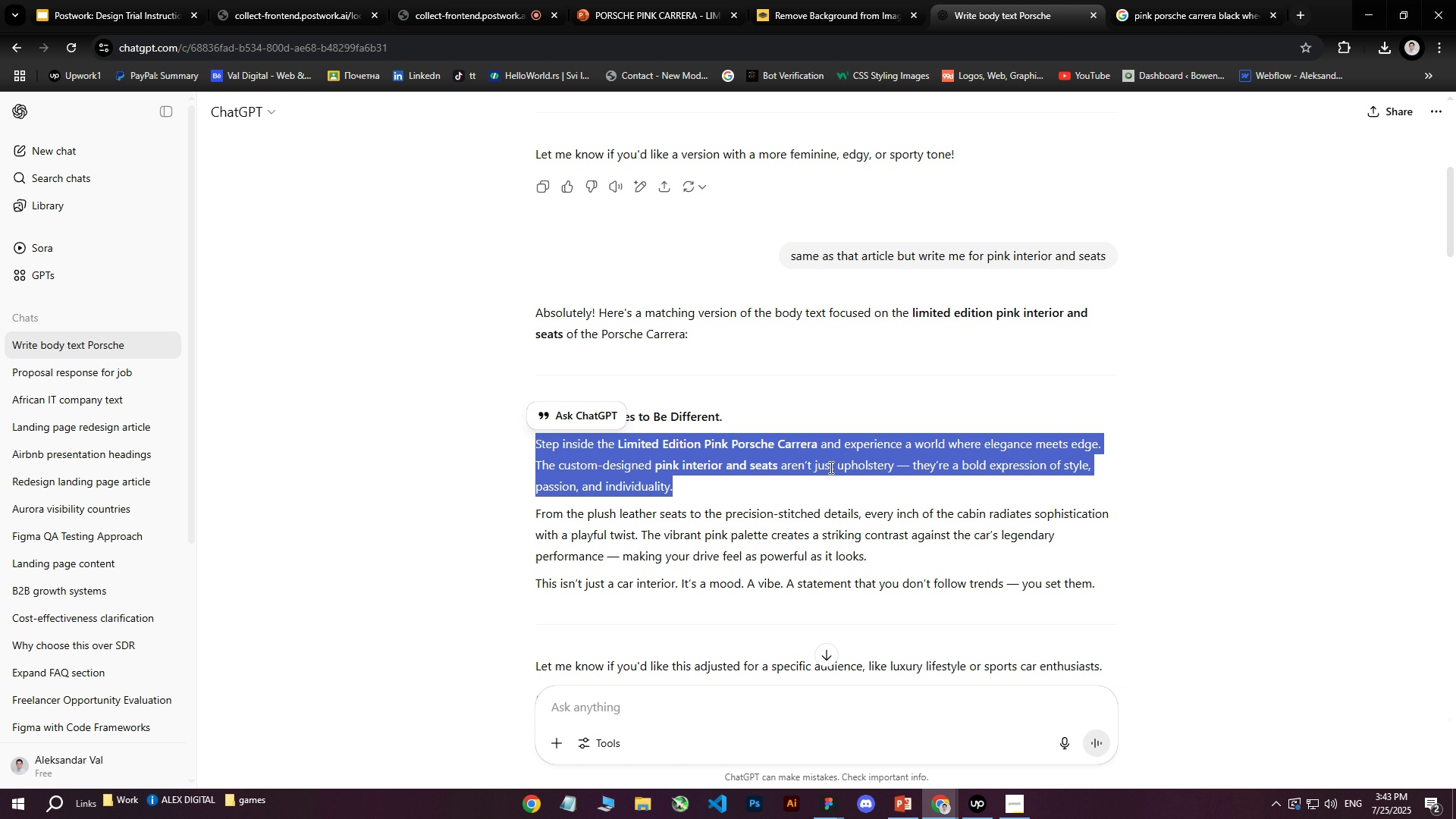 
scroll: coordinate [833, 513], scroll_direction: down, amount: 22.0
 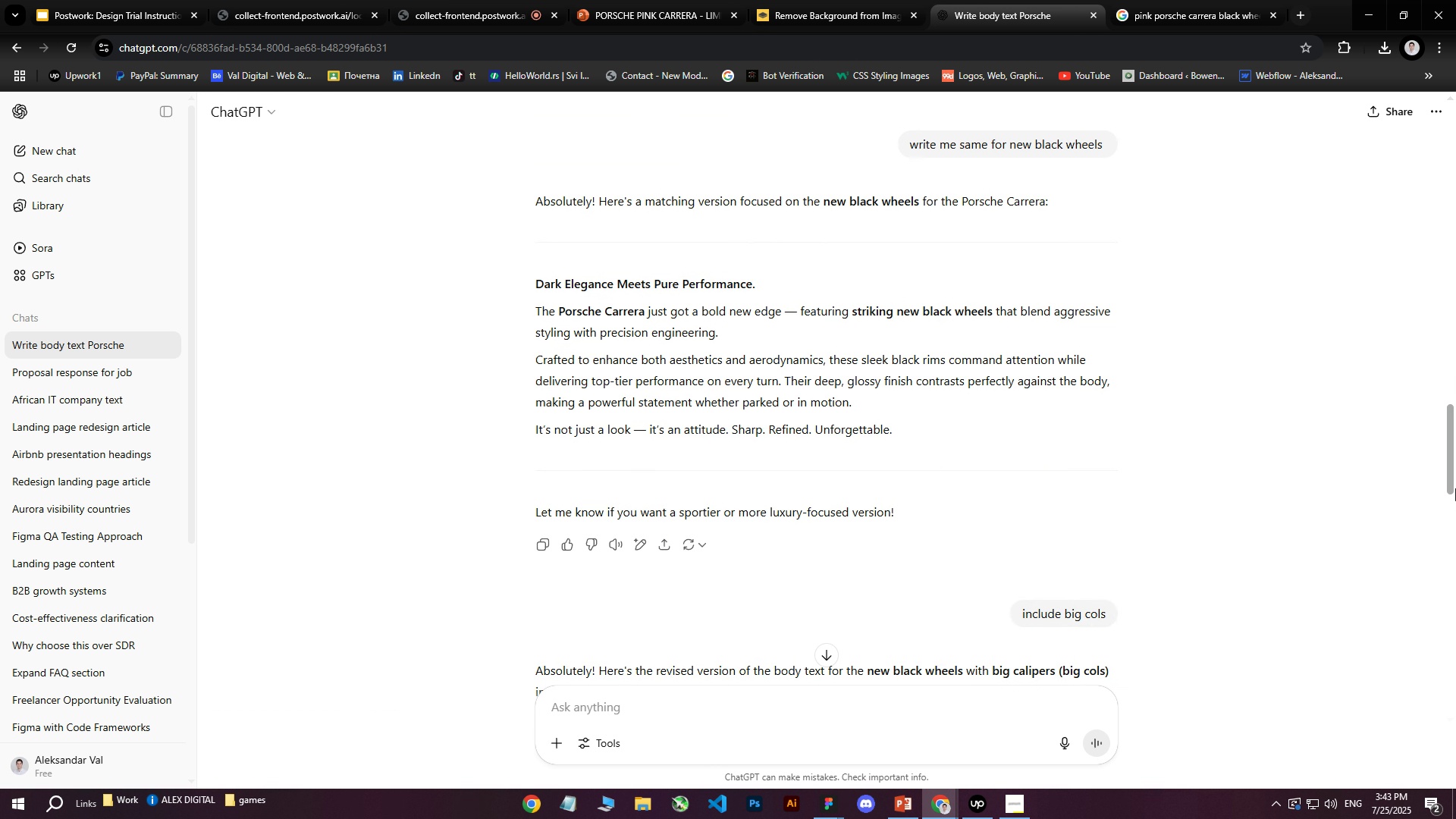 
left_click_drag(start_coordinate=[1455, 469], to_coordinate=[1444, 737])
 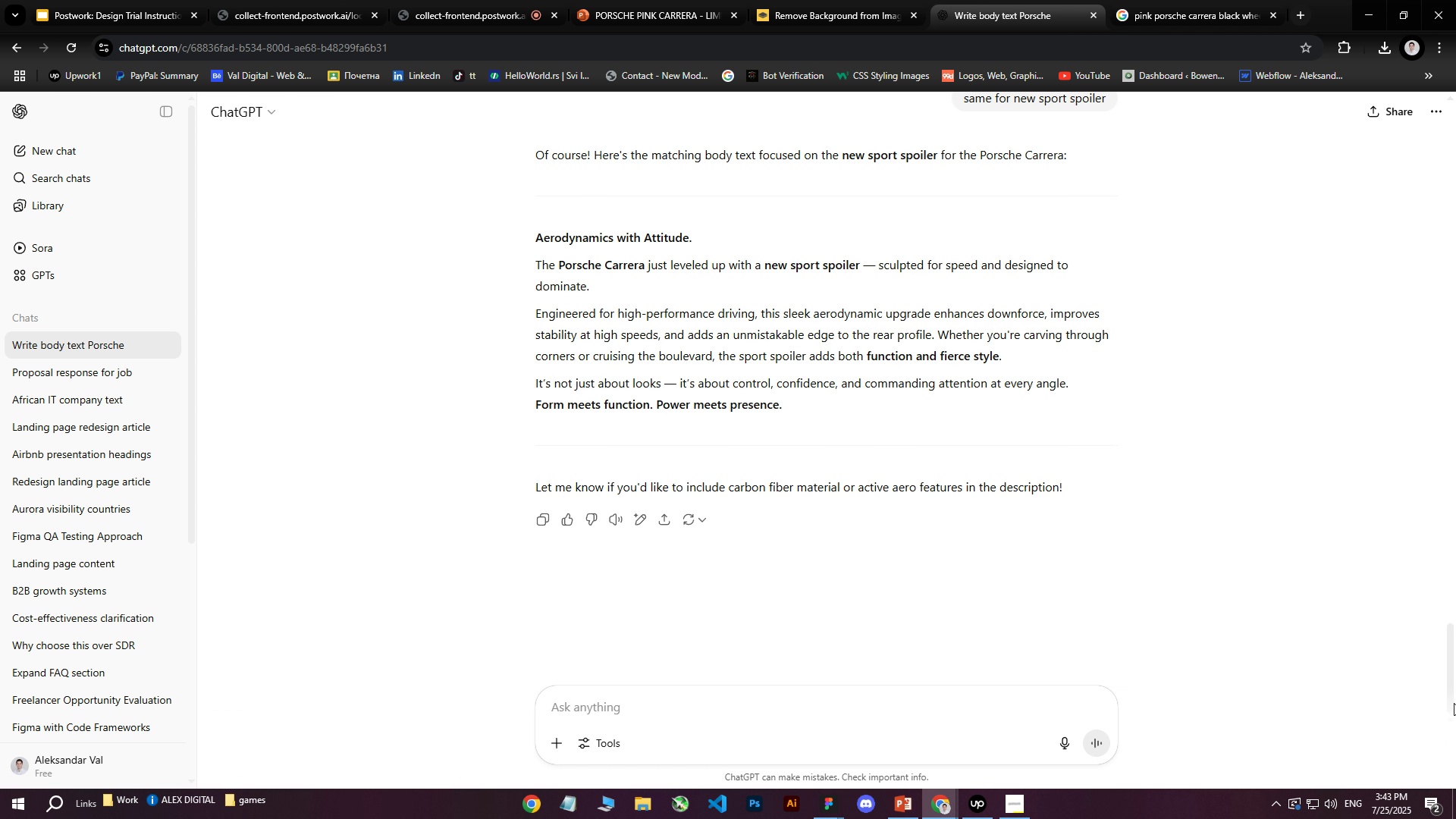 
left_click_drag(start_coordinate=[1454, 689], to_coordinate=[1452, 740])
 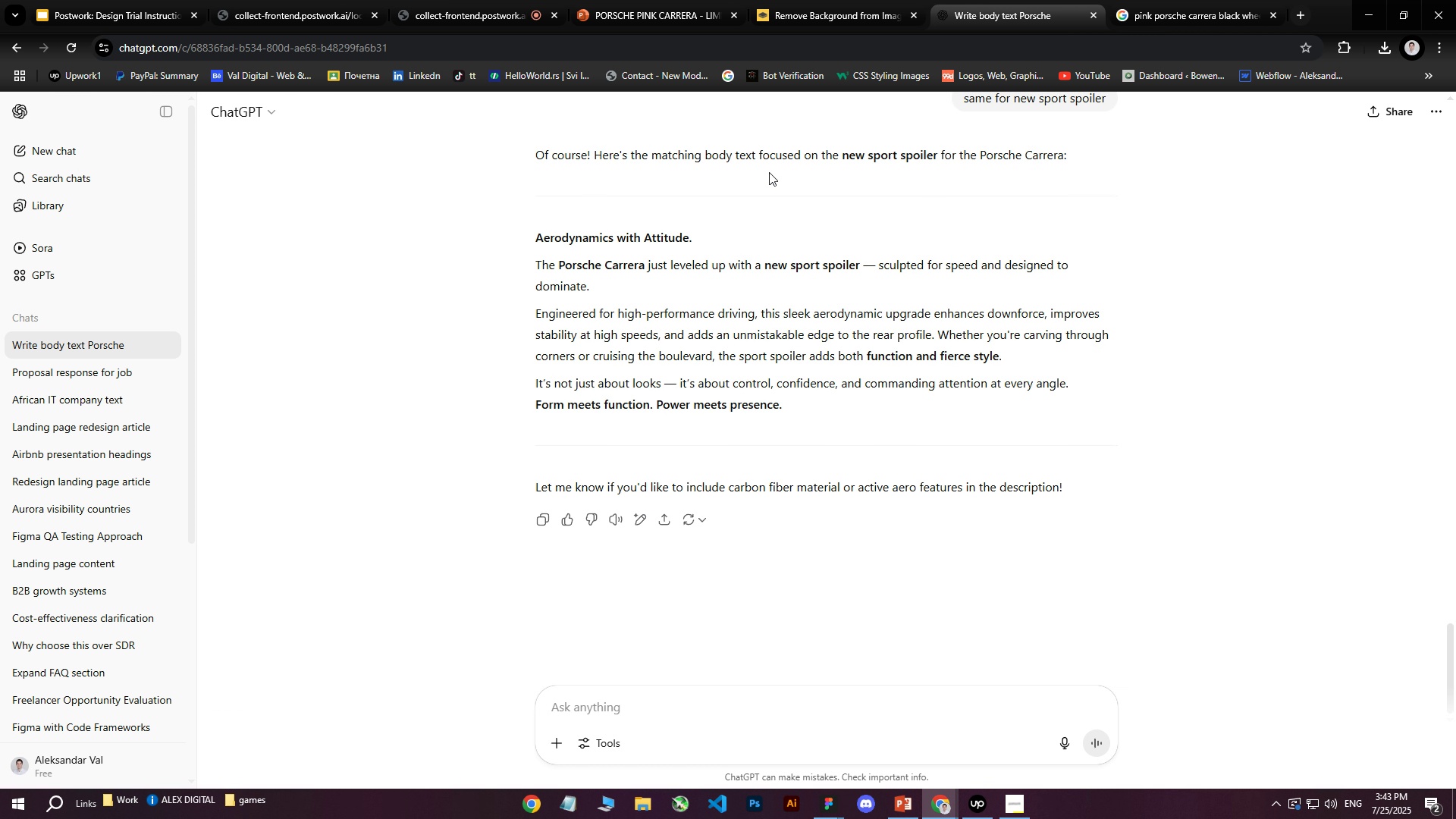 
left_click([682, 0])
 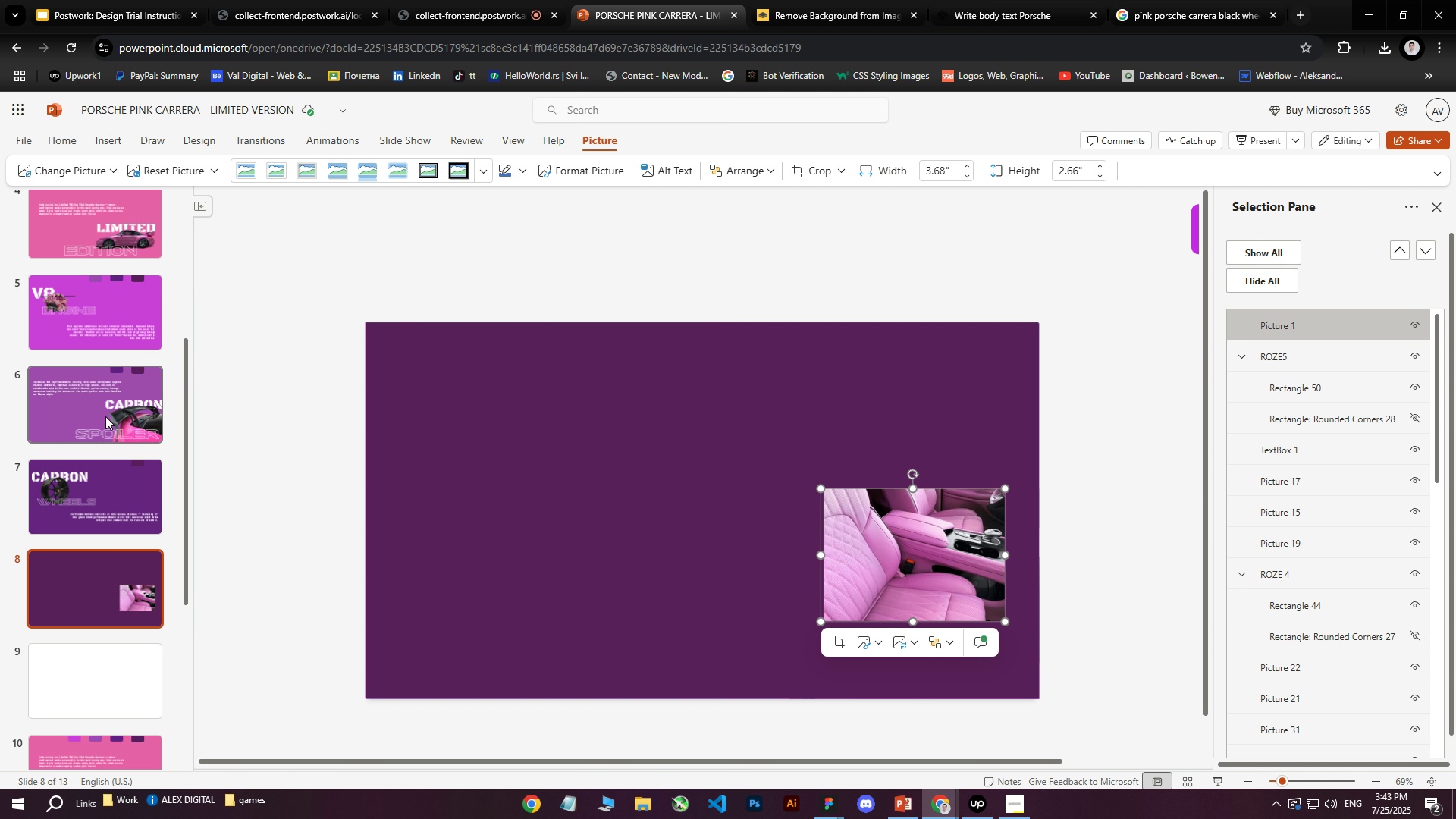 
left_click([102, 501])
 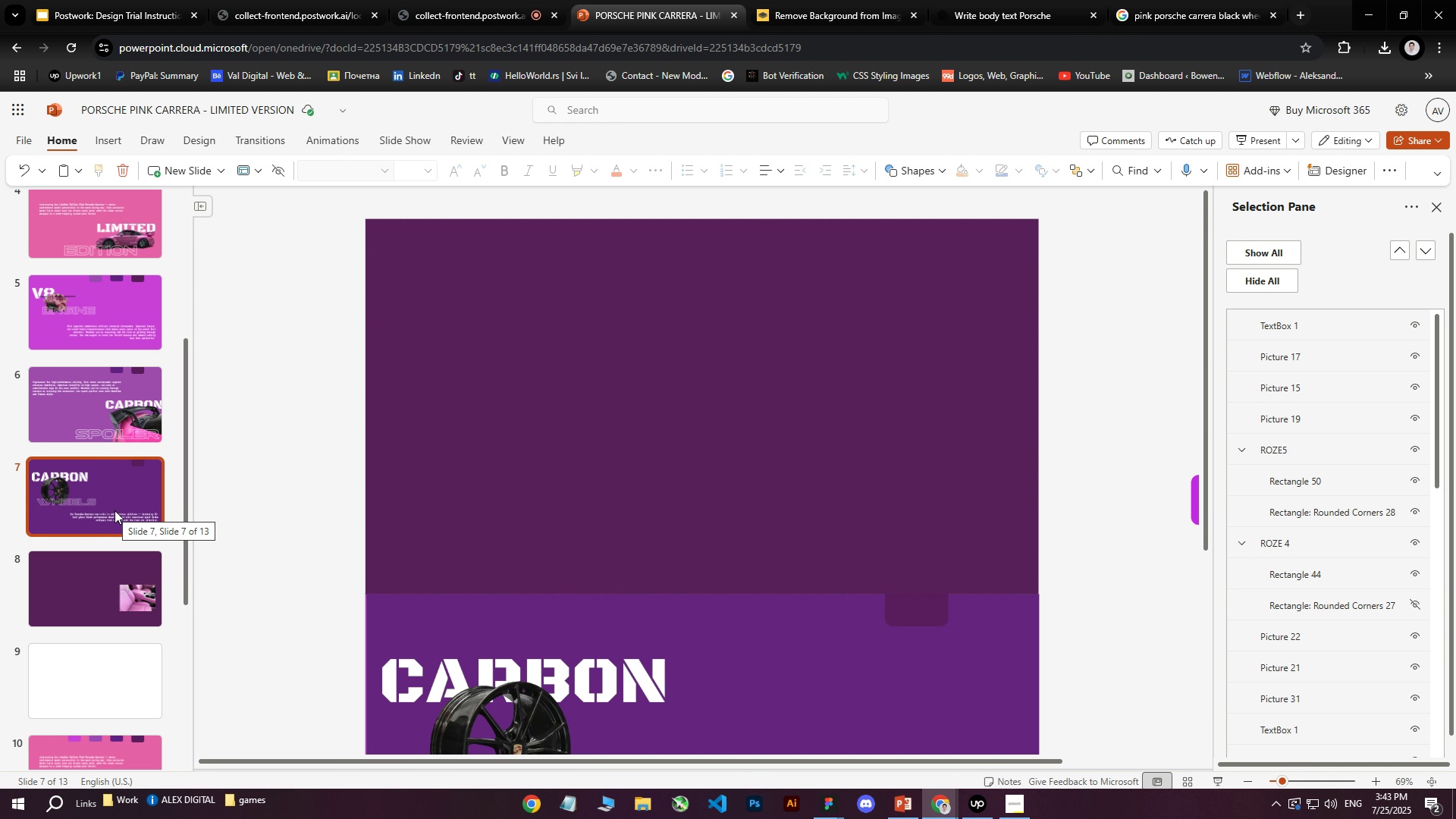 
scroll: coordinate [666, 497], scroll_direction: down, amount: 7.0
 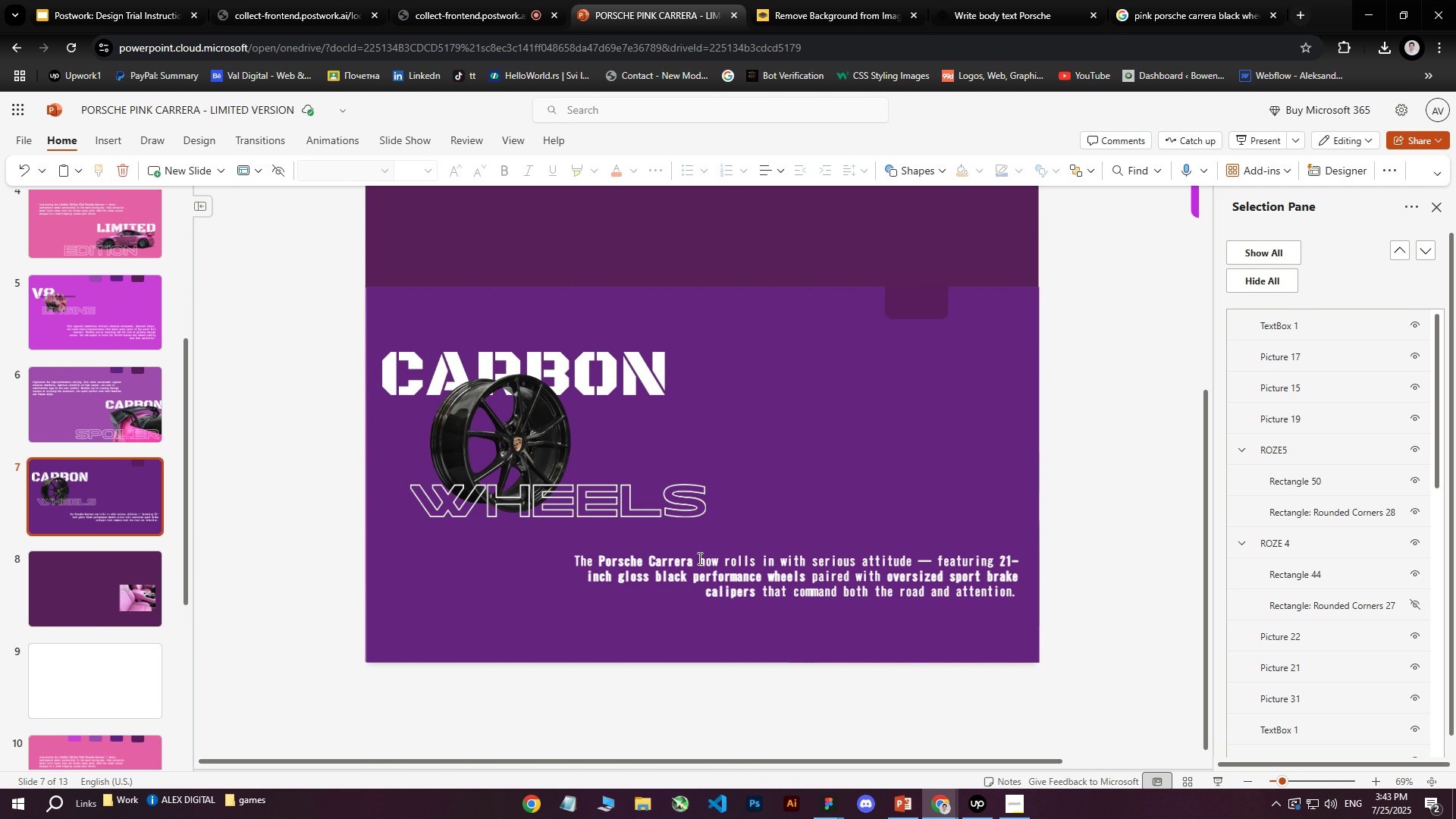 
left_click([697, 563])
 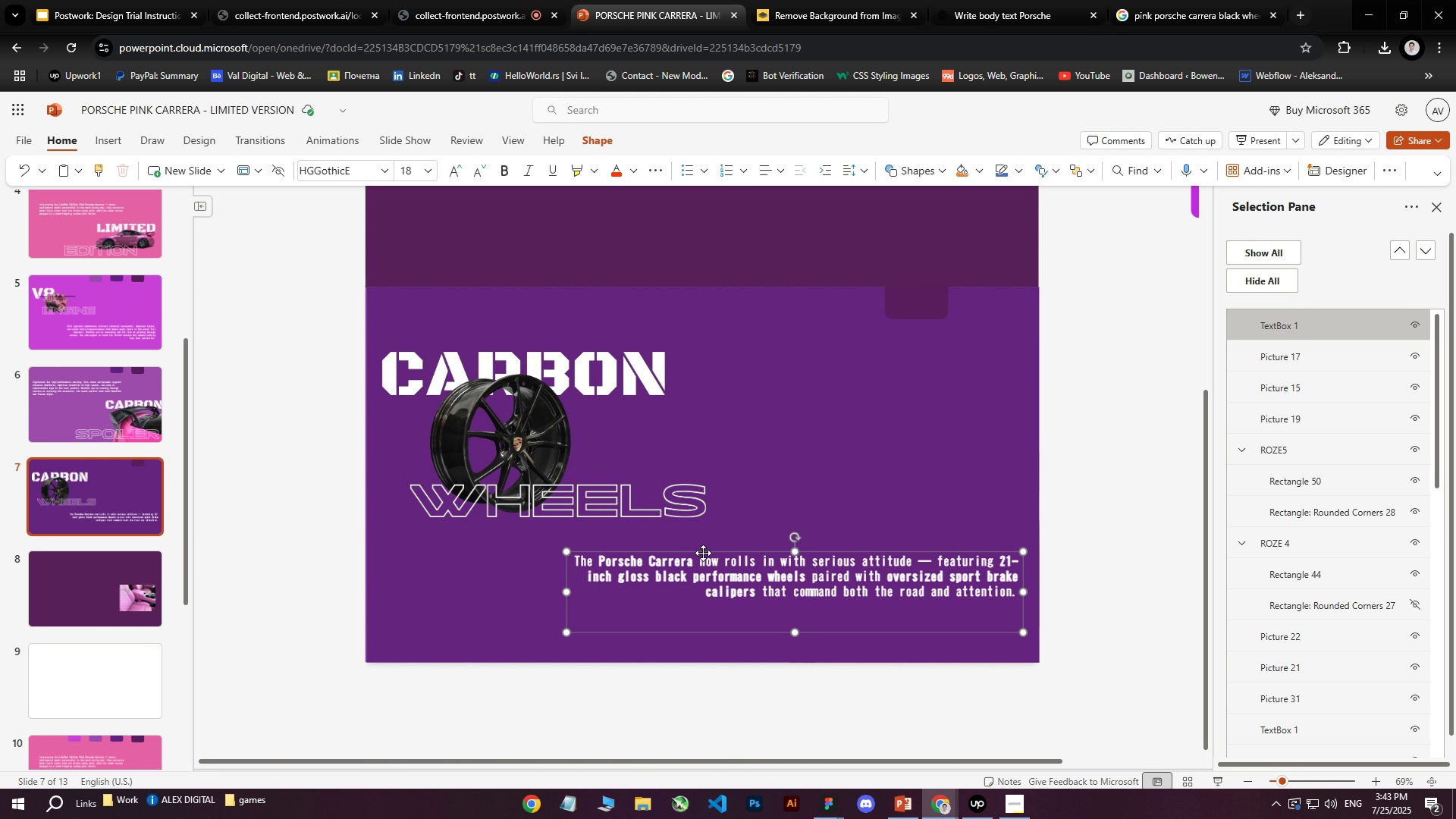 
left_click([703, 553])
 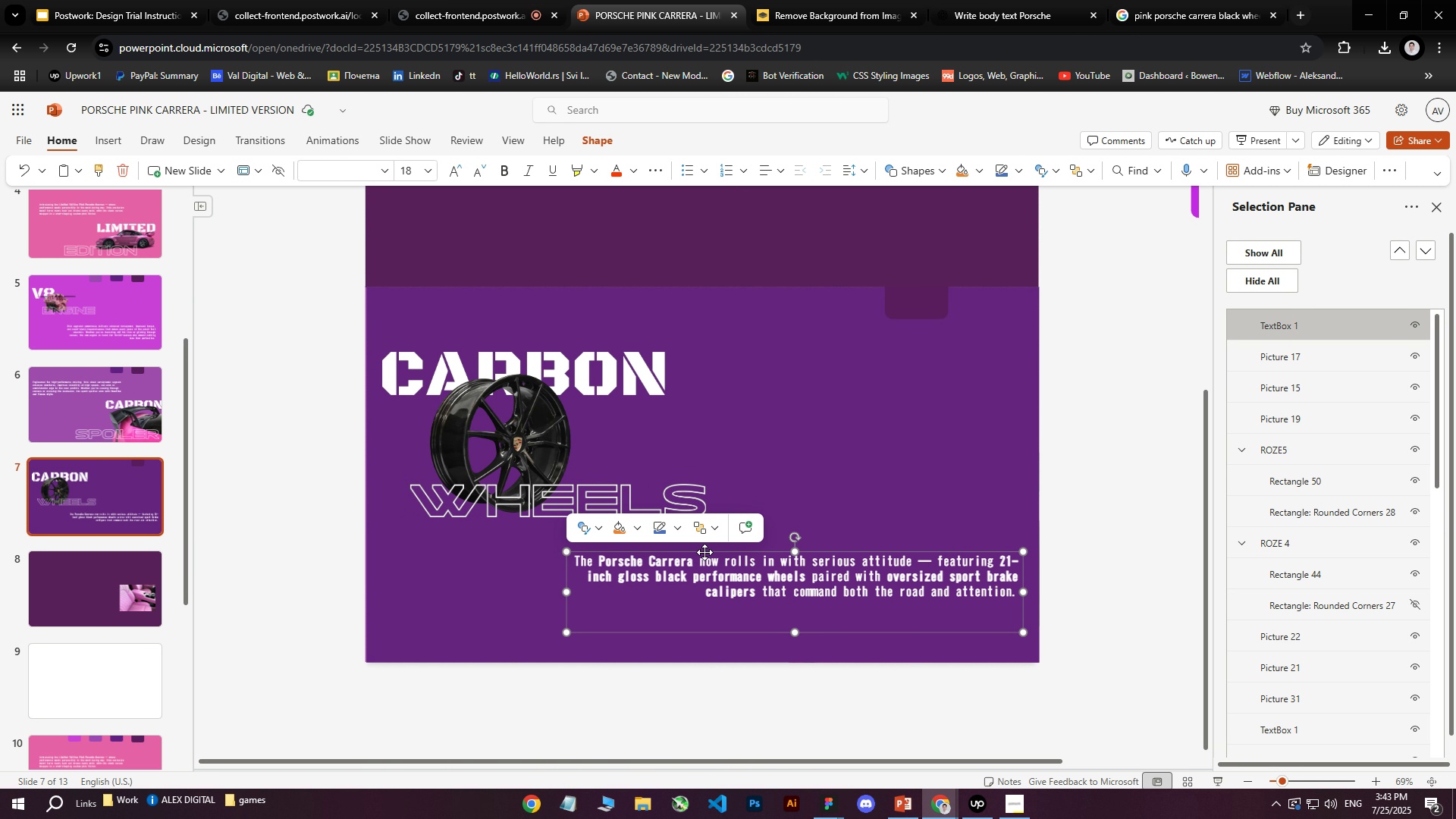 
key(Control+ControlLeft)
 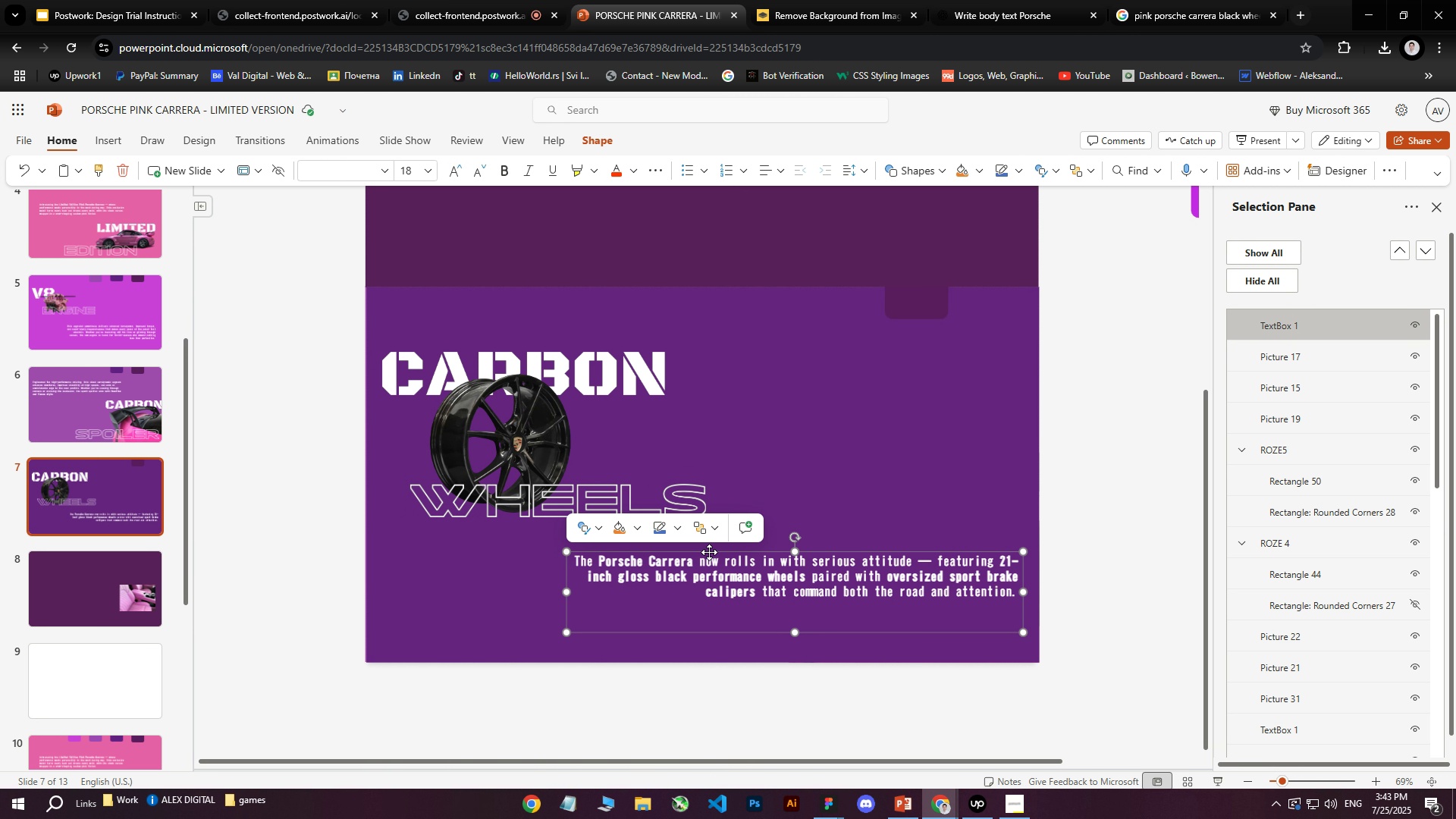 
key(Control+D)
 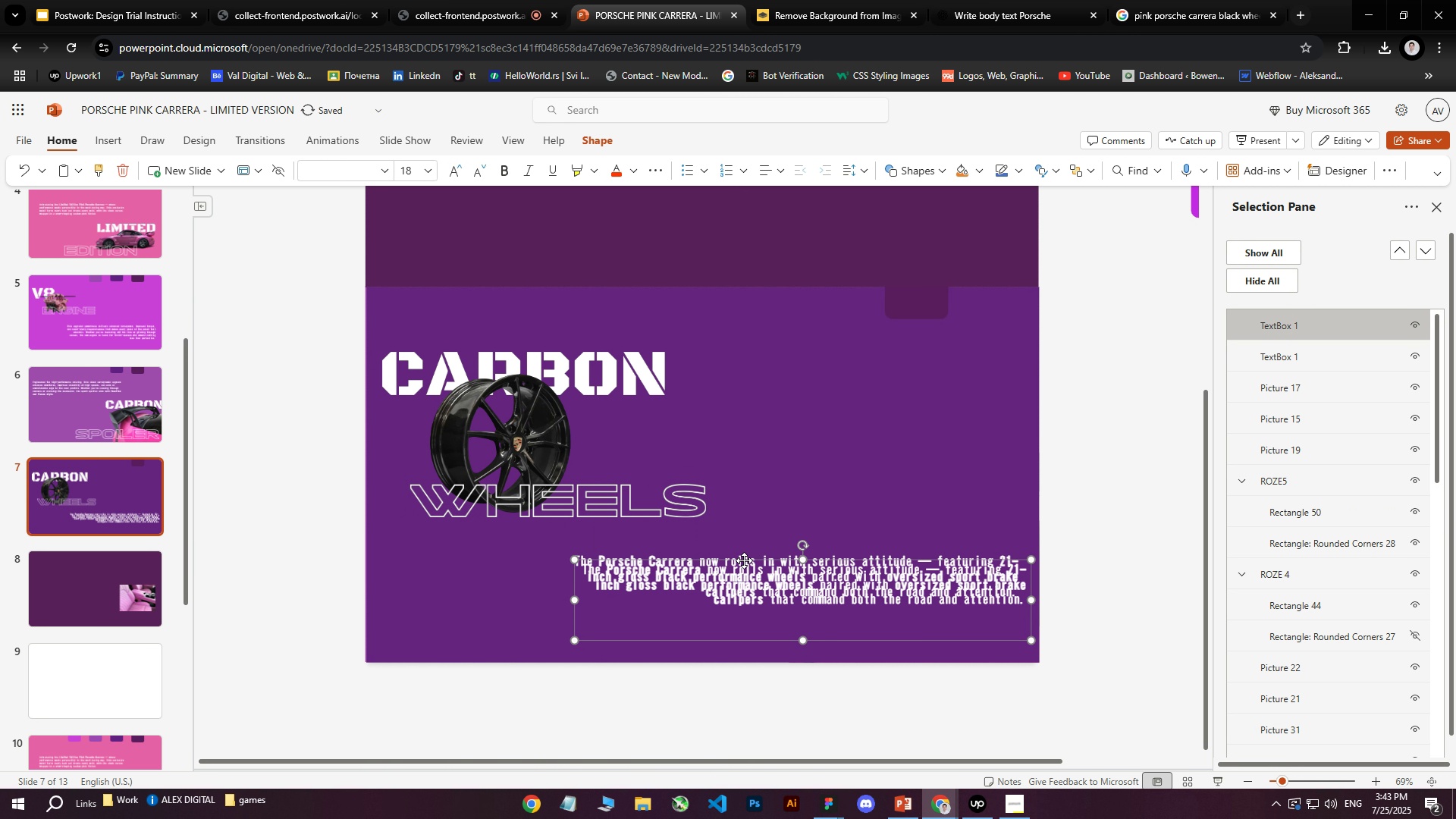 
left_click_drag(start_coordinate=[744, 560], to_coordinate=[753, 405])
 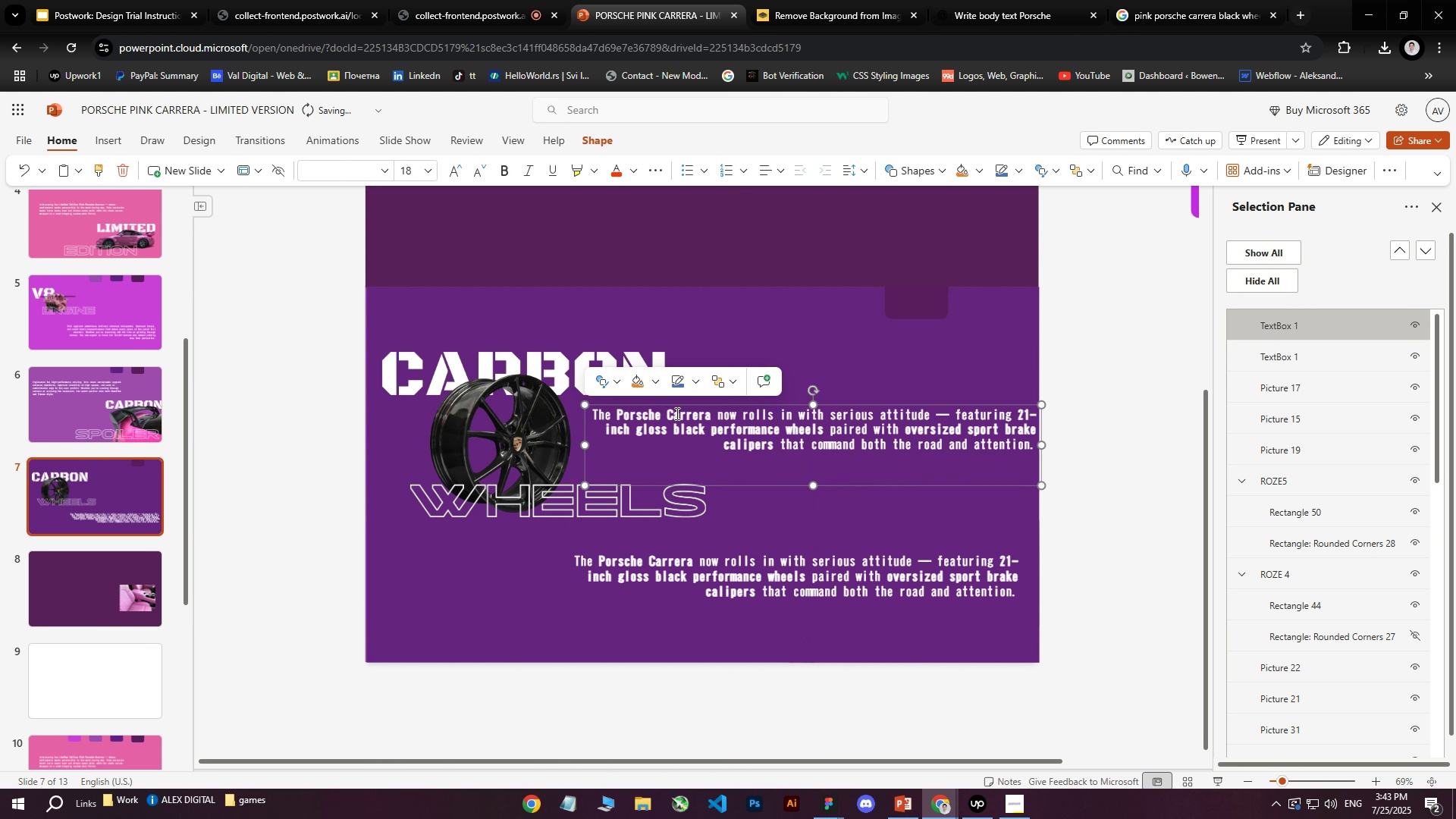 
left_click([652, 413])
 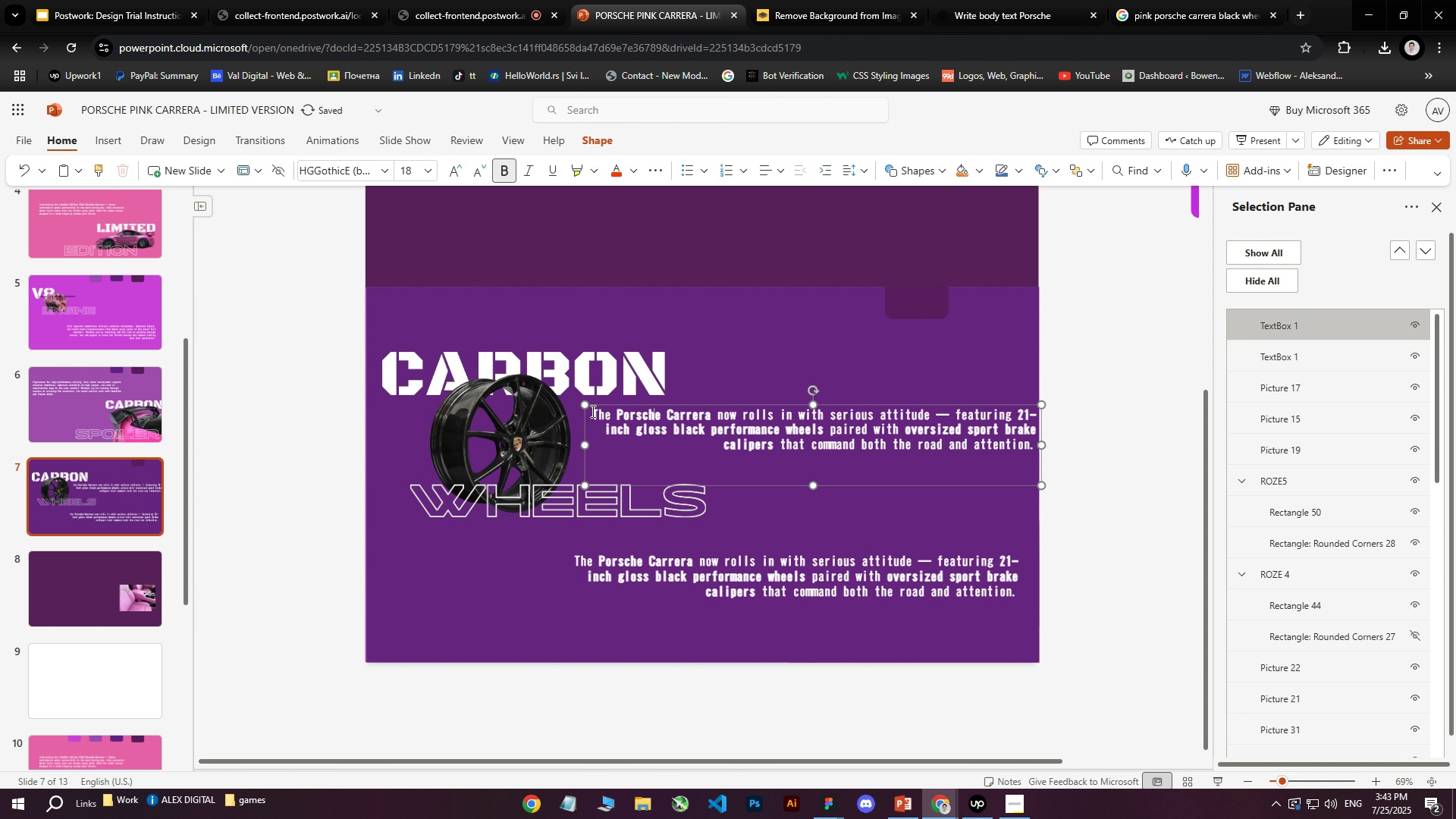 
left_click_drag(start_coordinate=[592, 413], to_coordinate=[1021, 473])
 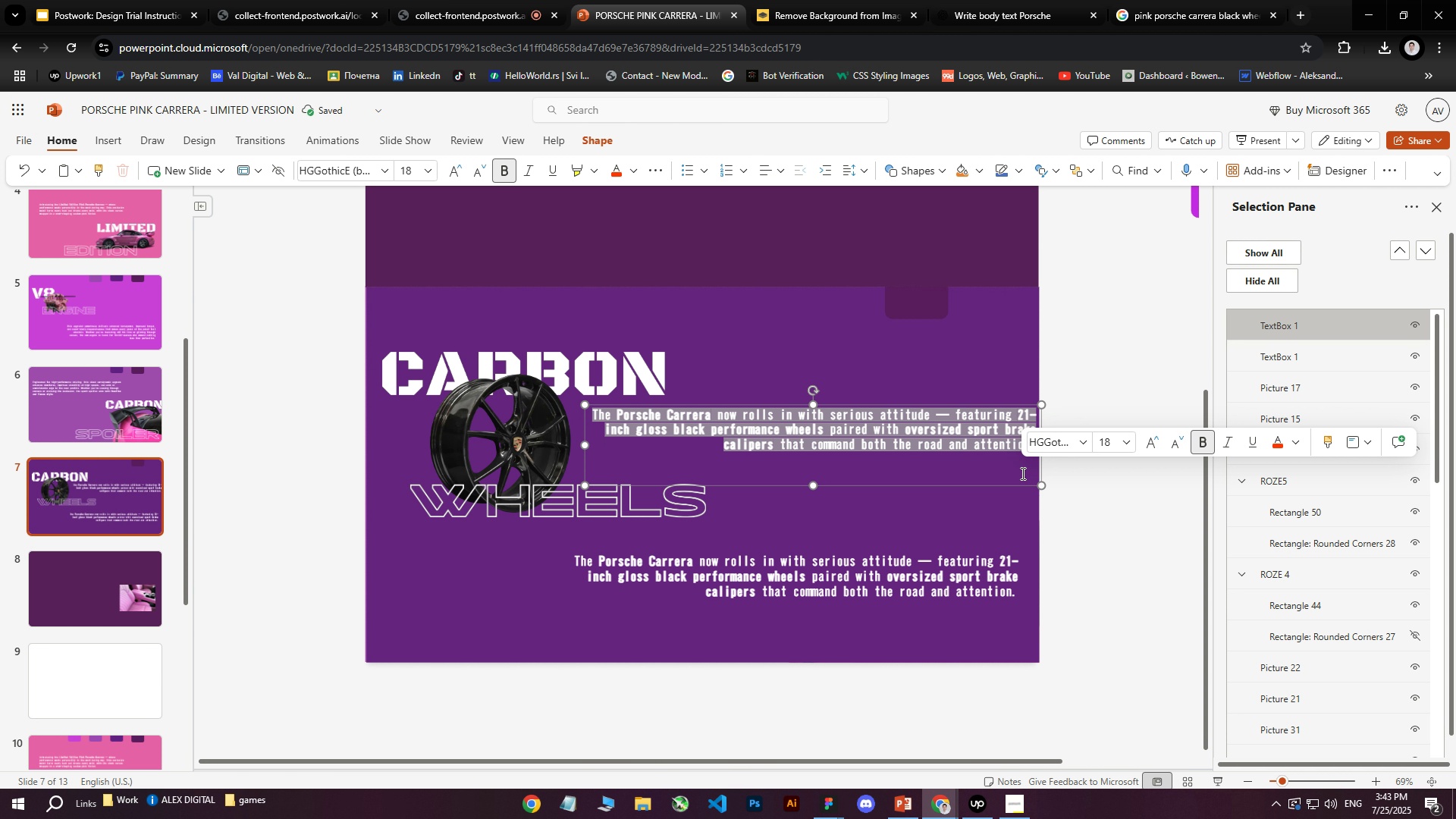 
key(Control+ControlLeft)
 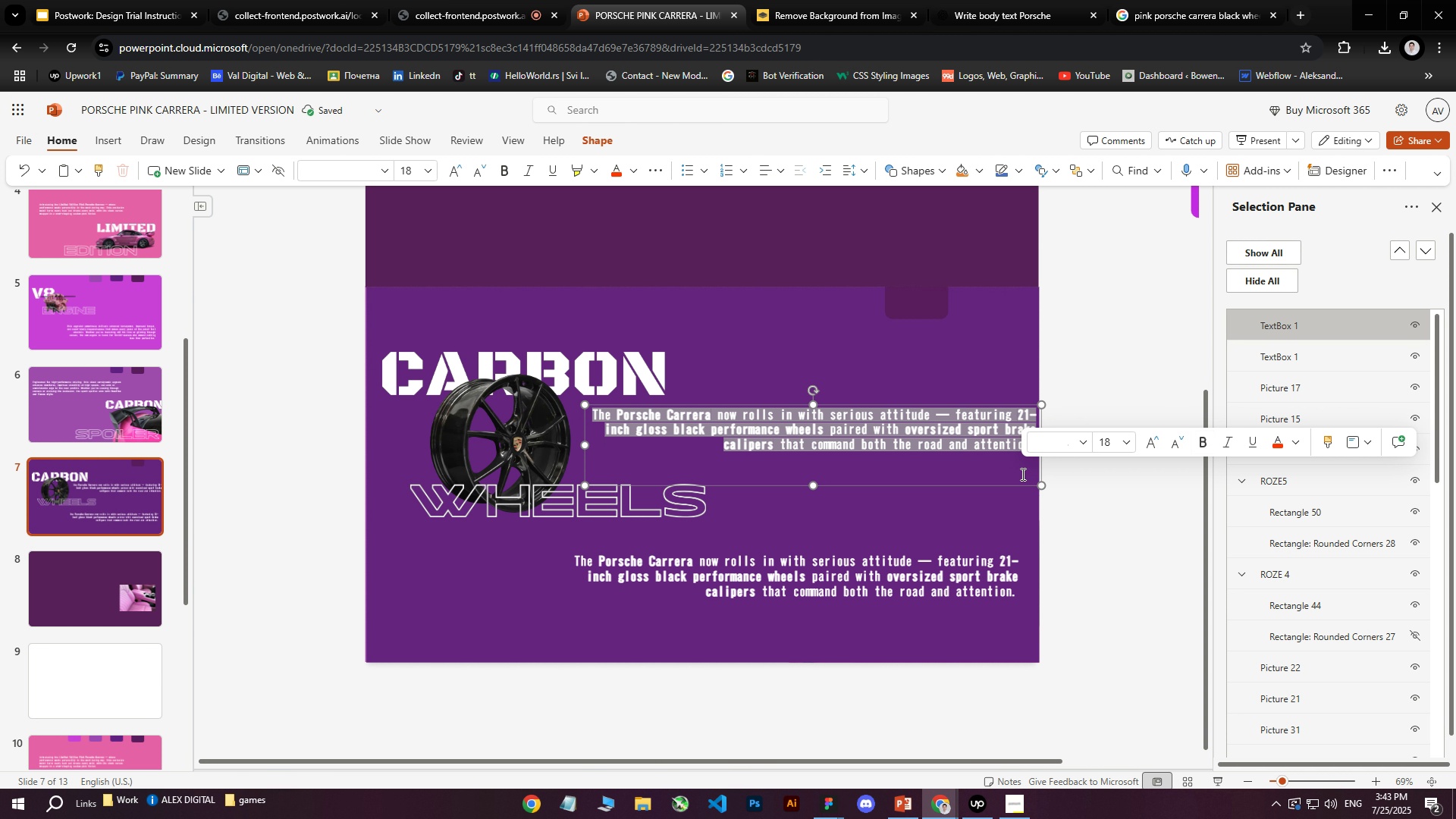 
key(Control+V)
 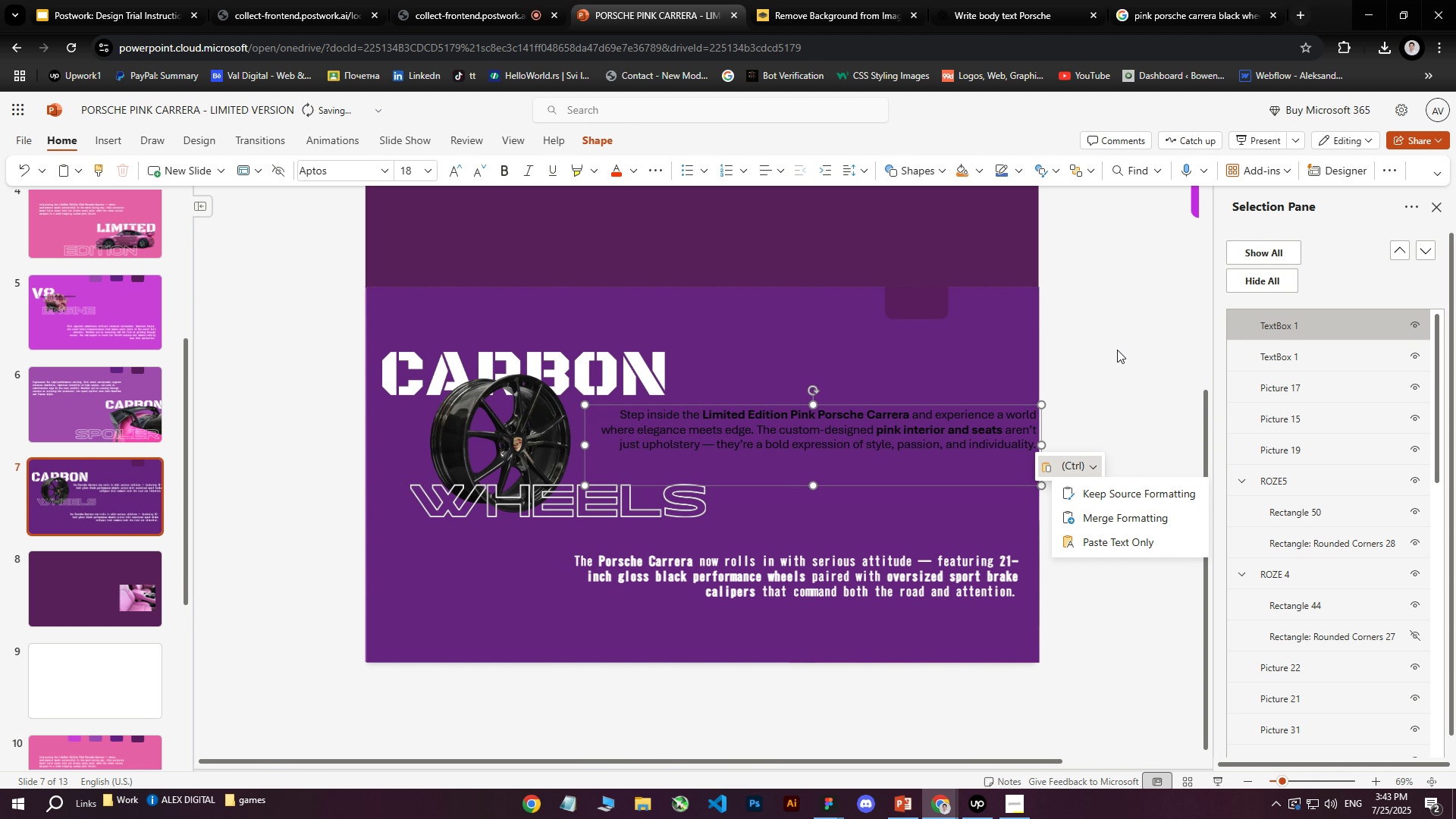 
left_click([1118, 347])
 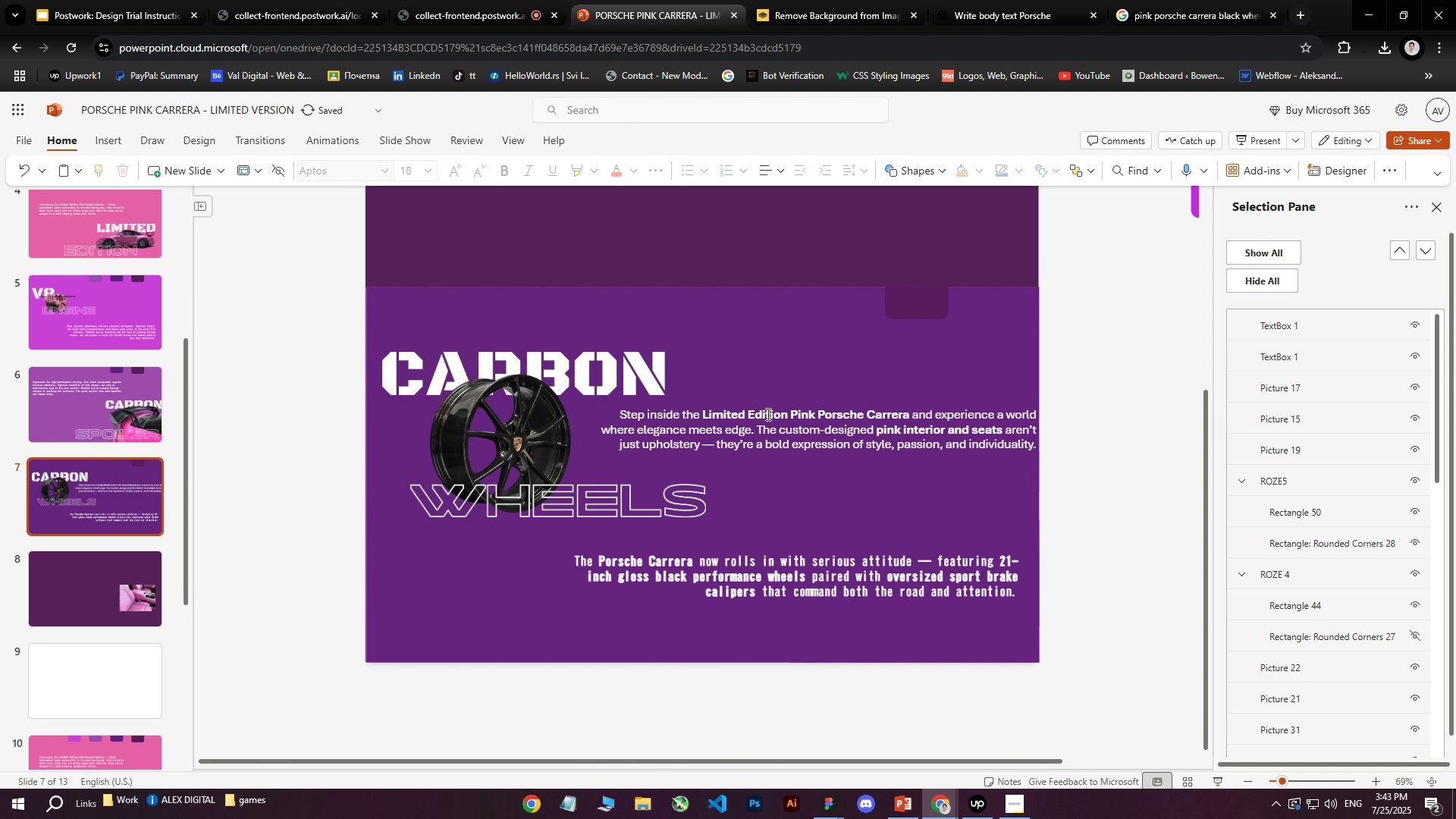 
left_click([770, 407])
 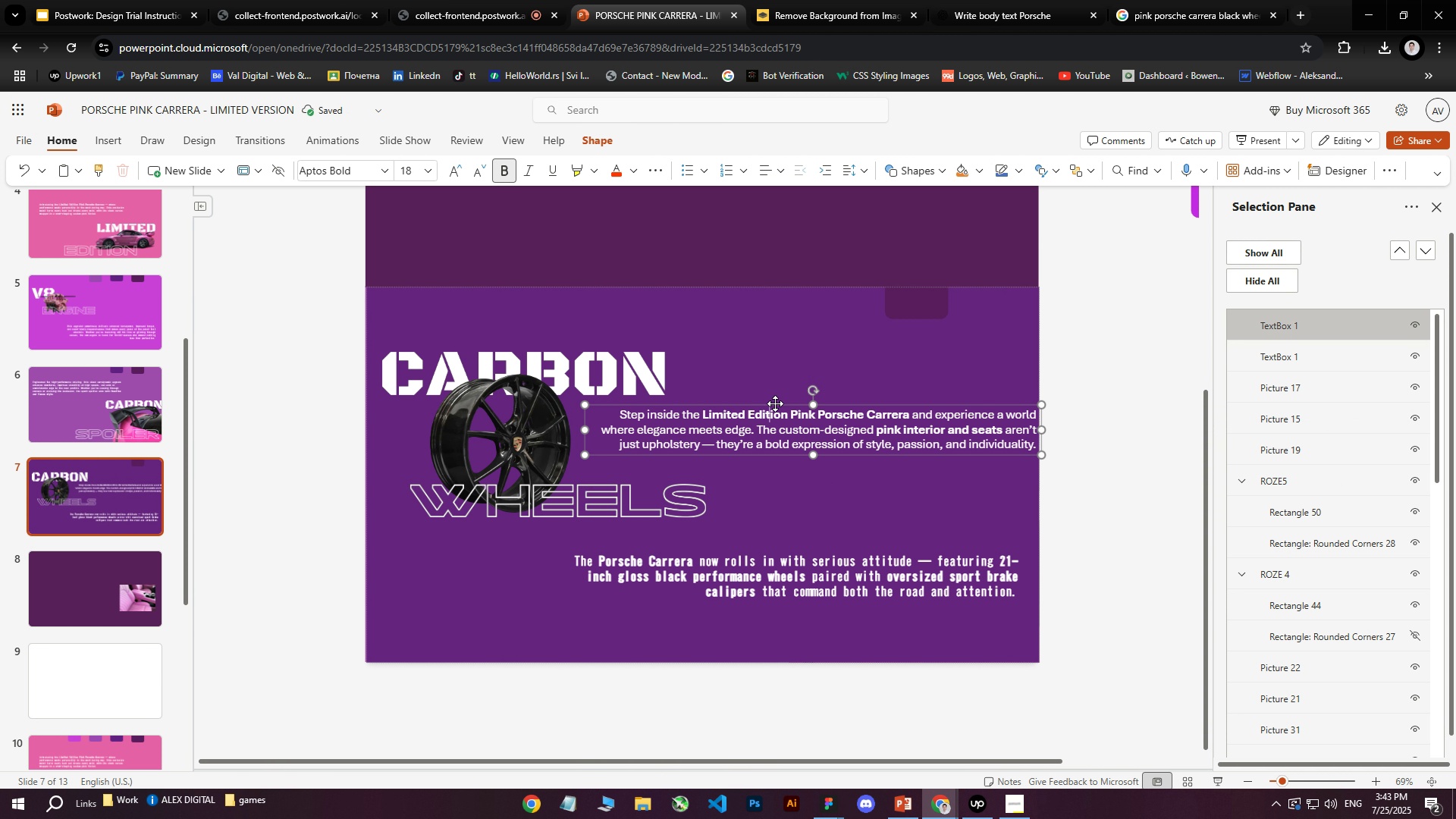 
left_click([775, 404])
 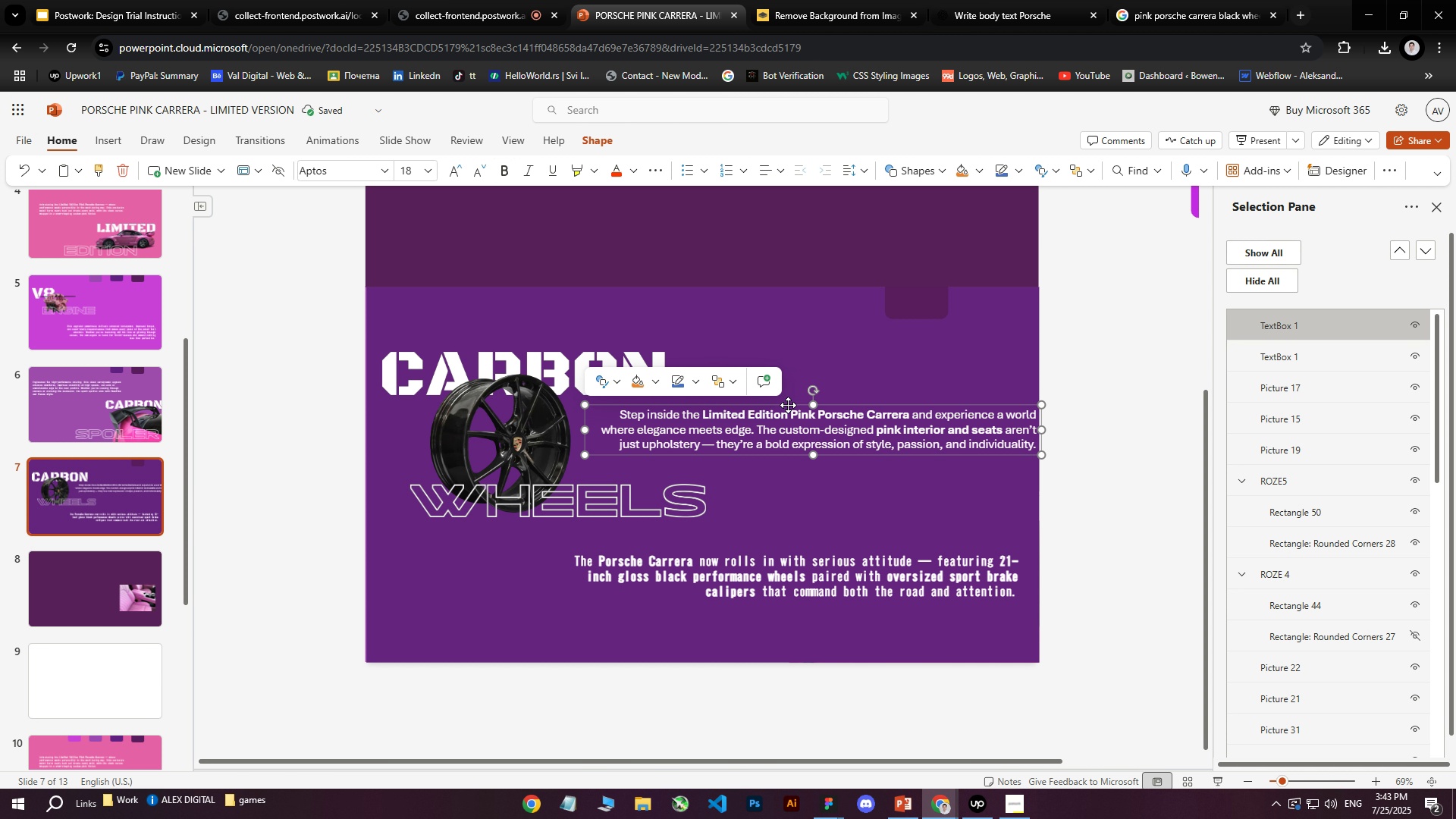 
right_click([788, 405])
 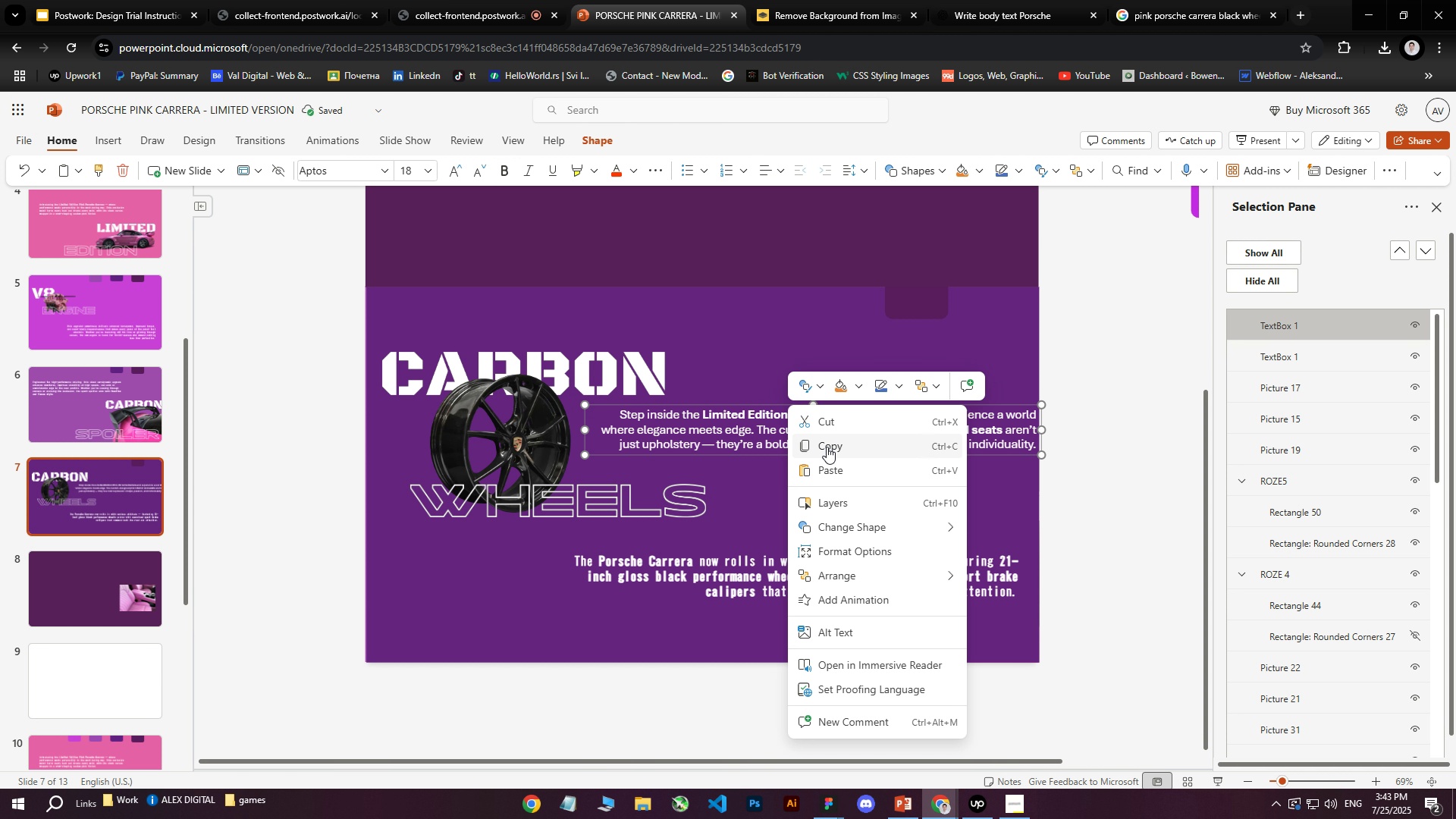 
left_click([838, 424])
 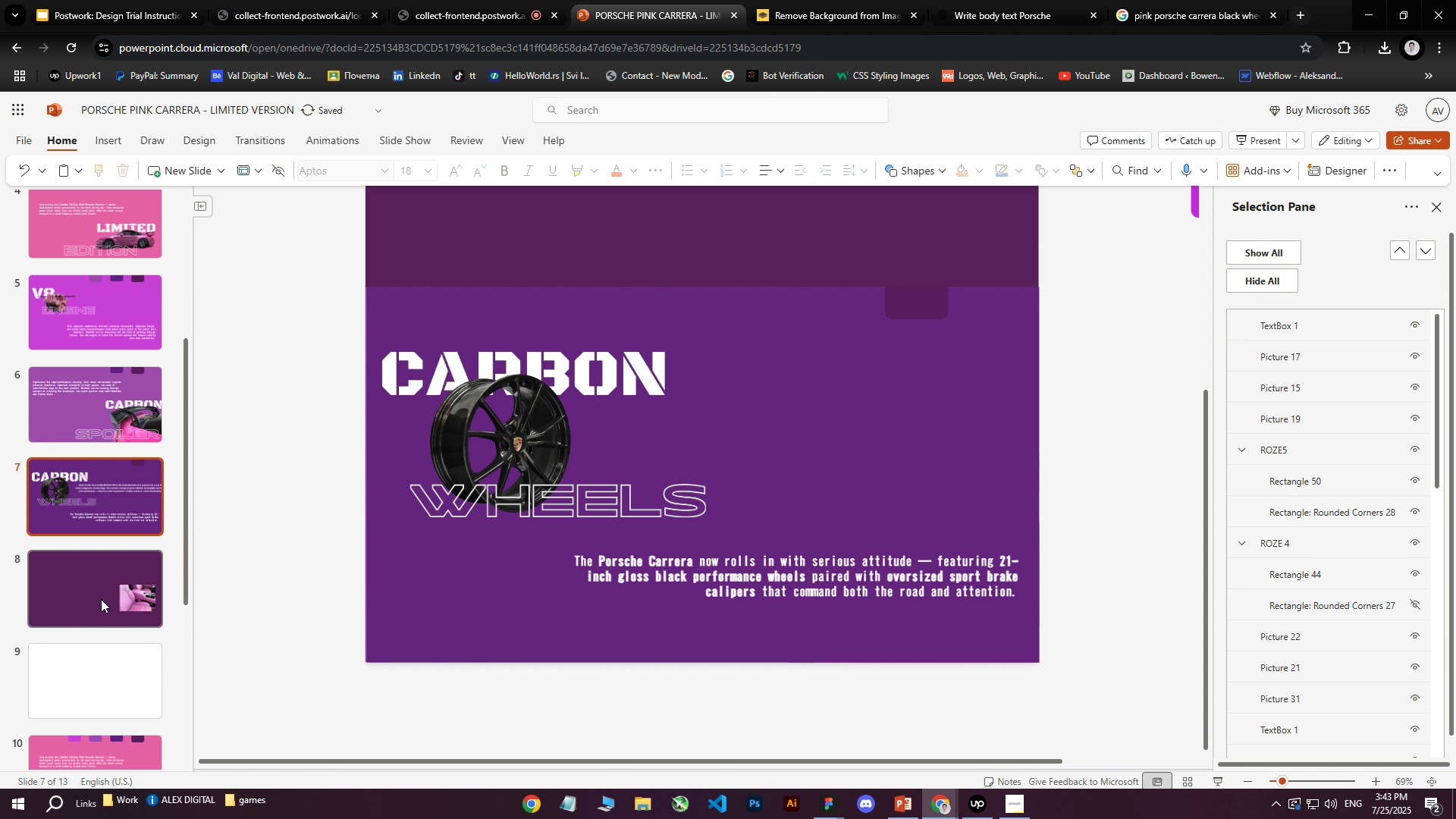 
left_click([65, 595])
 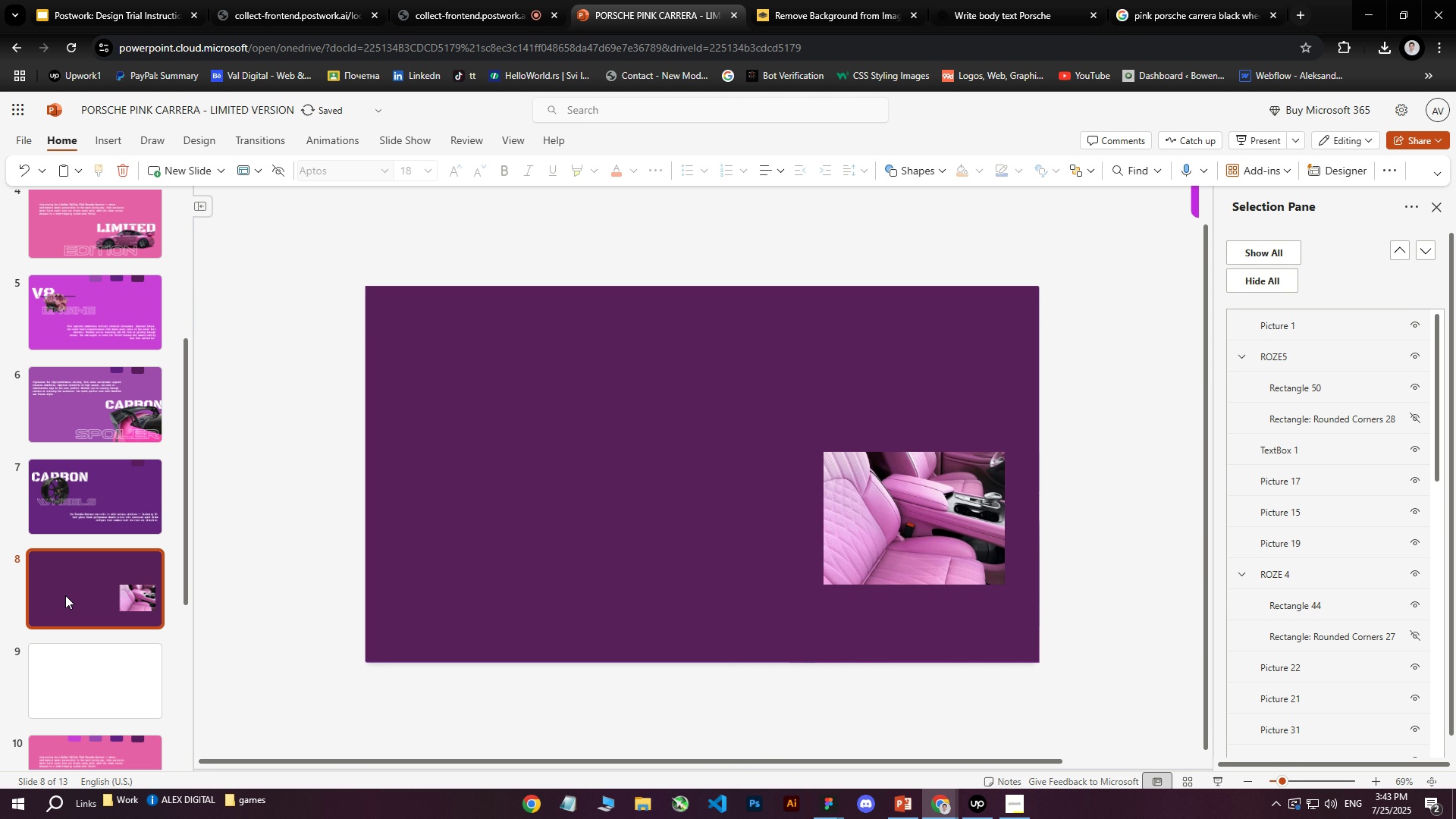 
key(Control+ControlLeft)
 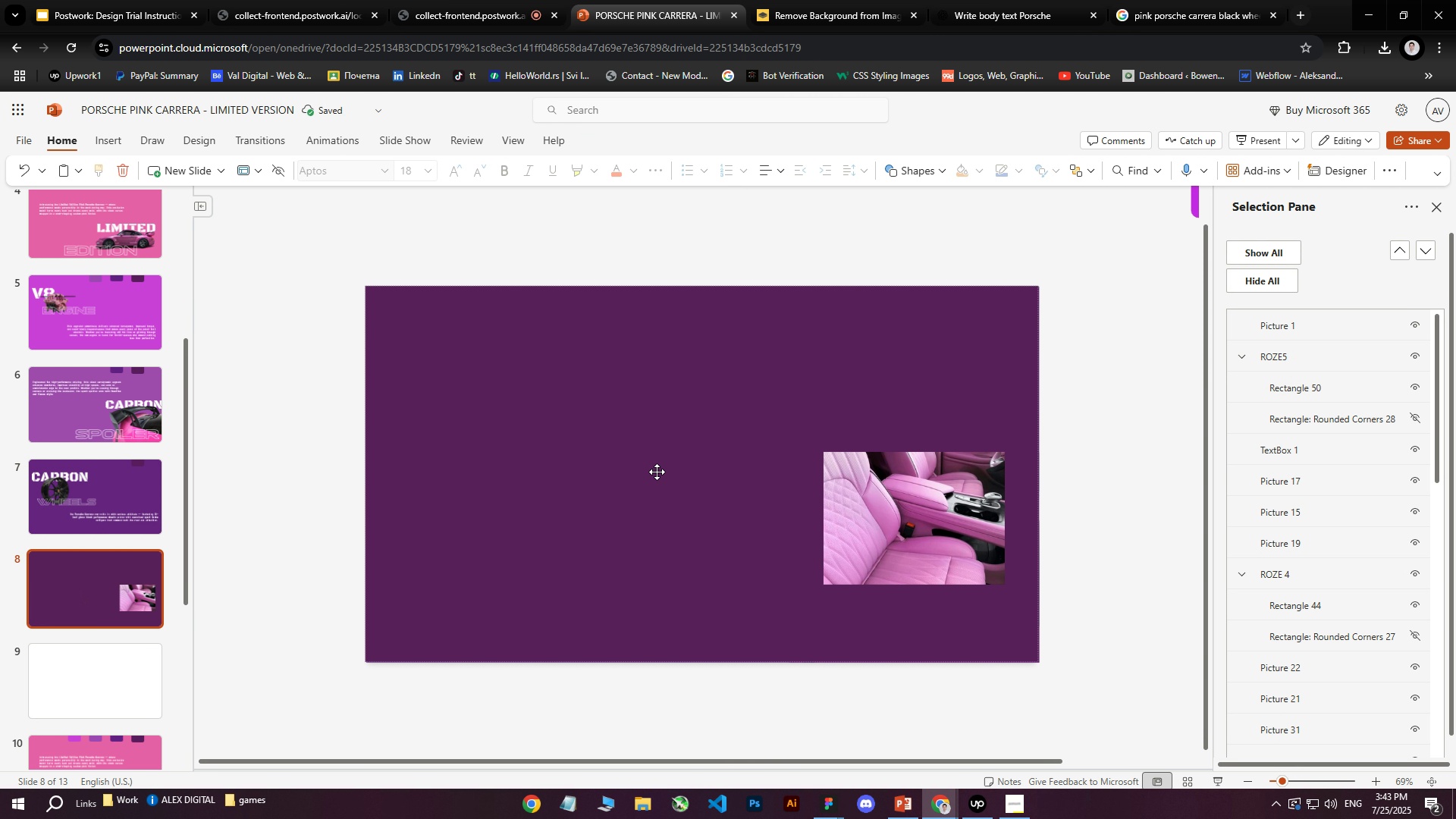 
key(Control+V)
 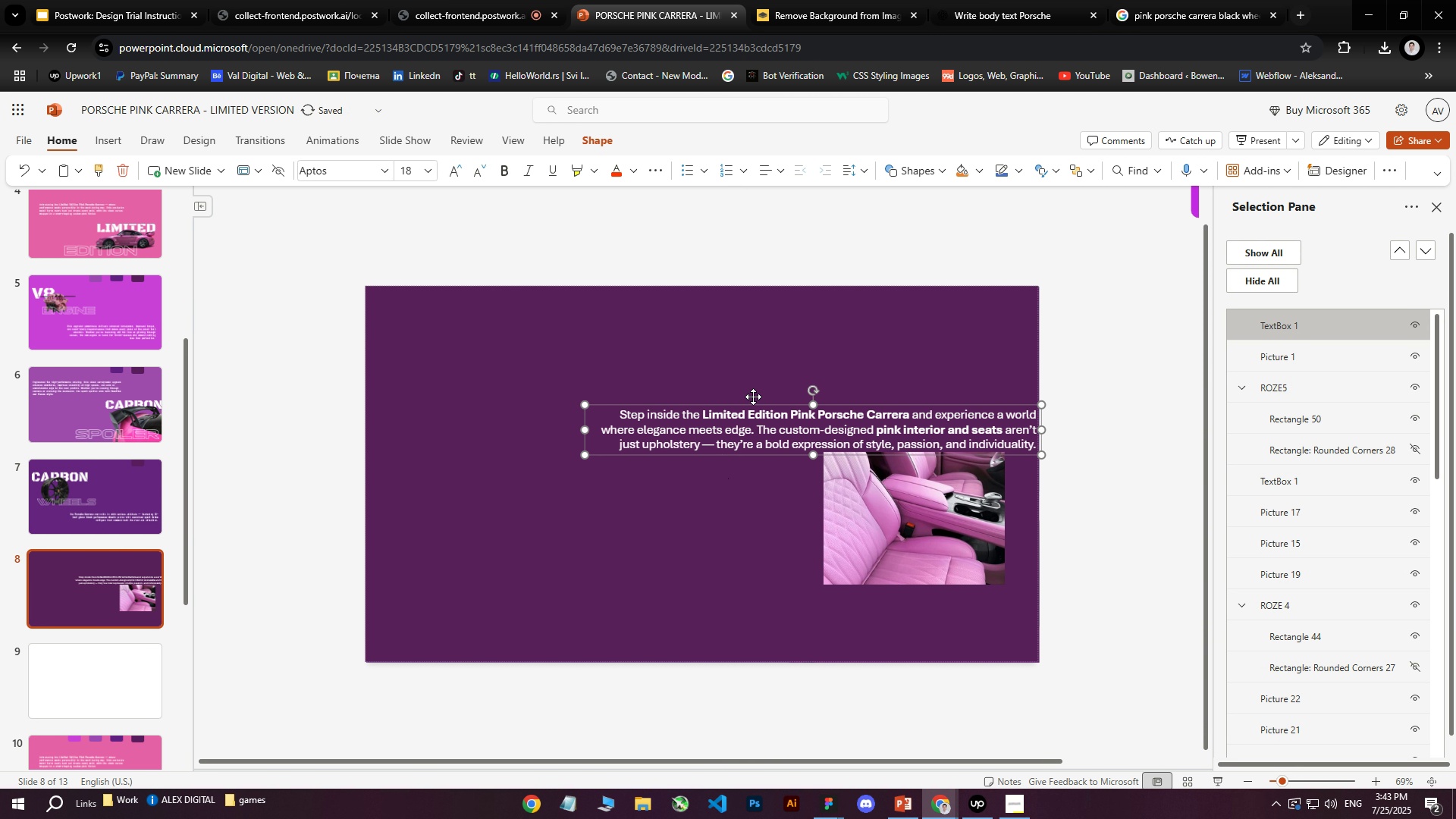 
left_click_drag(start_coordinate=[754, 404], to_coordinate=[565, 428])
 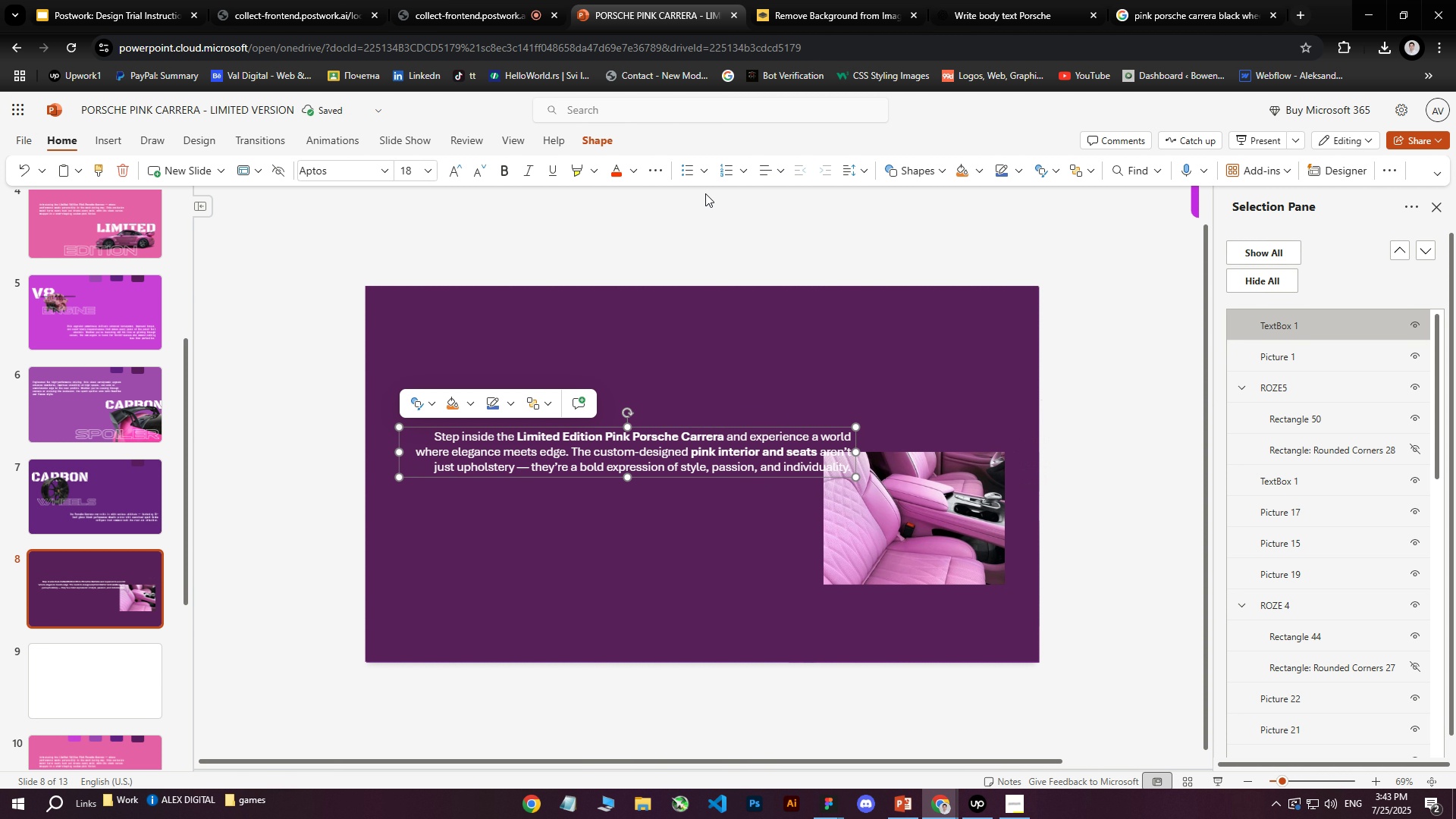 
left_click([706, 171])
 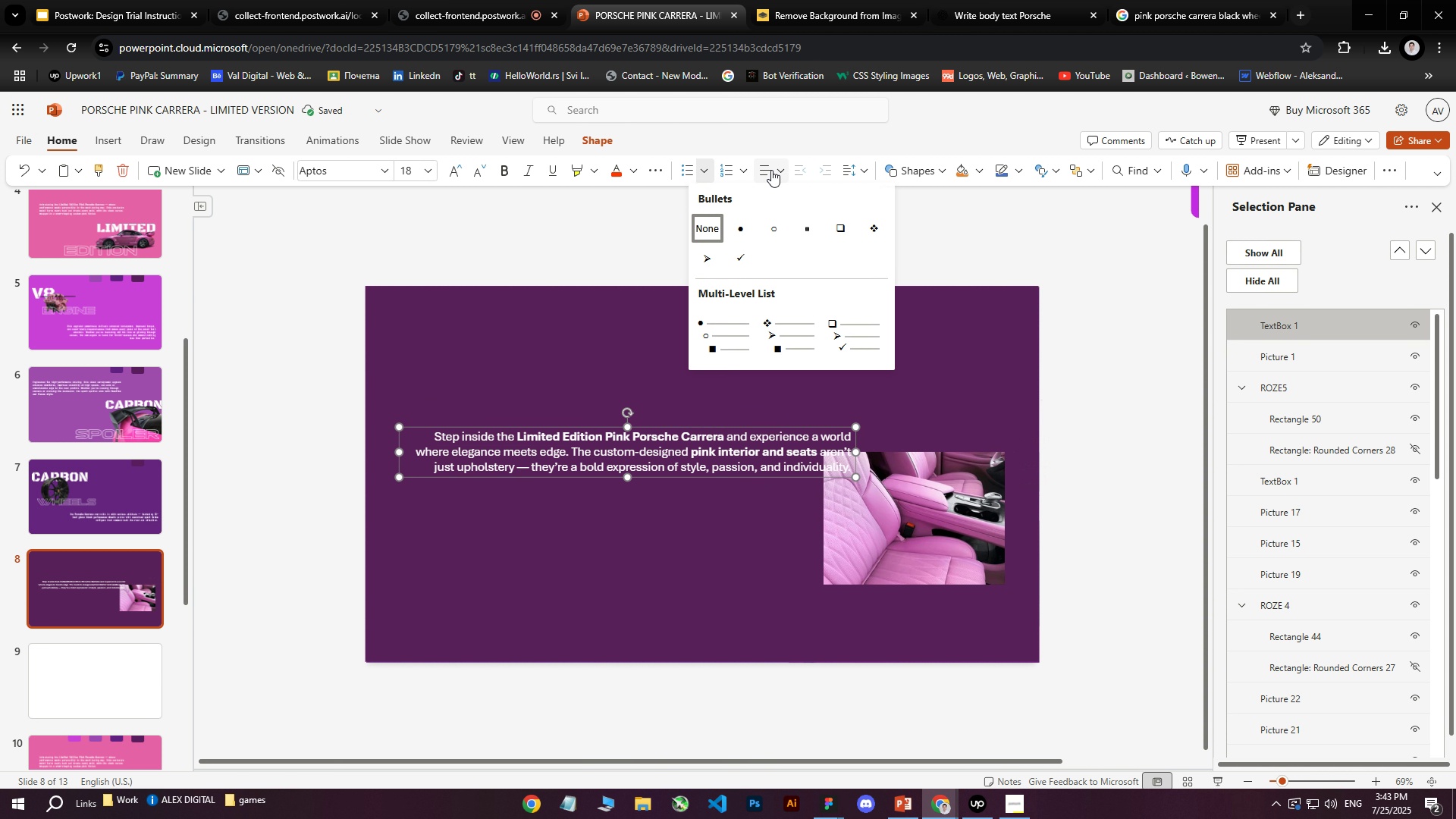 
left_click([781, 170])
 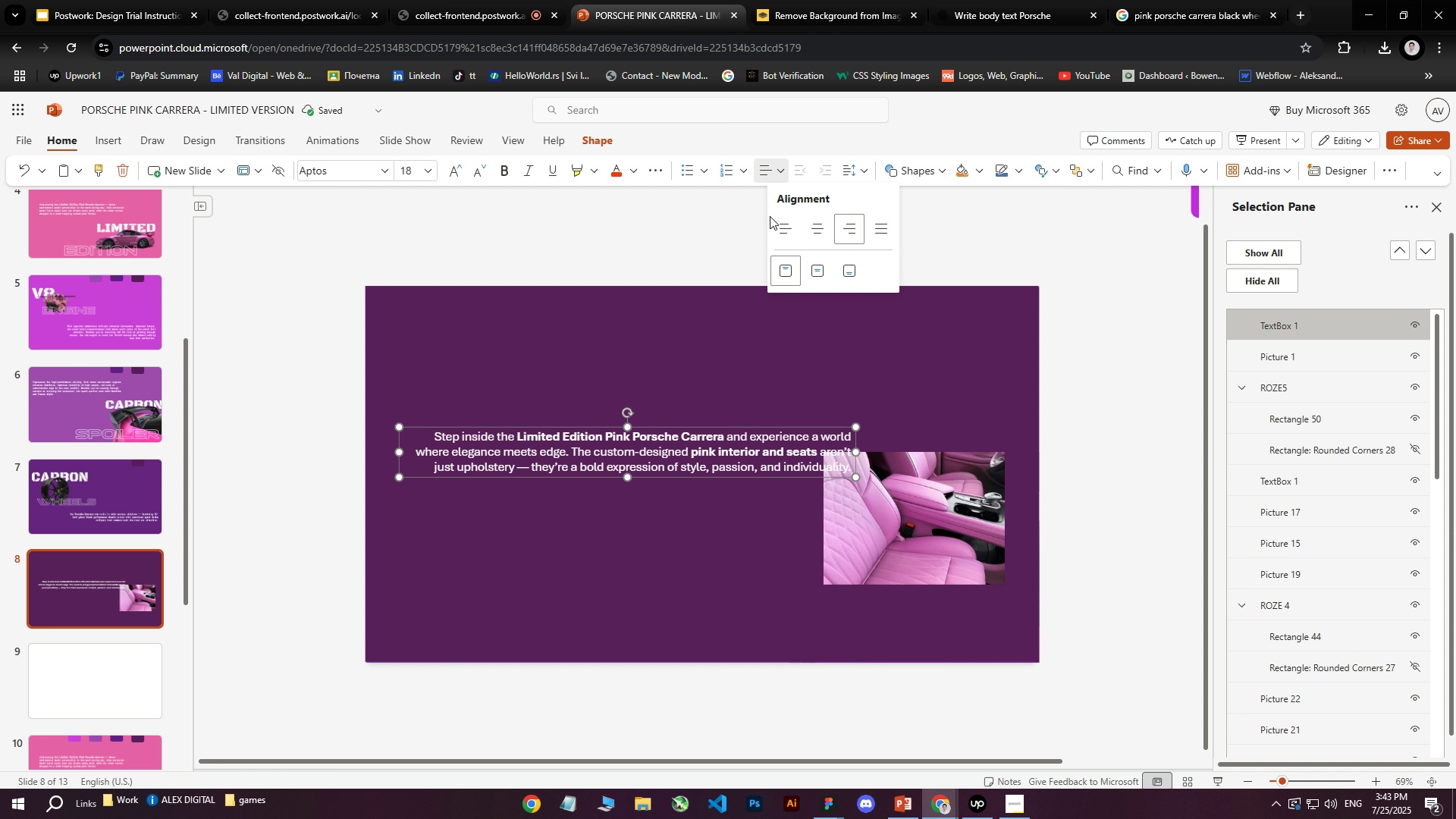 
left_click([784, 227])
 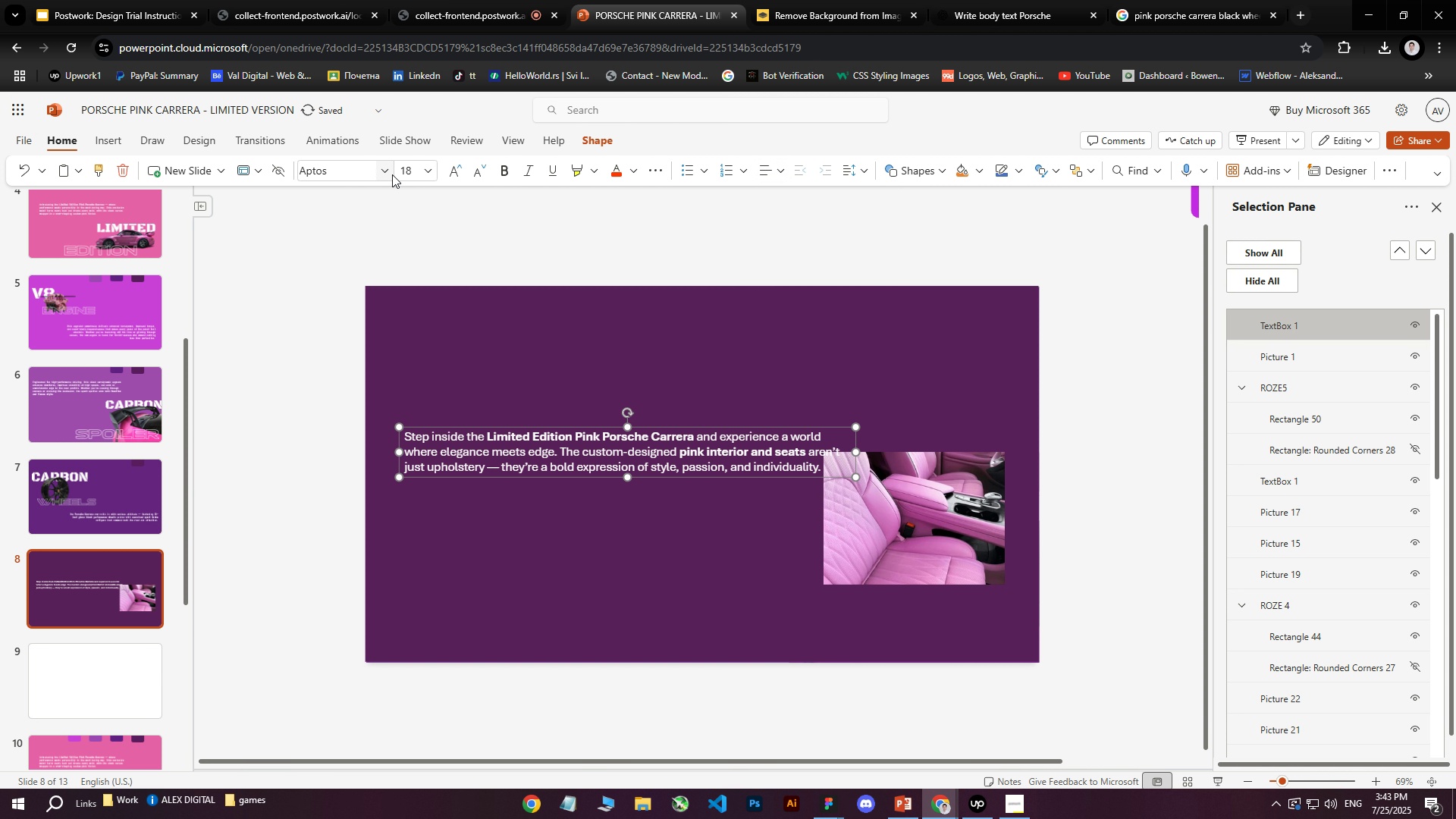 
left_click([384, 174])
 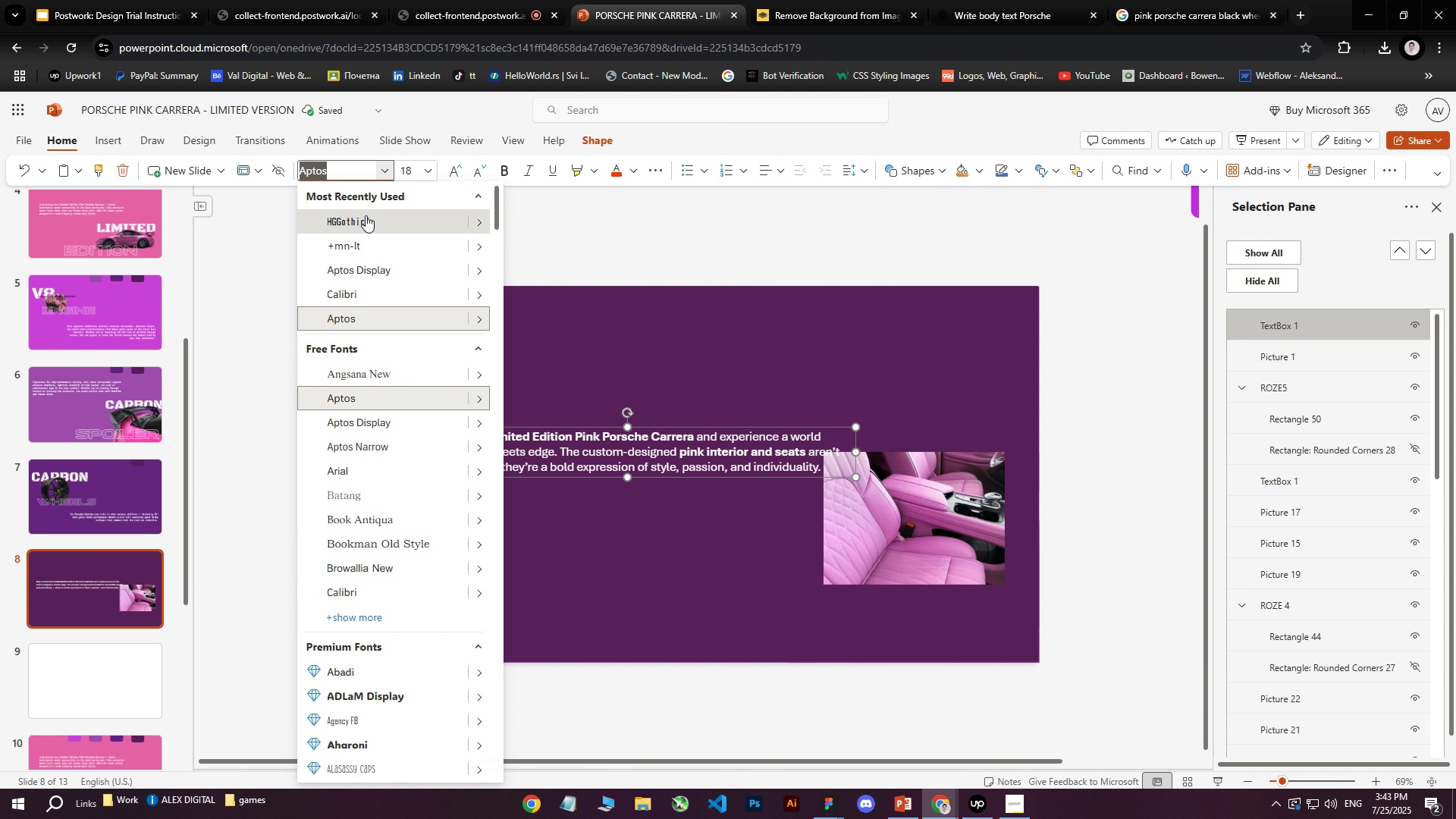 
left_click([366, 215])
 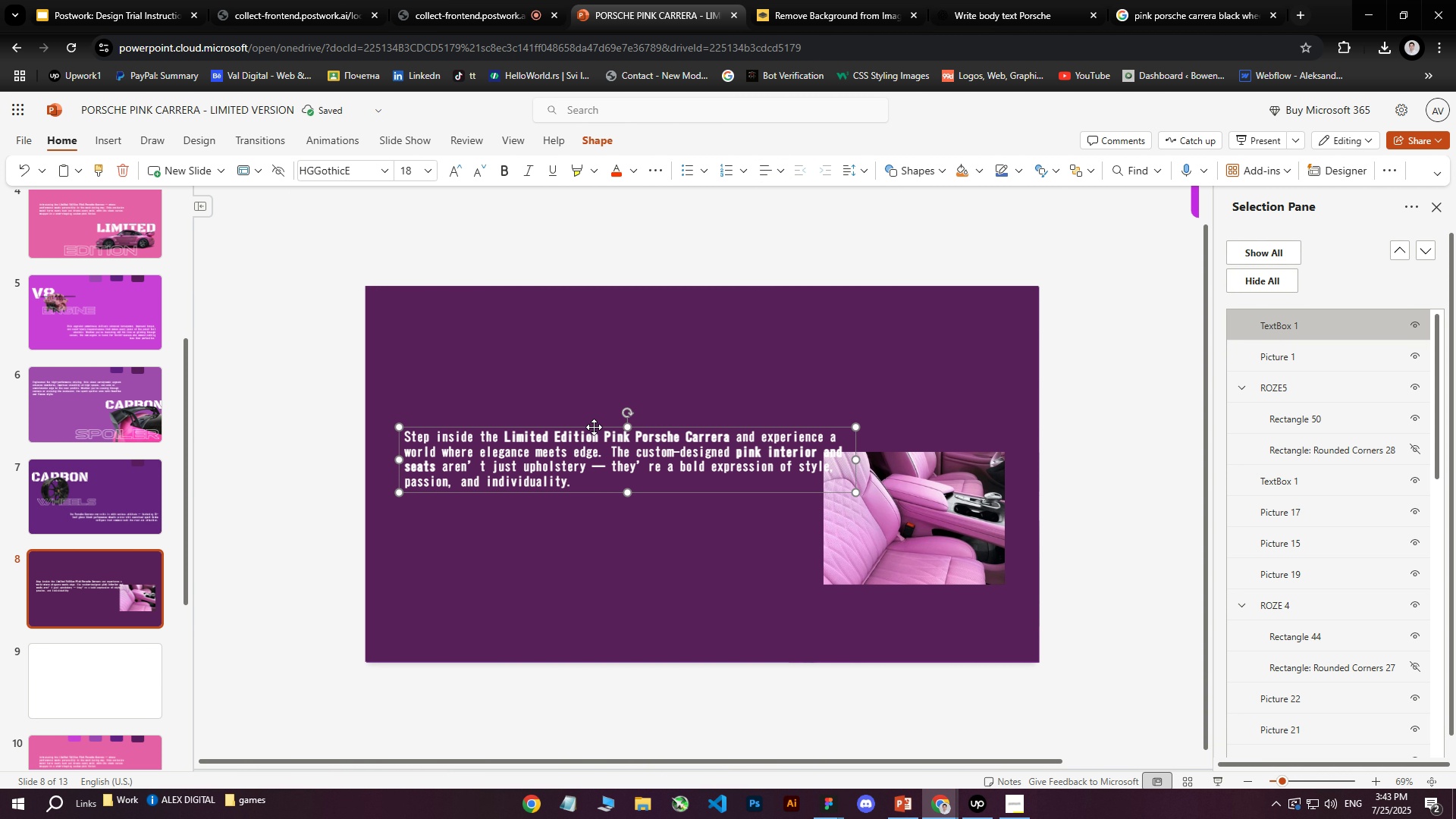 
left_click_drag(start_coordinate=[594, 428], to_coordinate=[595, 391])
 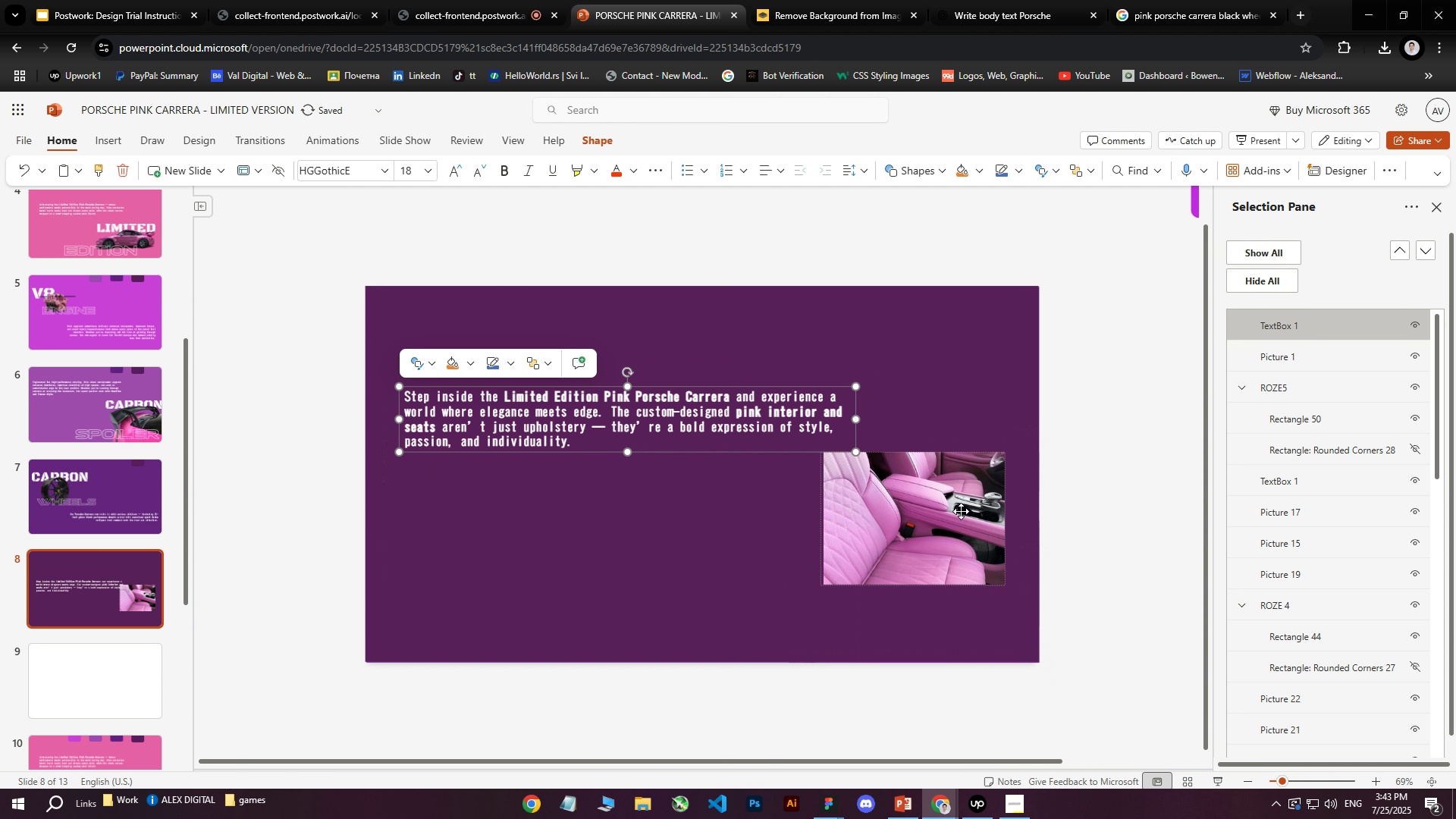 
left_click([961, 511])
 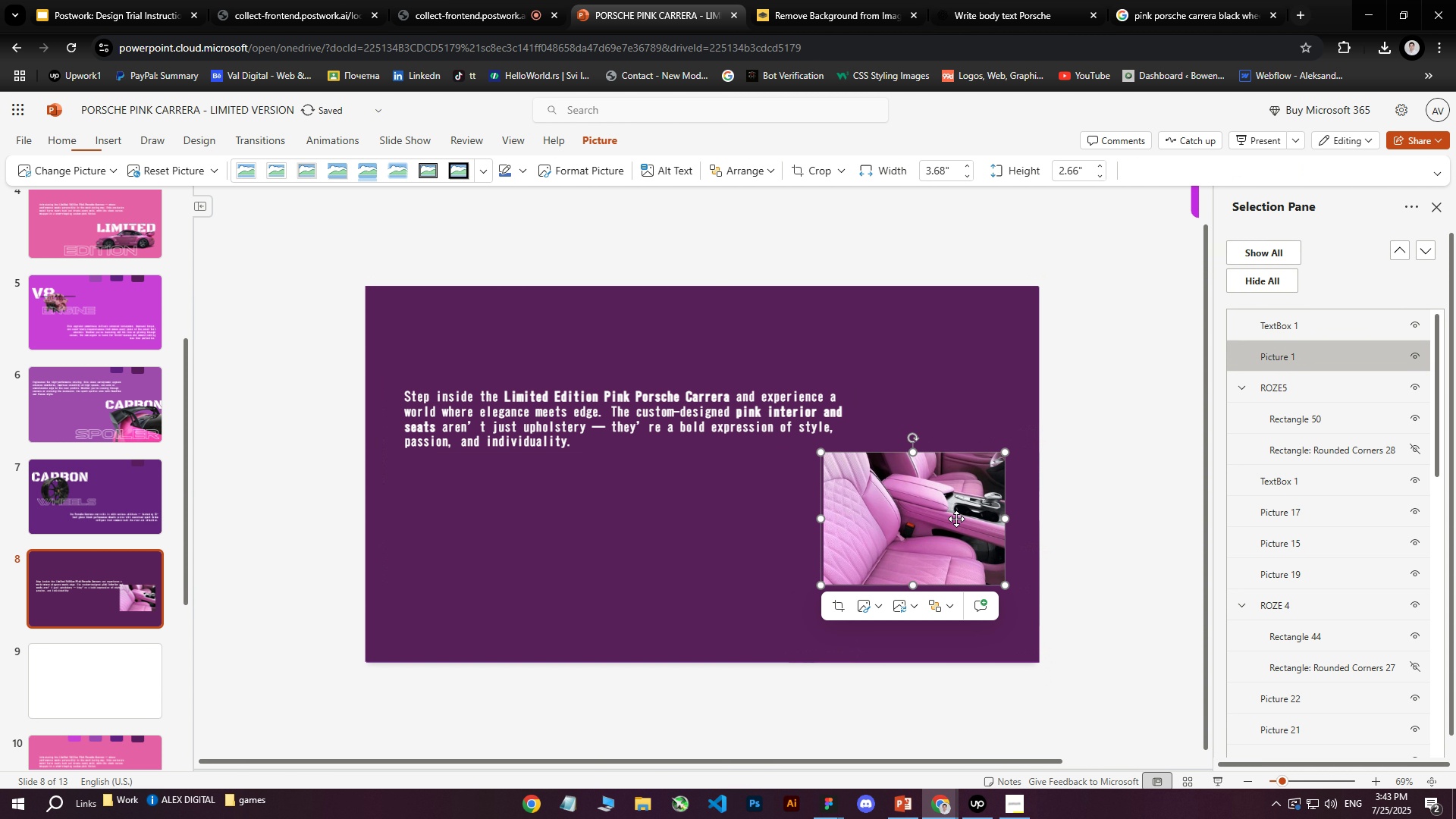 
left_click_drag(start_coordinate=[942, 535], to_coordinate=[927, 567])
 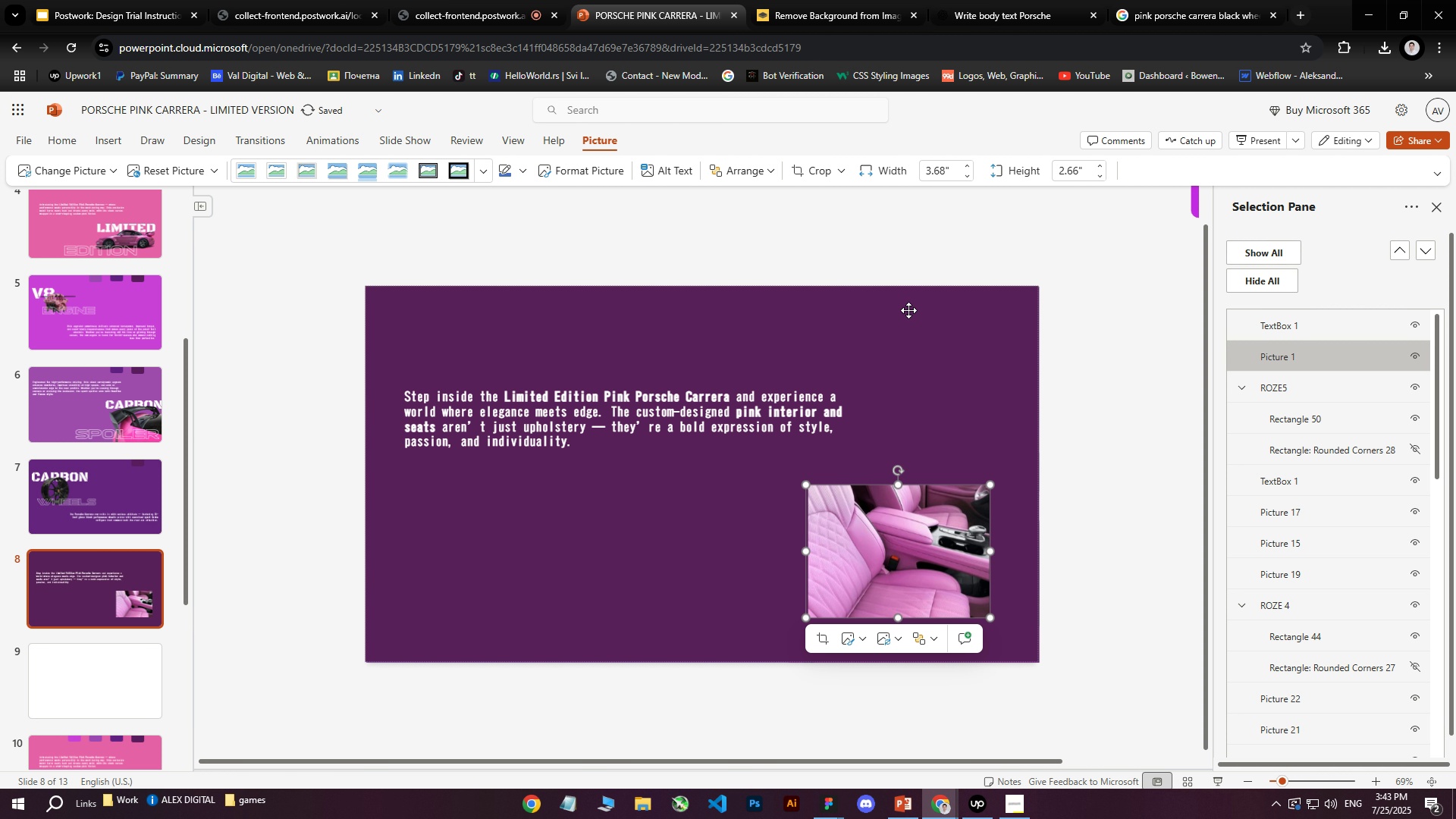 
left_click([915, 265])
 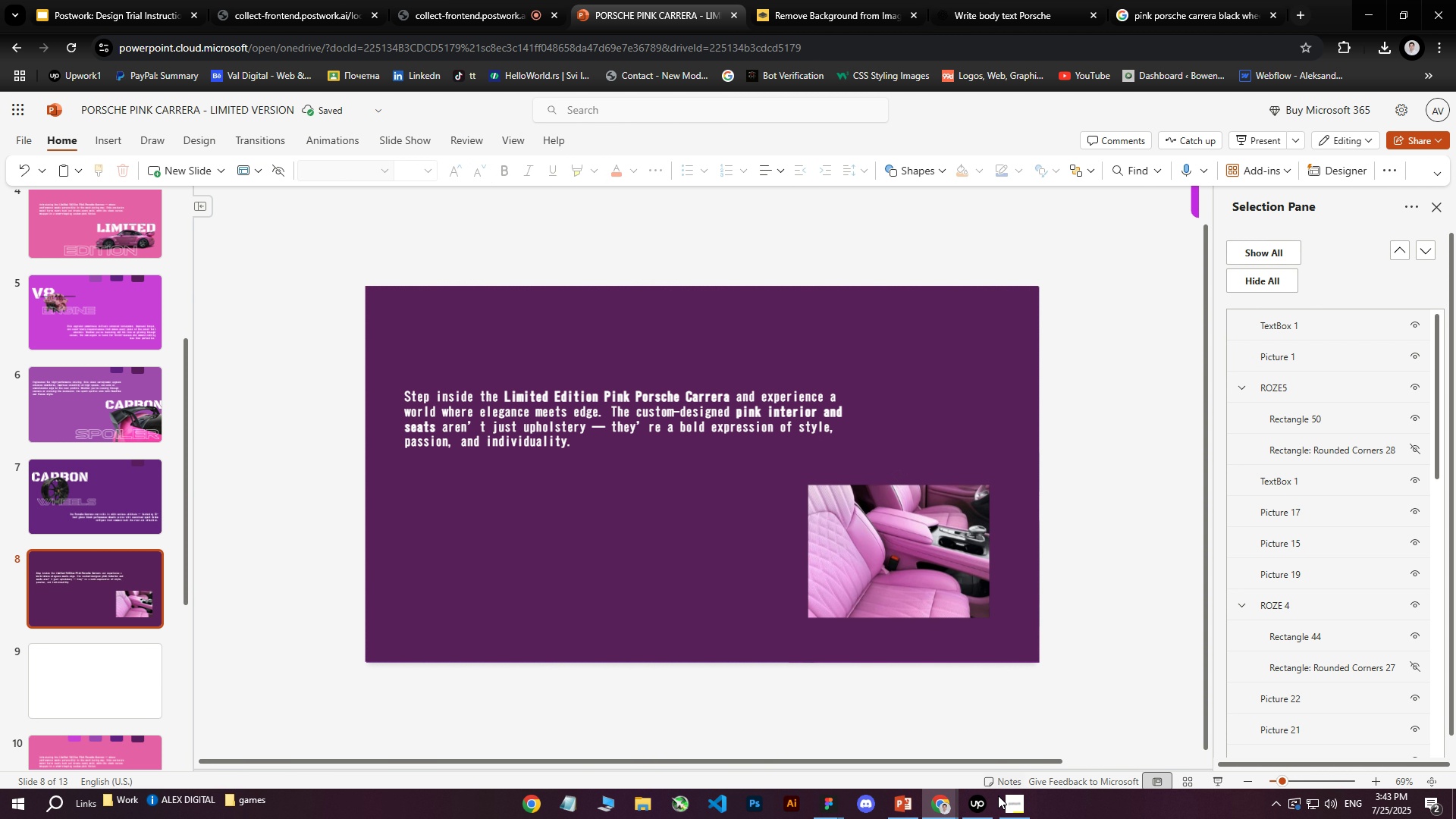 
left_click([995, 805])
 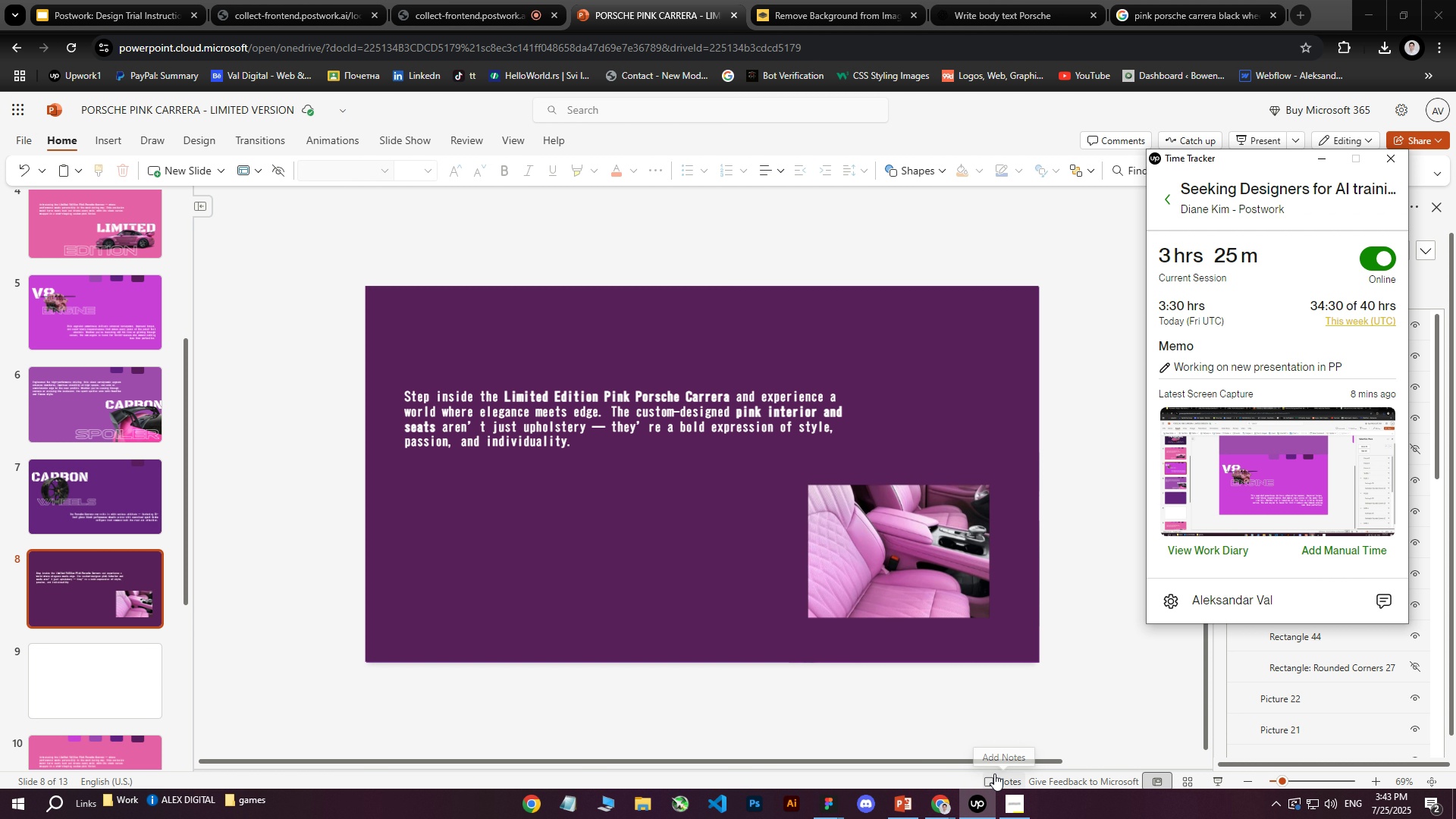 
wait(6.39)
 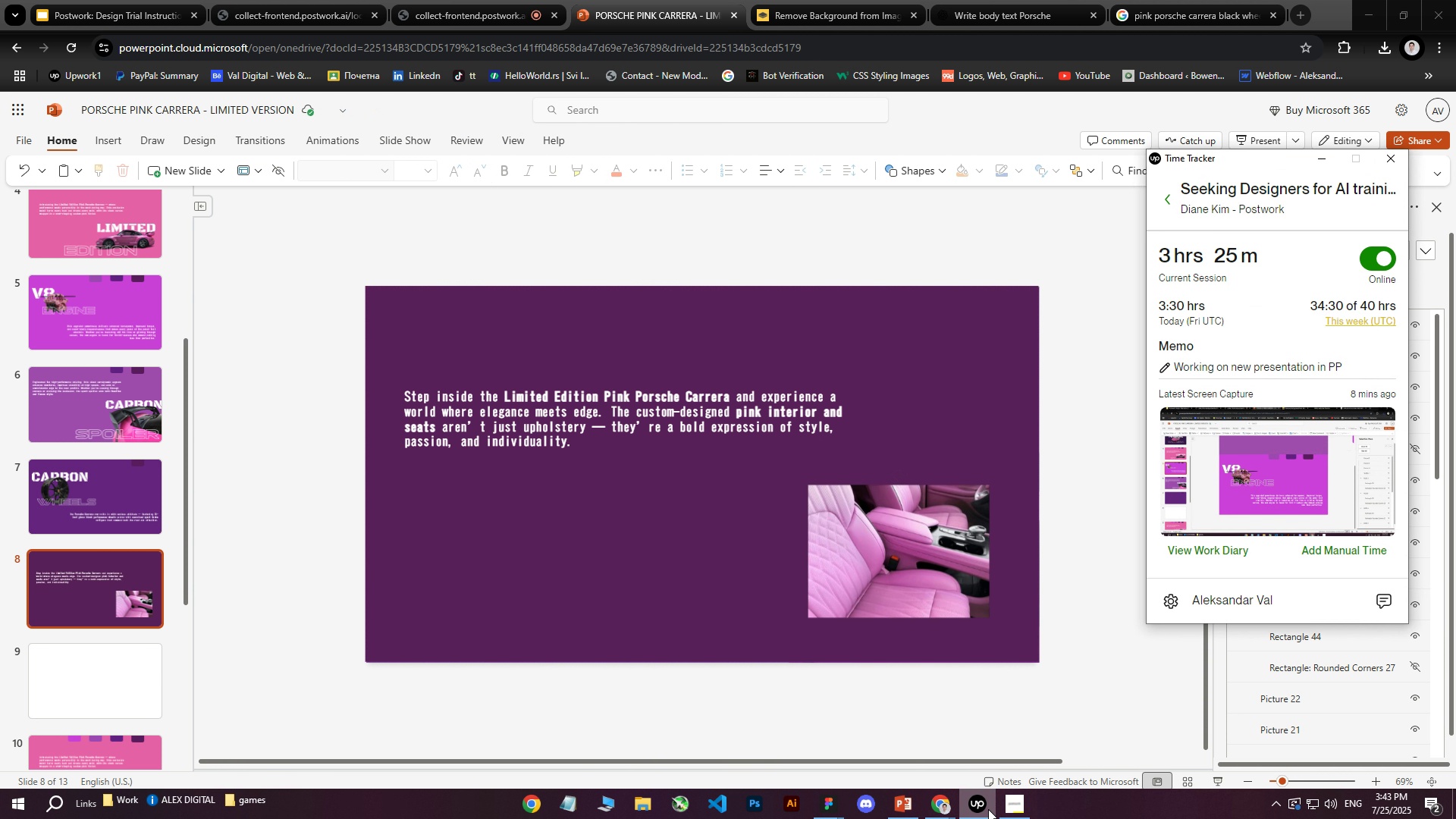 
left_click([981, 802])
 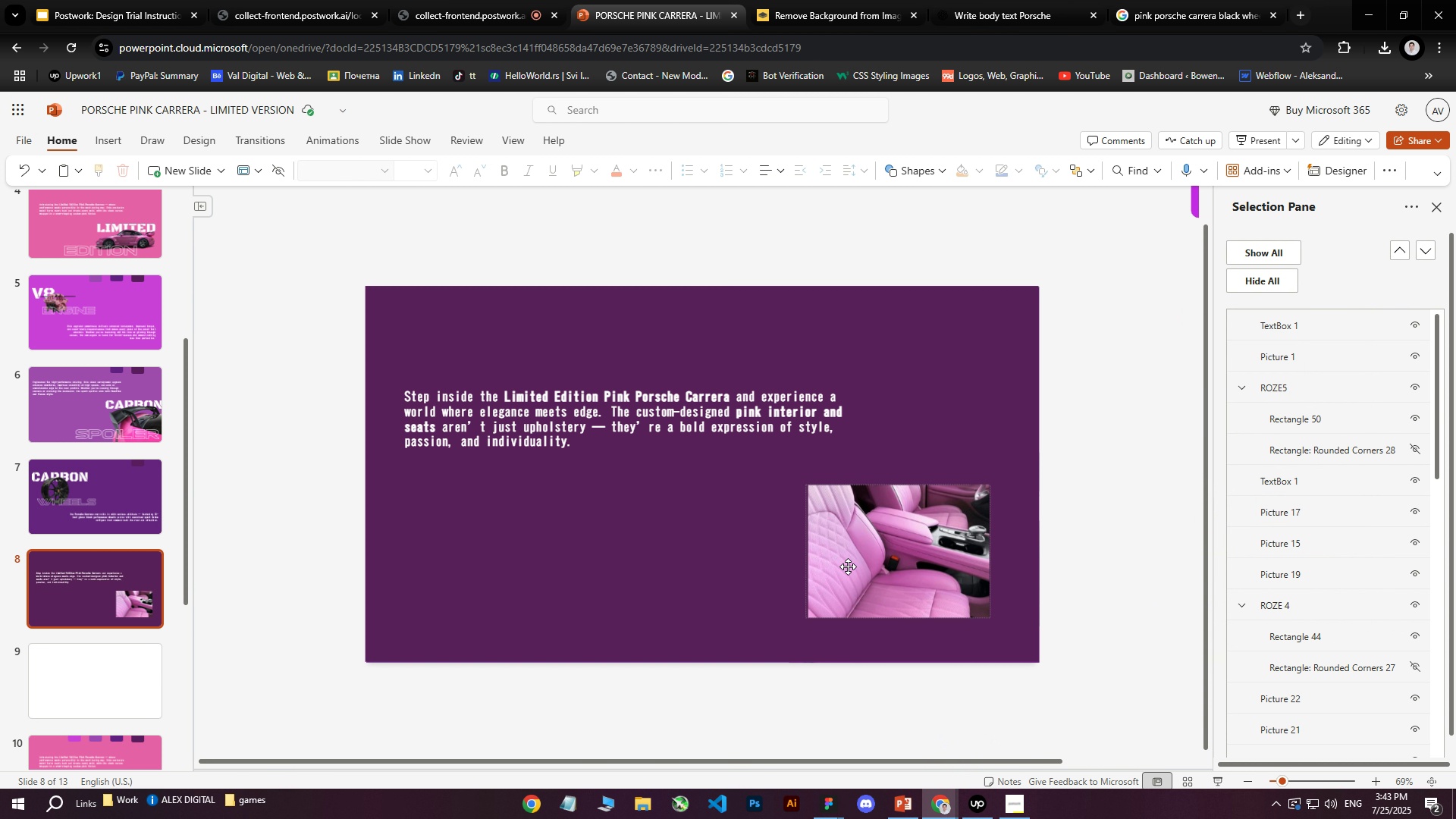 
wait(6.53)
 